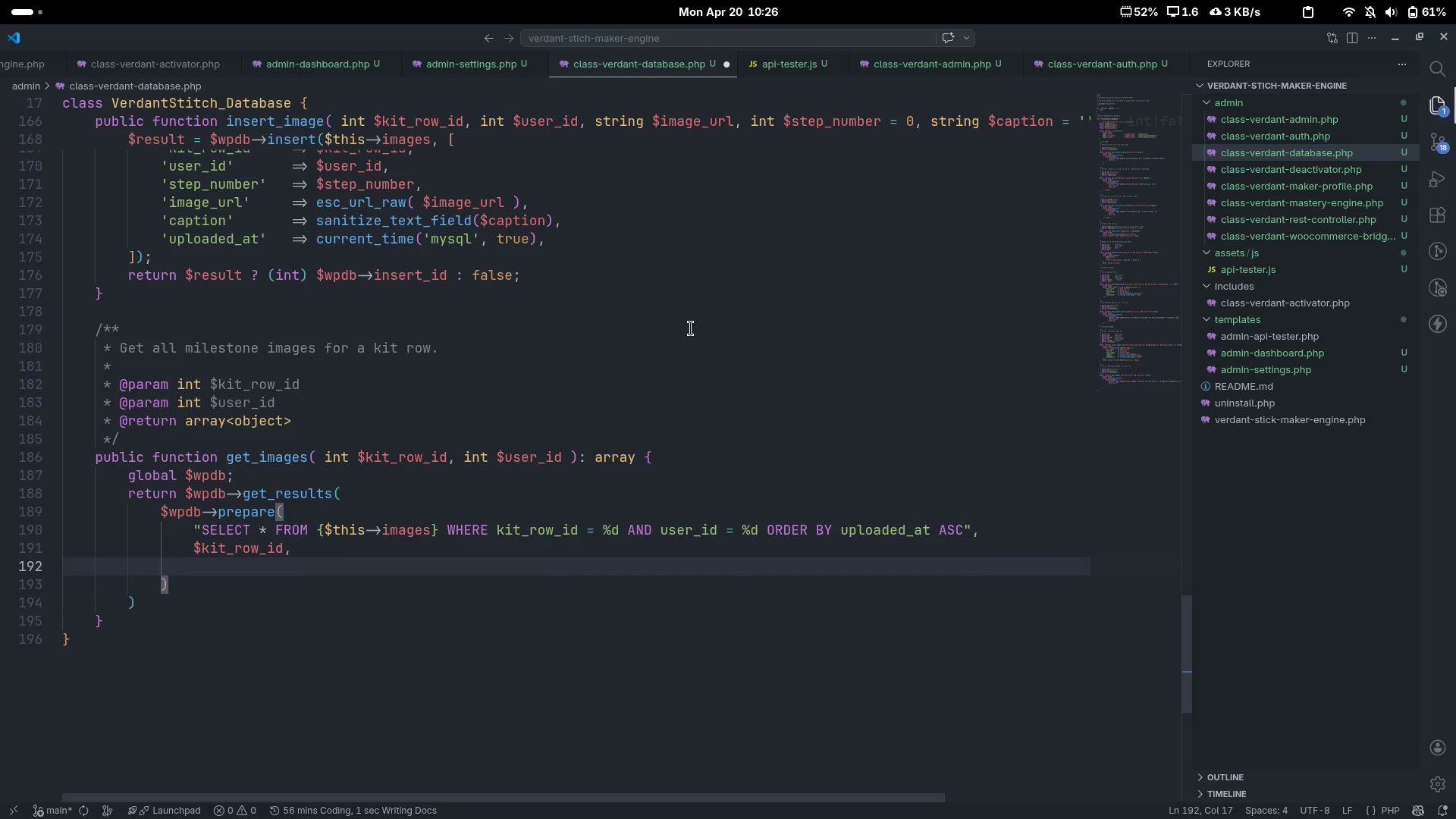 
type($us)
key(Tab)
 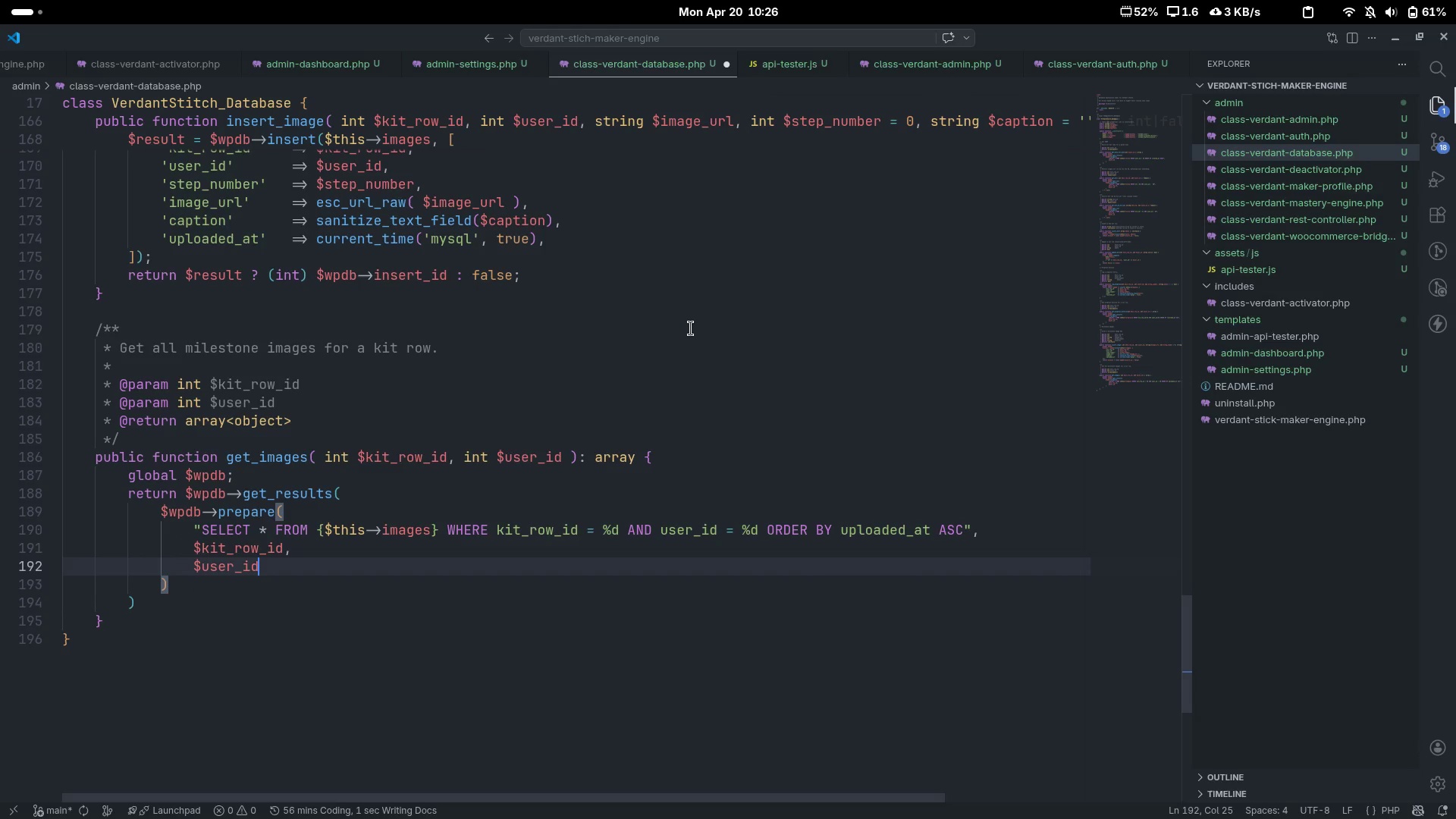 
key(Control+ControlLeft)
 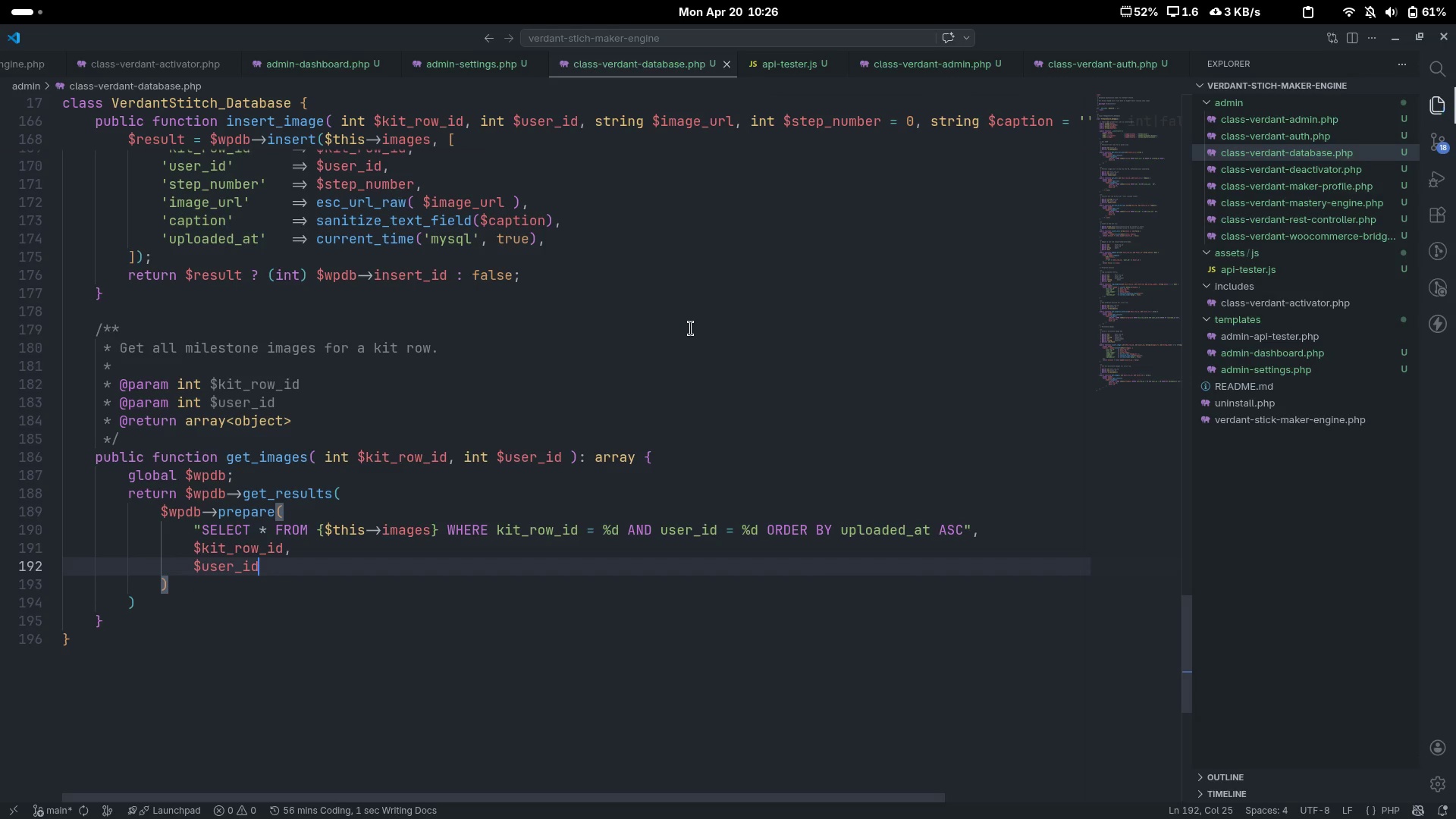 
key(Control+S)
 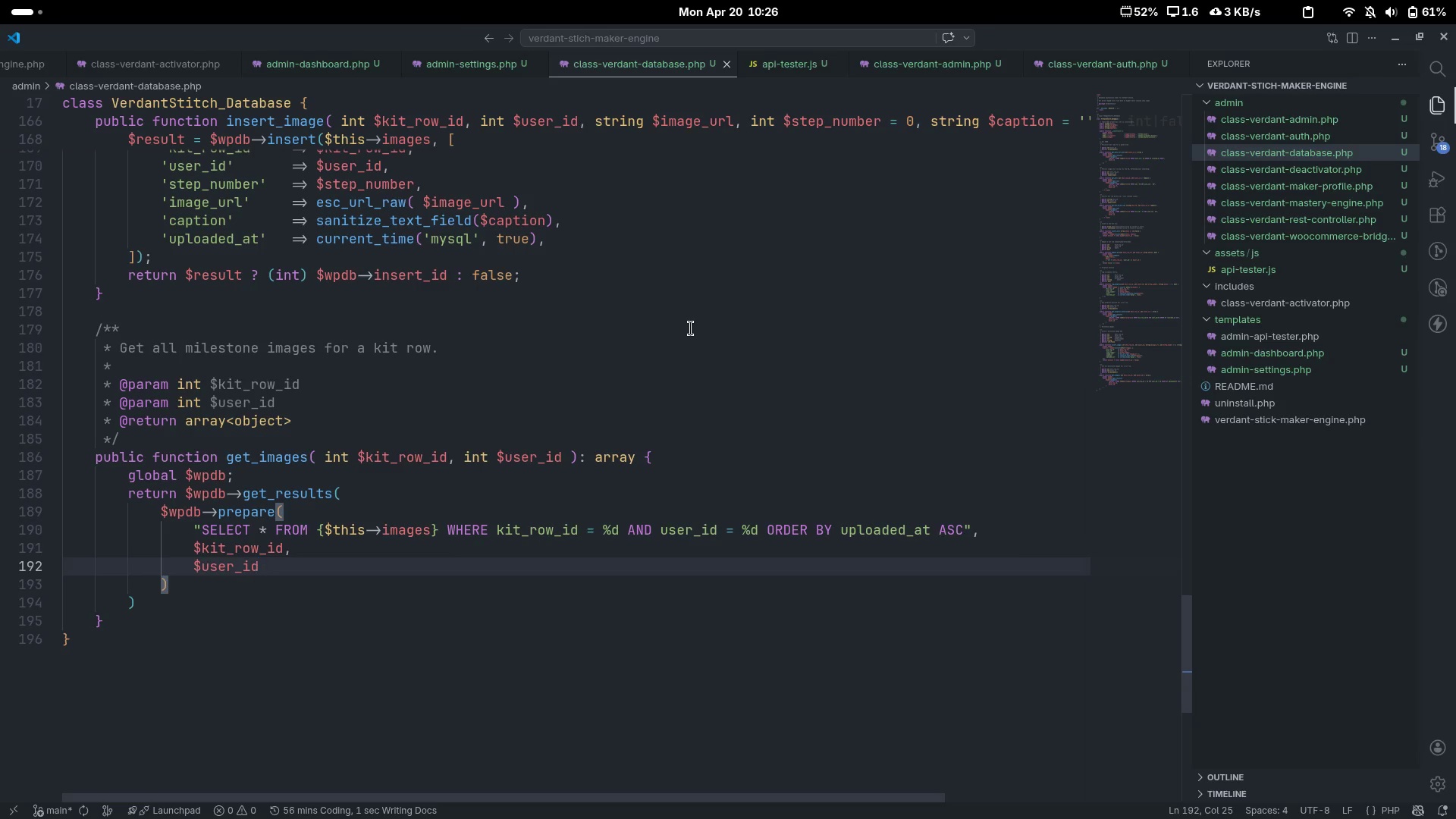 
key(ArrowDown)
 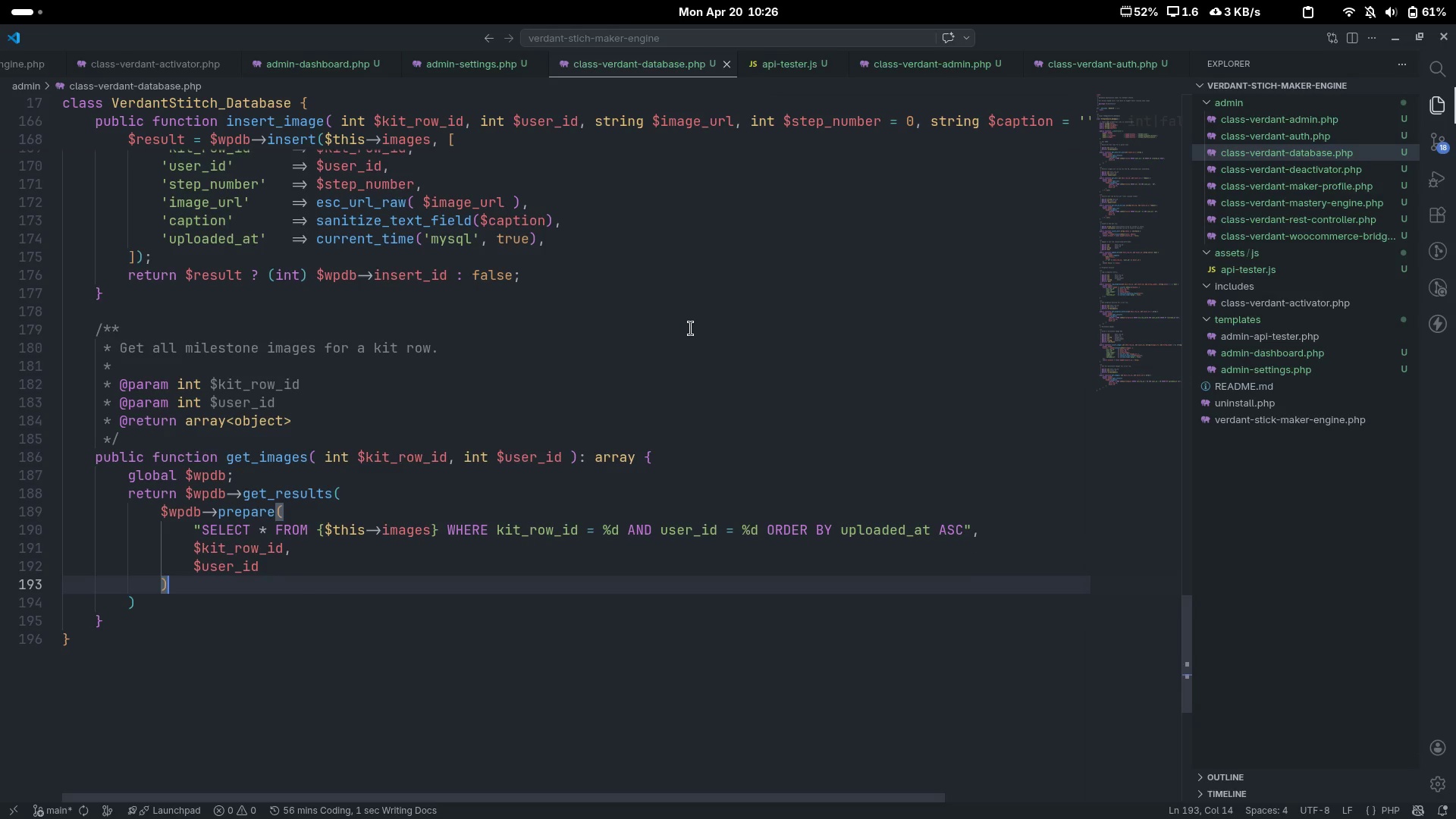 
key(Semicolon)
 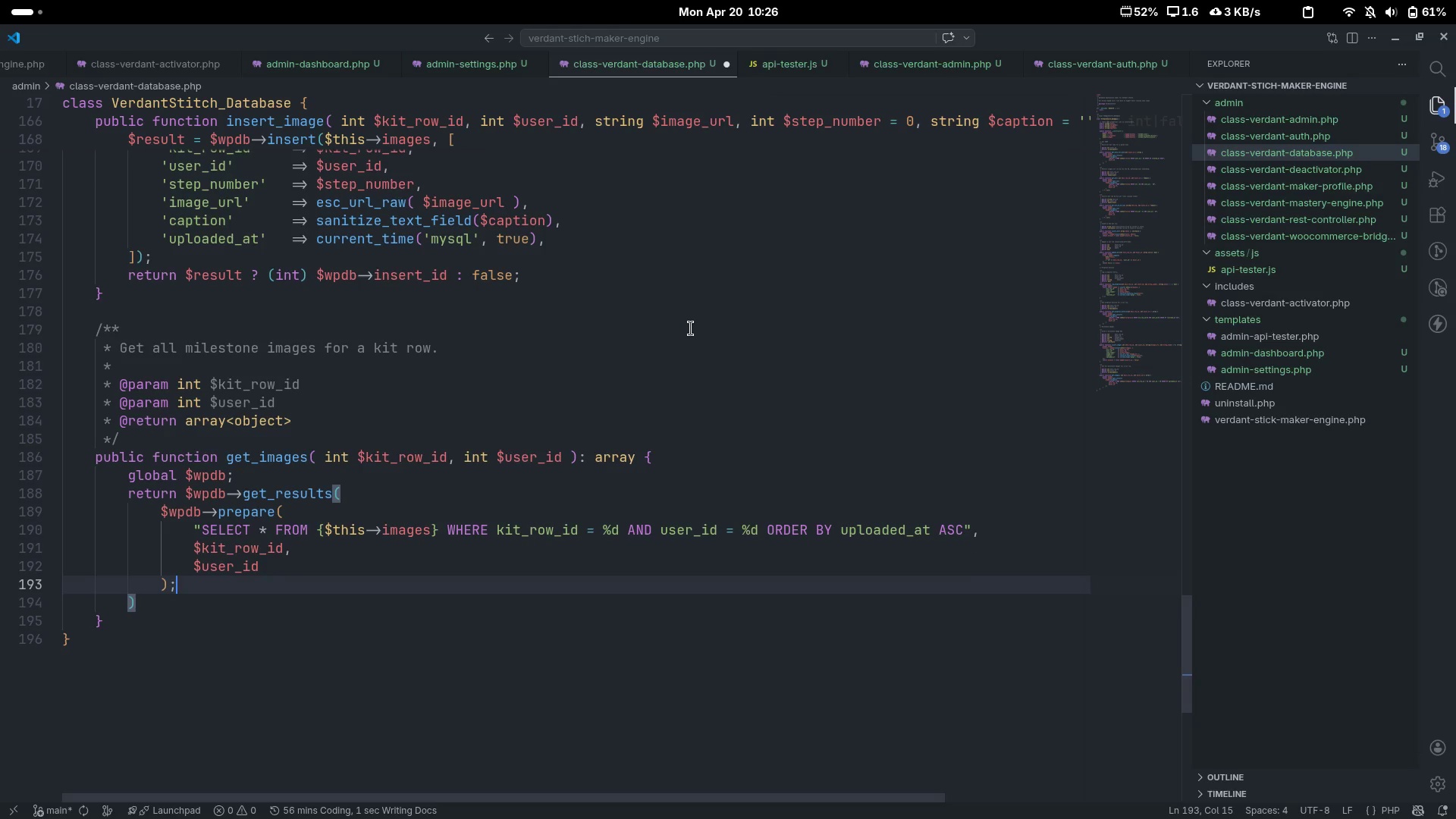 
key(Control+Z)
 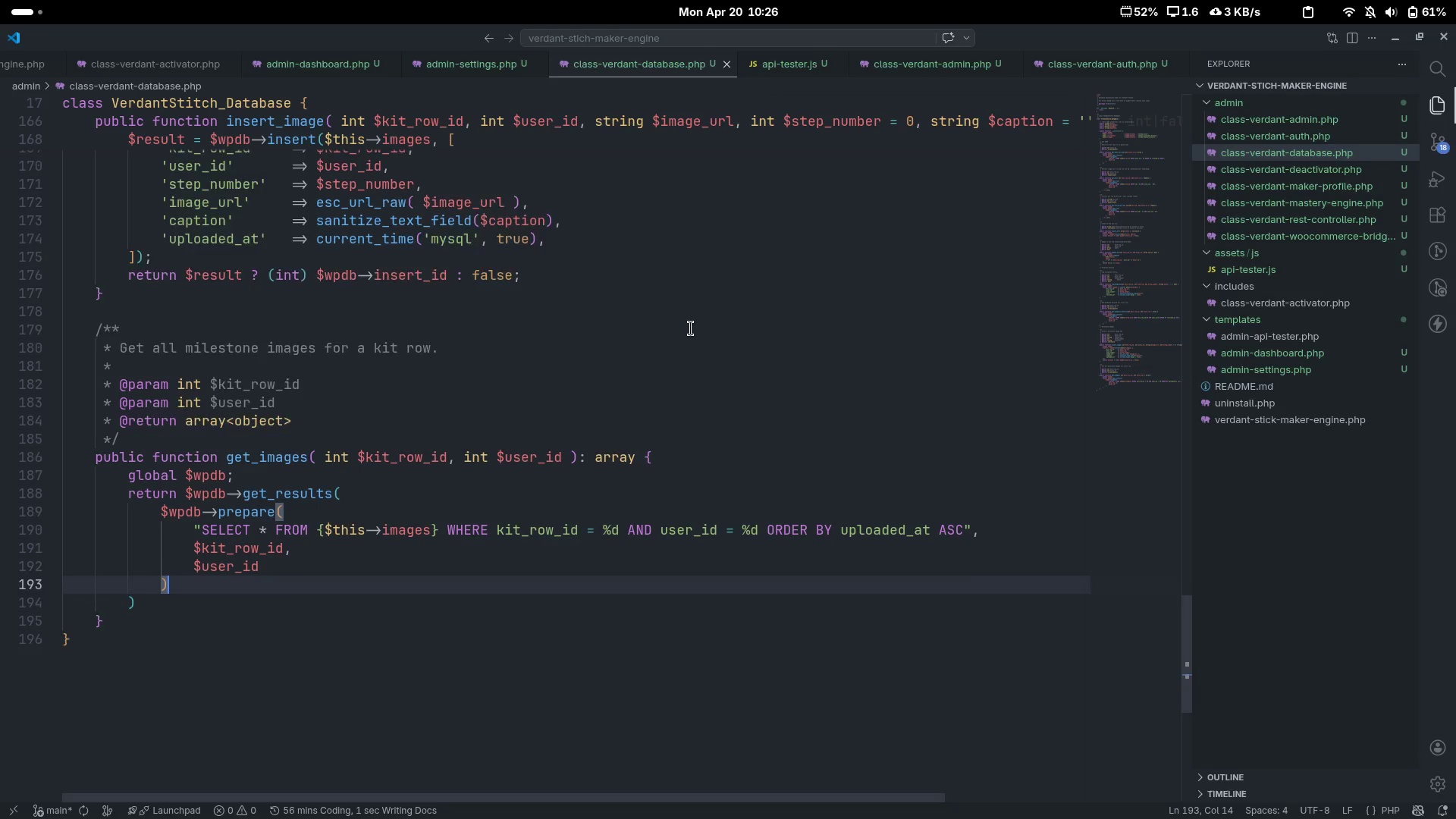 
key(Control+ArrowDown)
 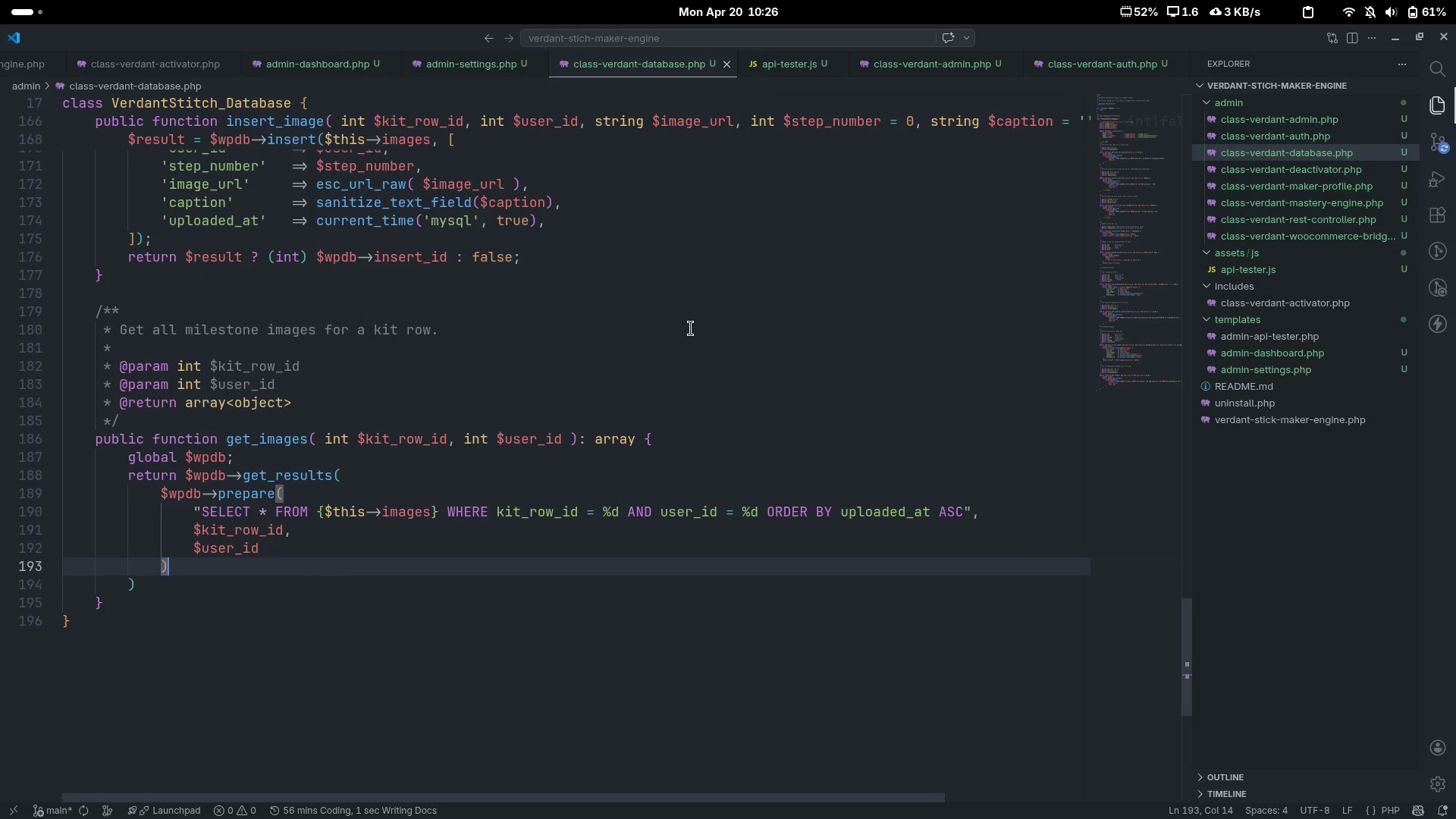 
key(Semicolon)
 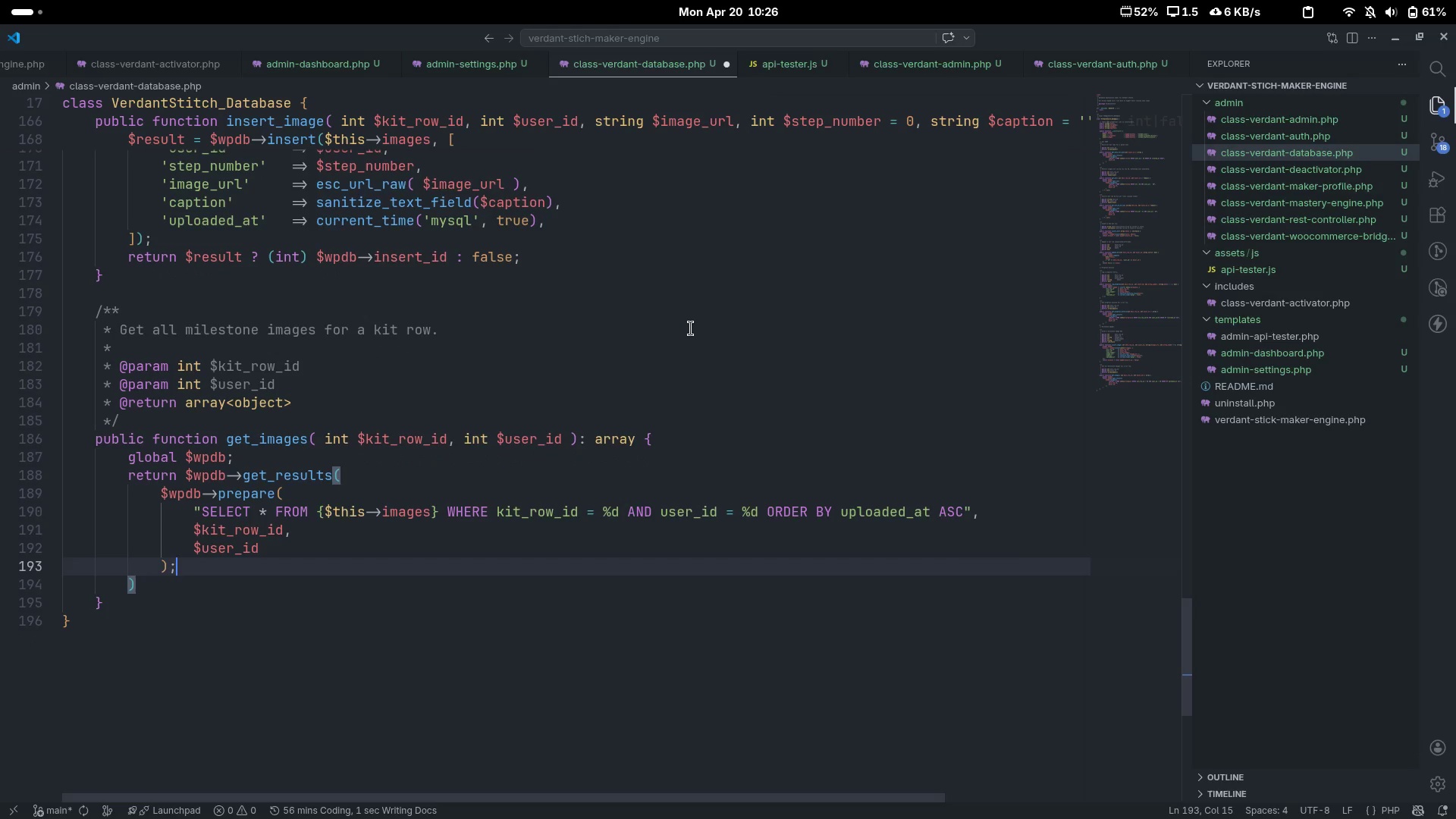 
key(Control+ControlLeft)
 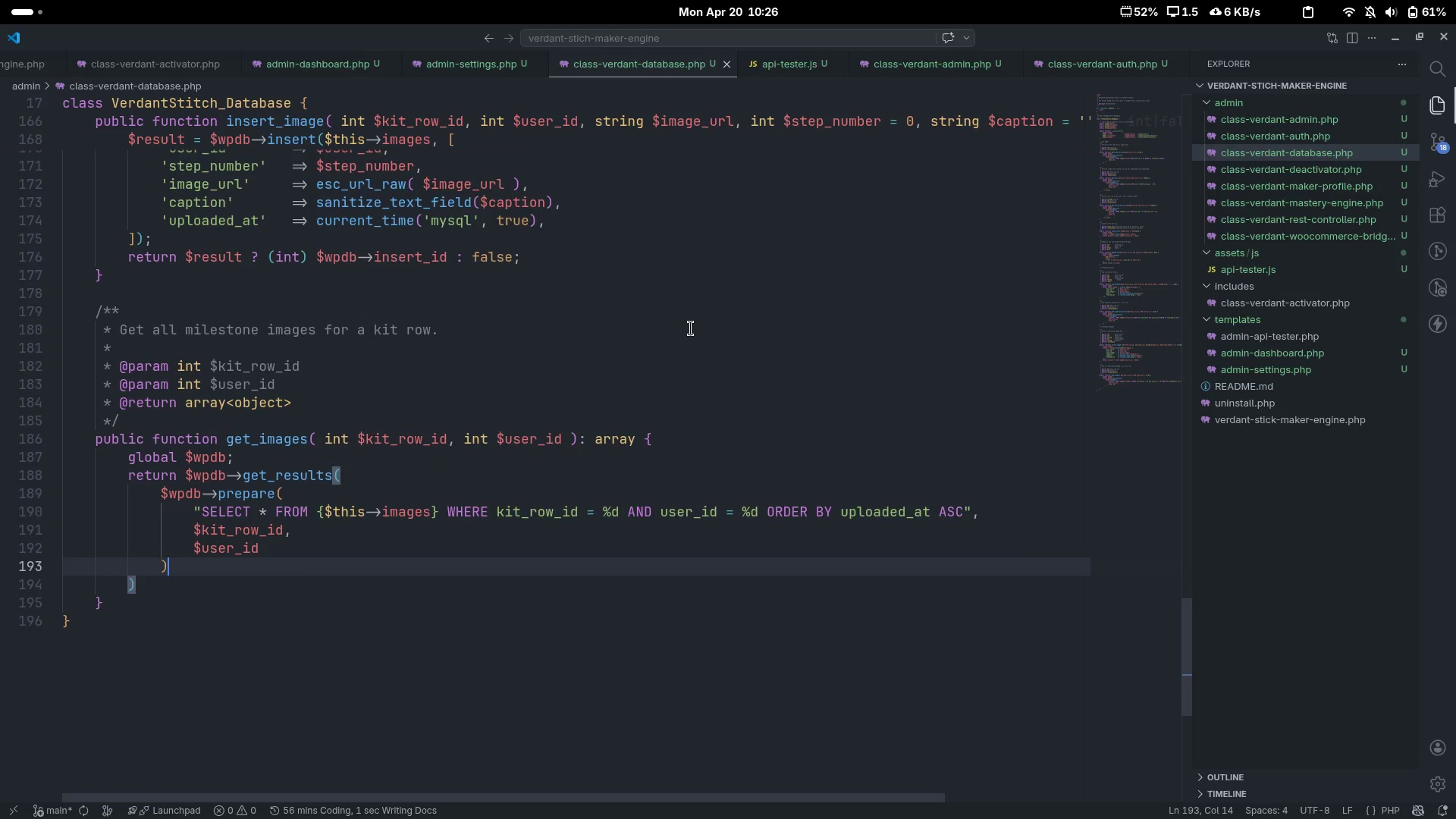 
key(Control+Z)
 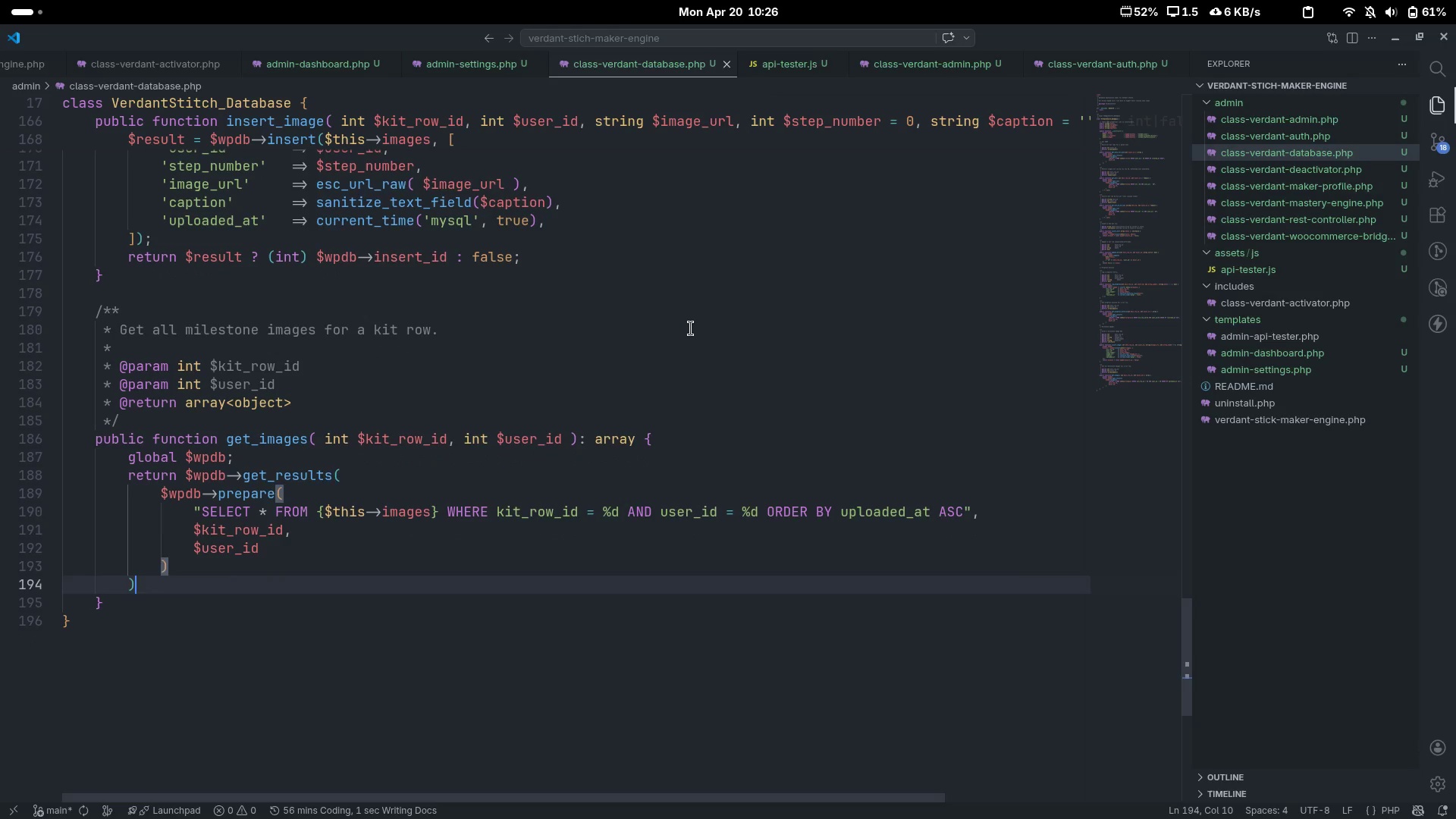 
key(ArrowDown)
 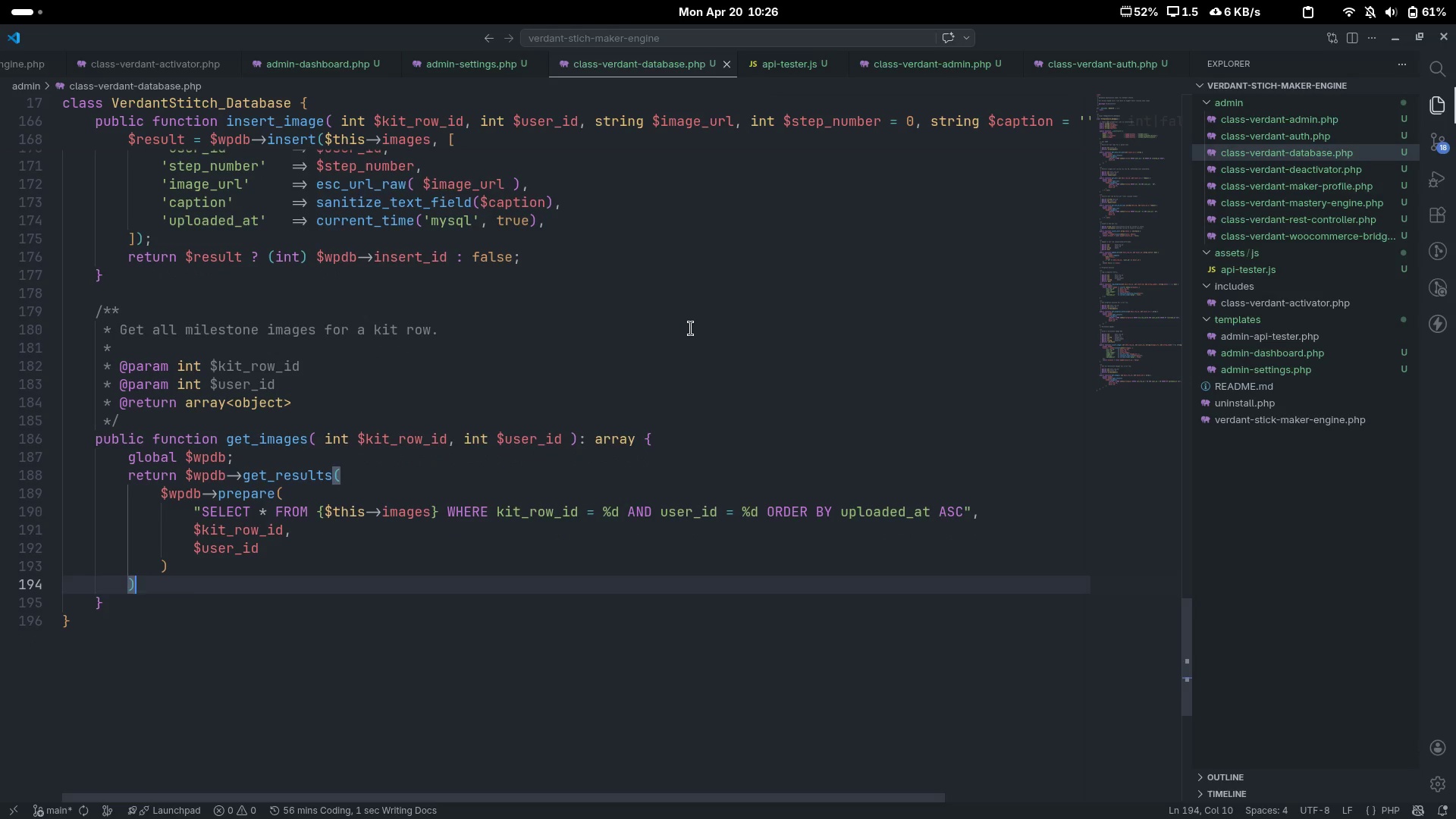 
key(Semicolon)
 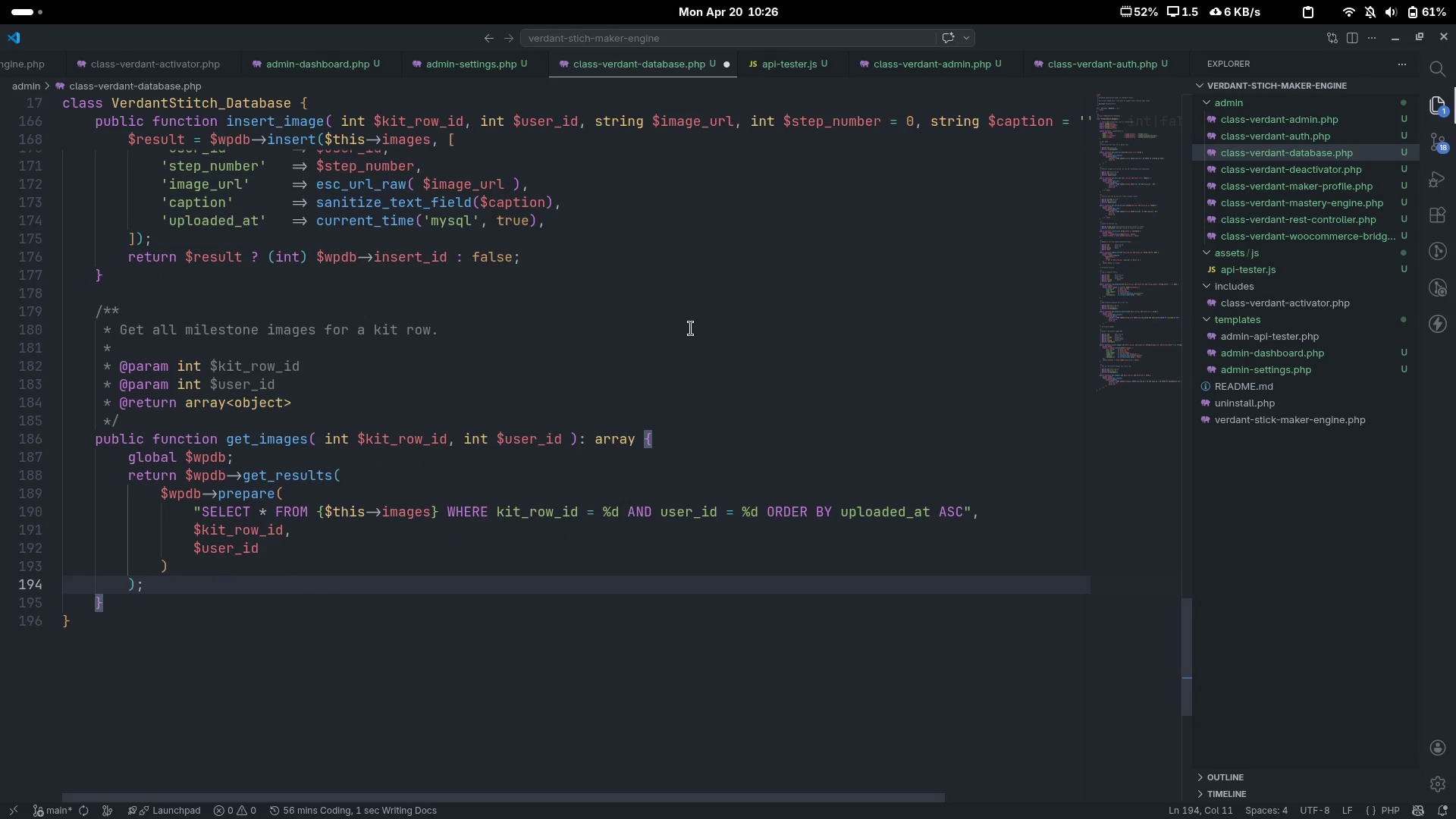 
scroll: coordinate [691, 328], scroll_direction: down, amount: 7.0
 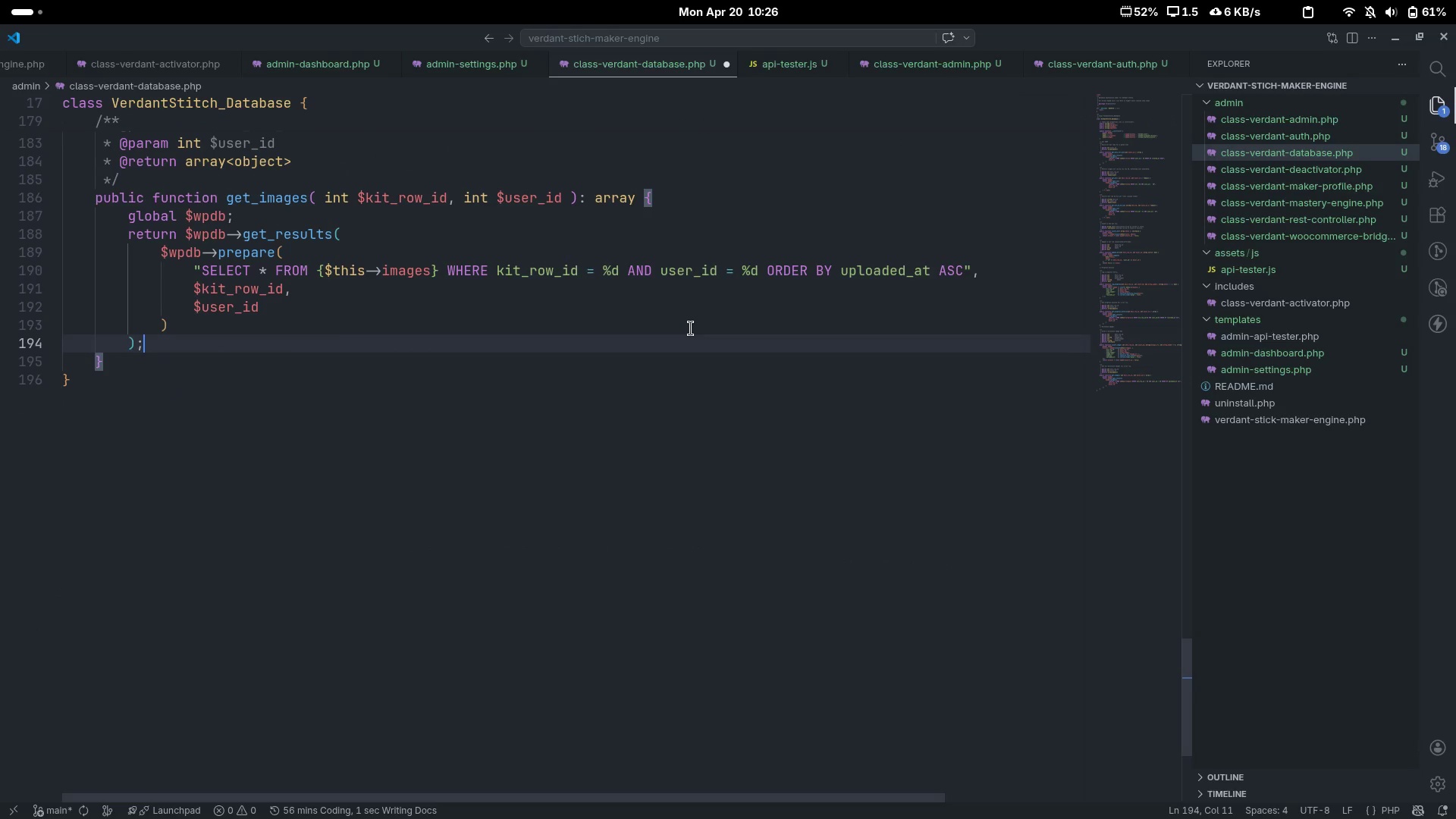 
key(ArrowDown)
 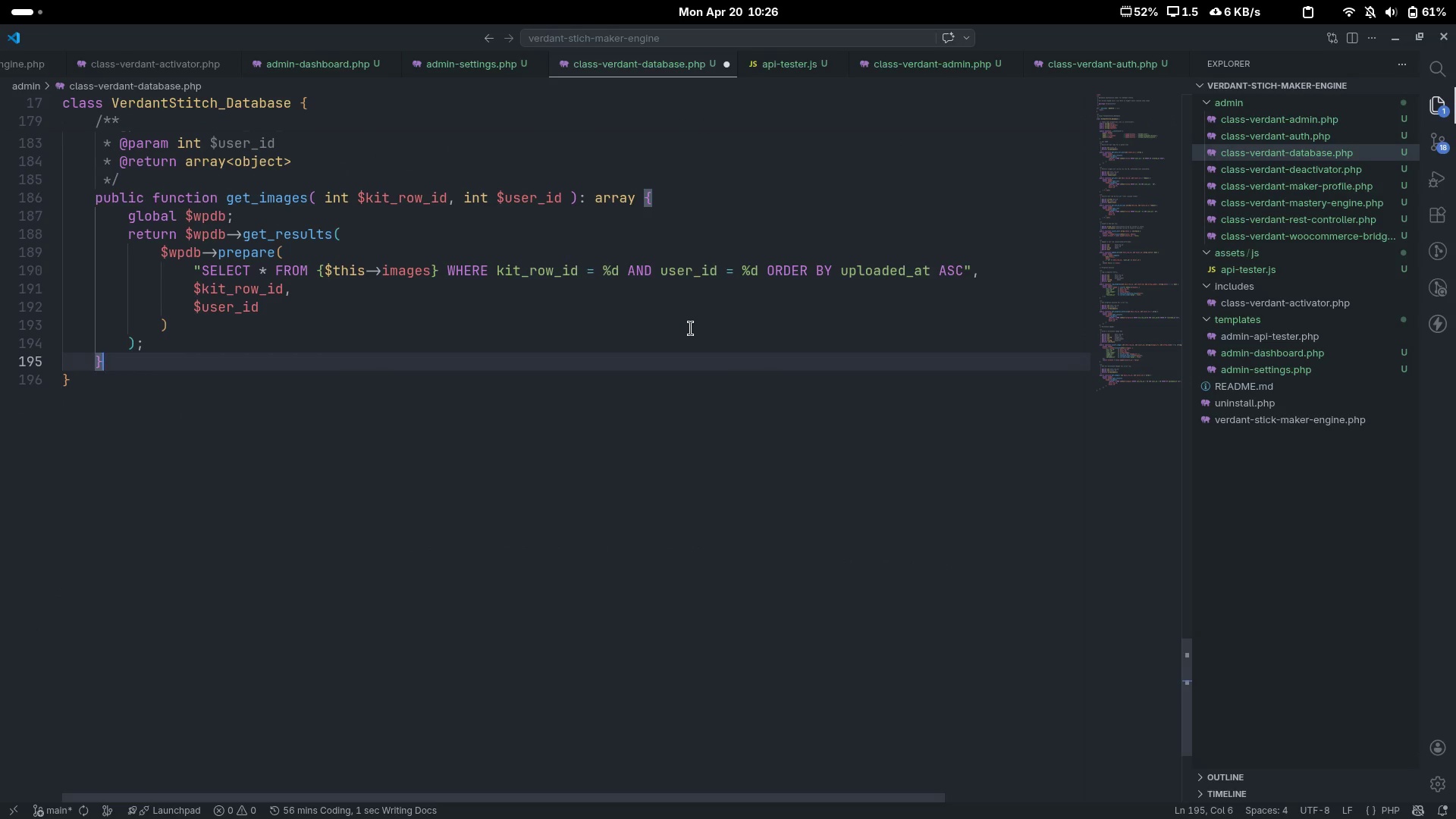 
key(Enter)
 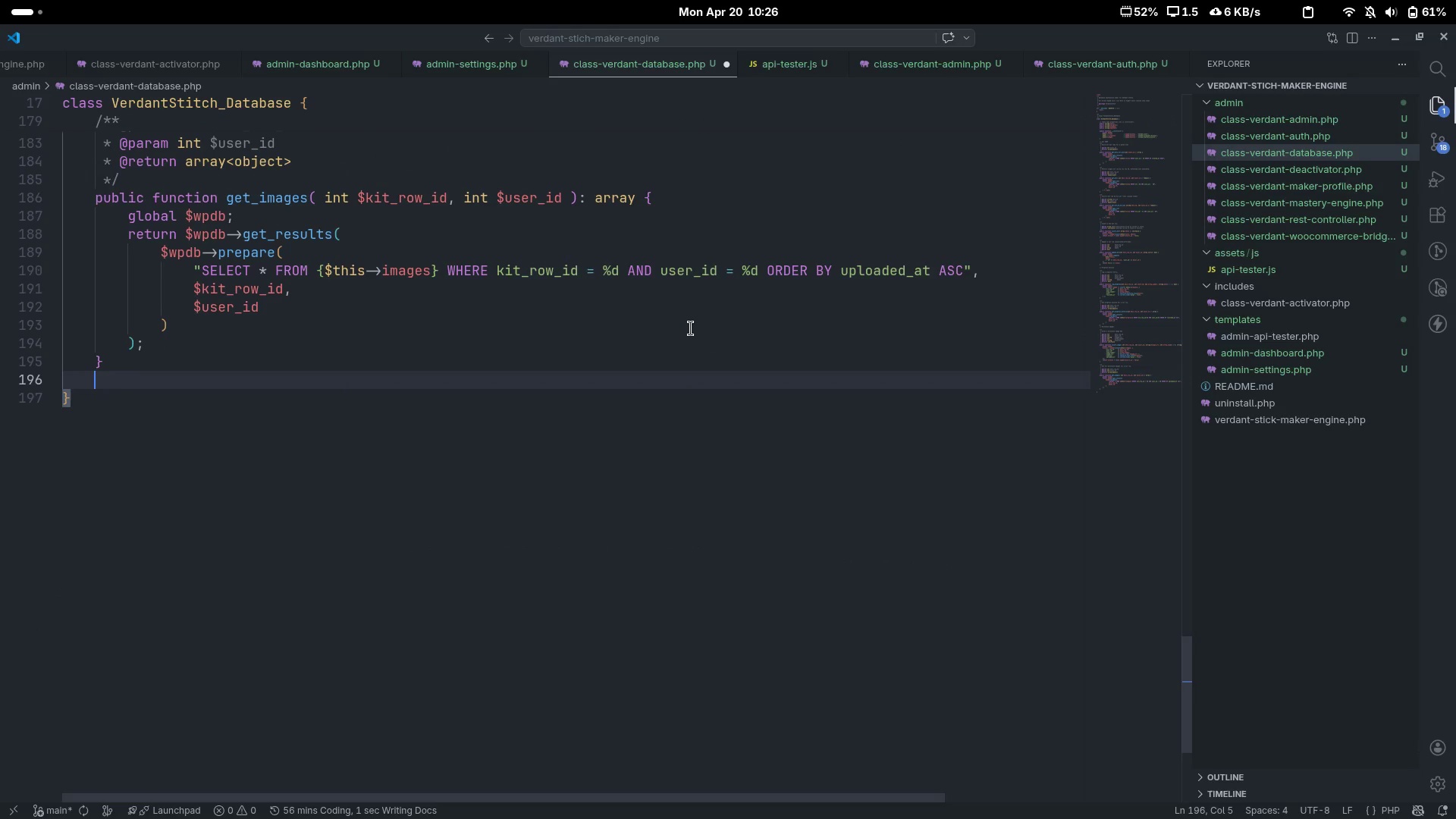 
key(Control+ControlLeft)
 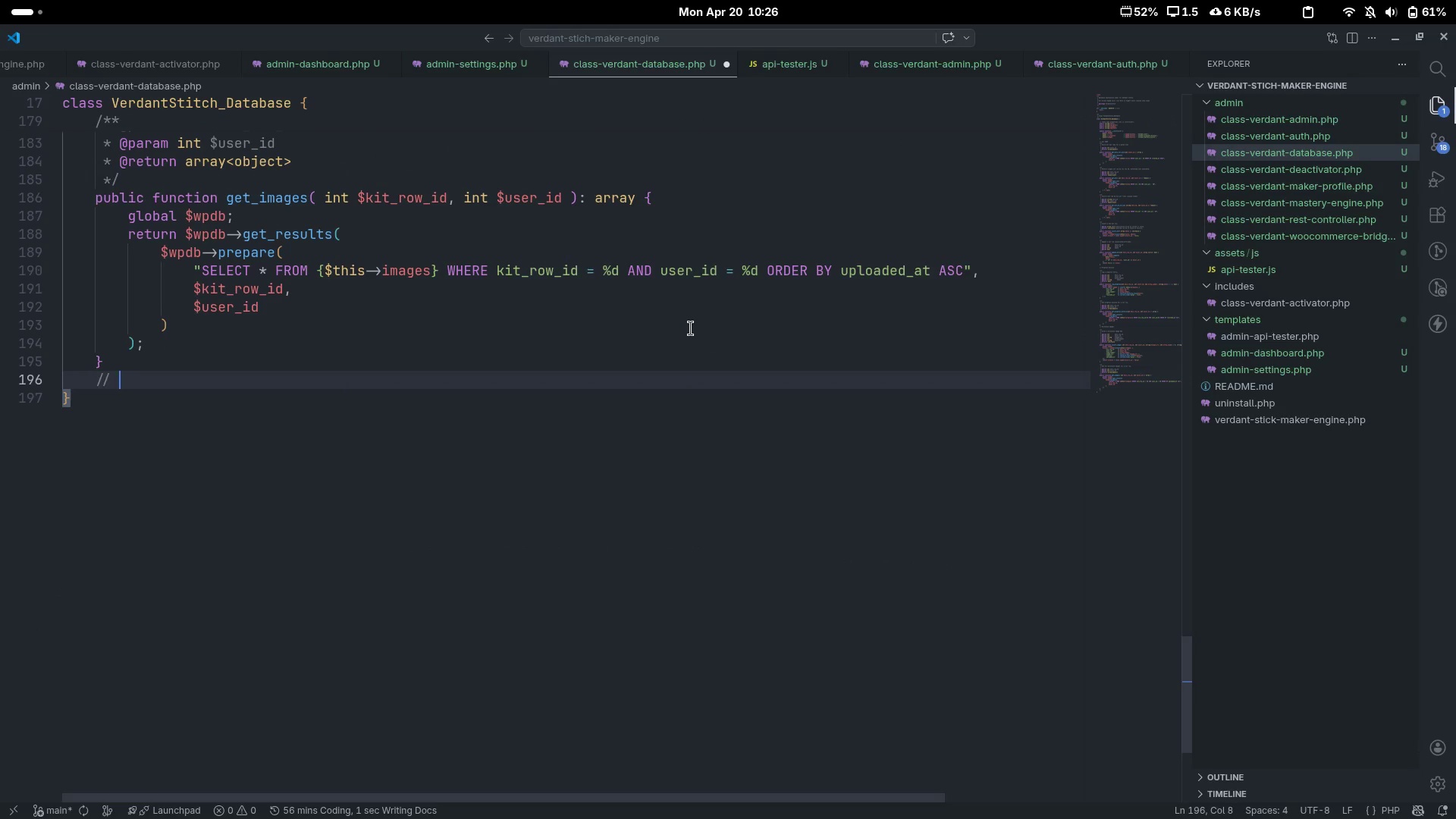 
key(Control+Slash)
 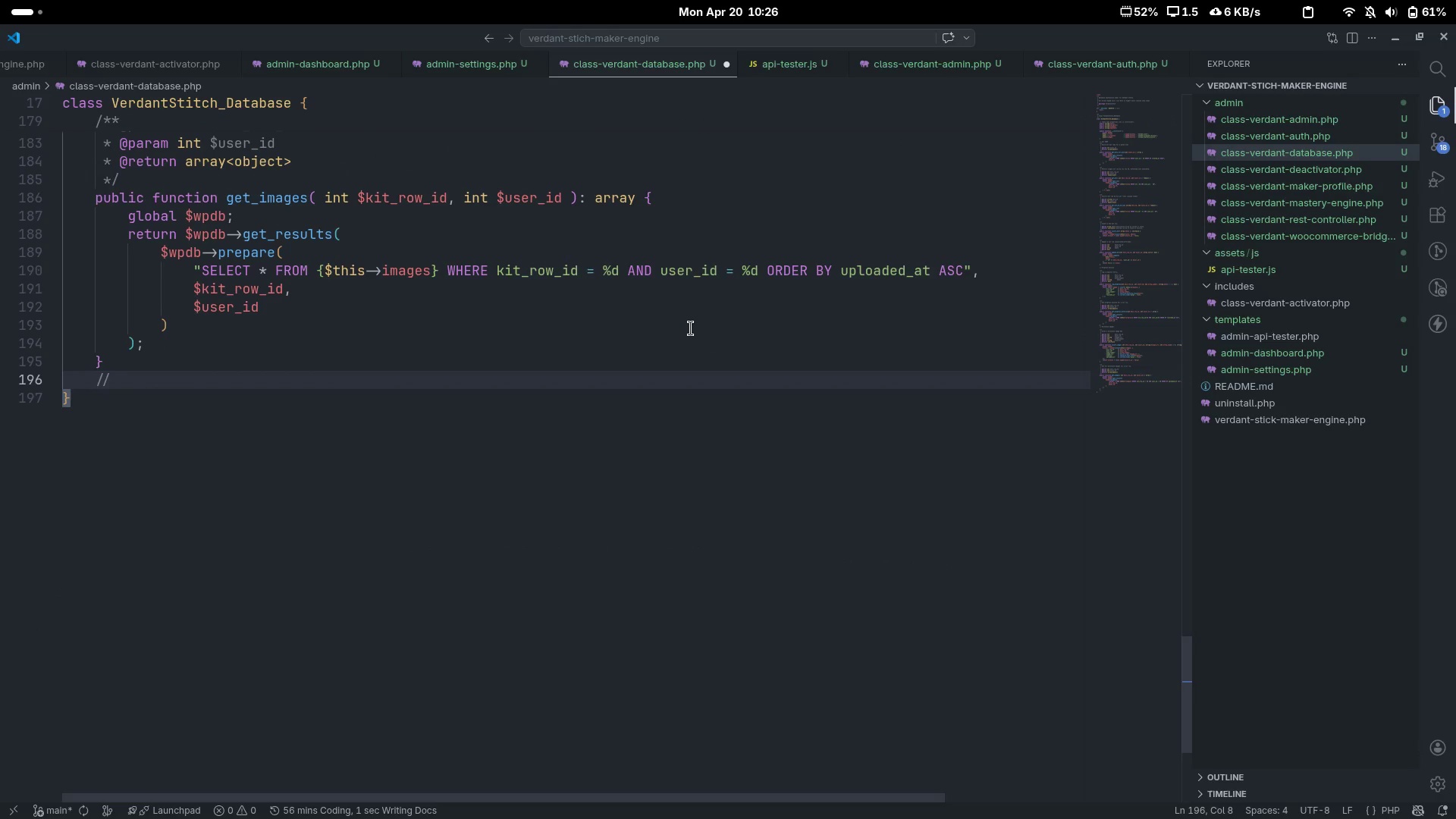 
type(a)
key(Backspace)
type(Mastery Score)
 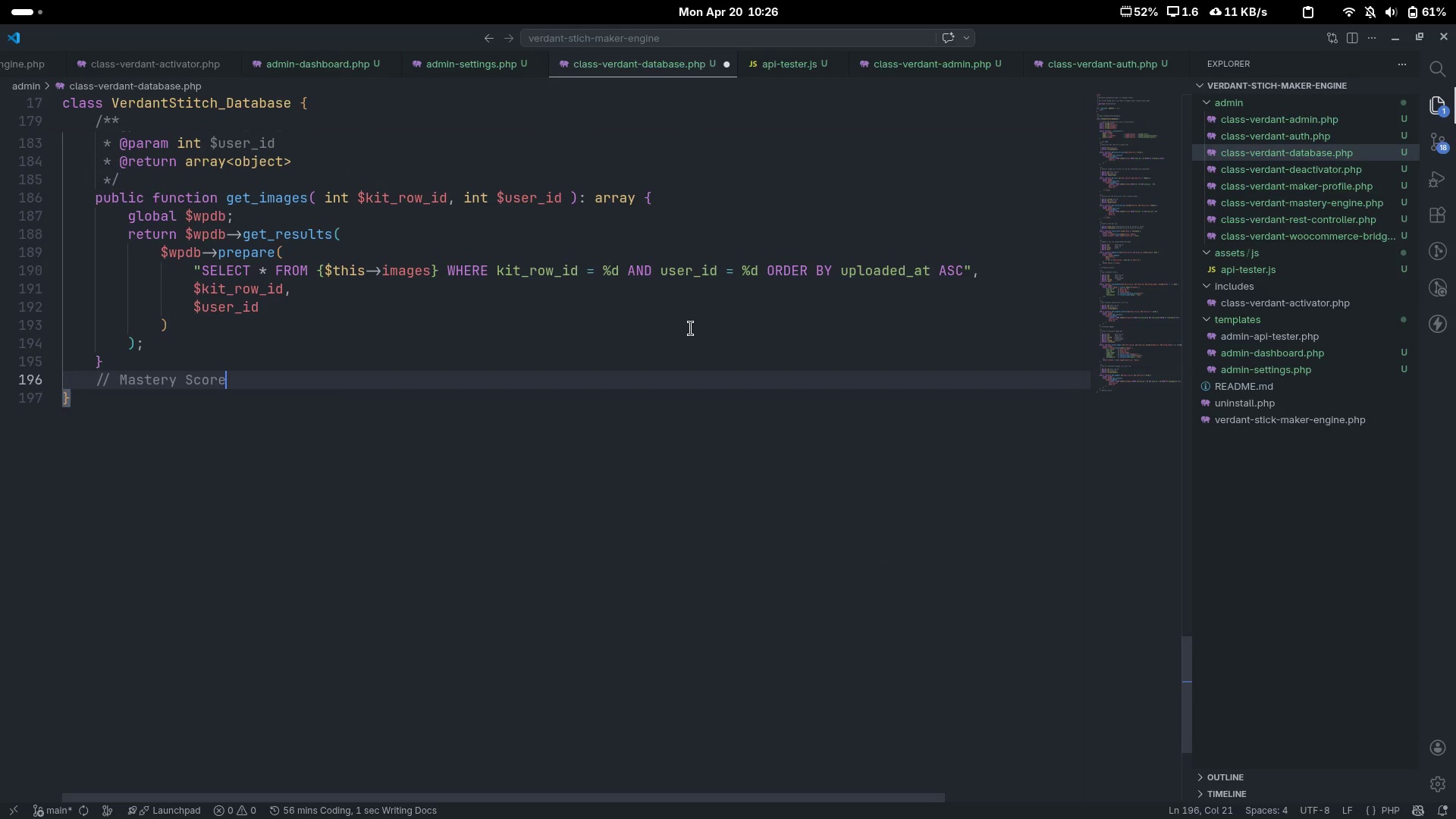 
key(Enter)
 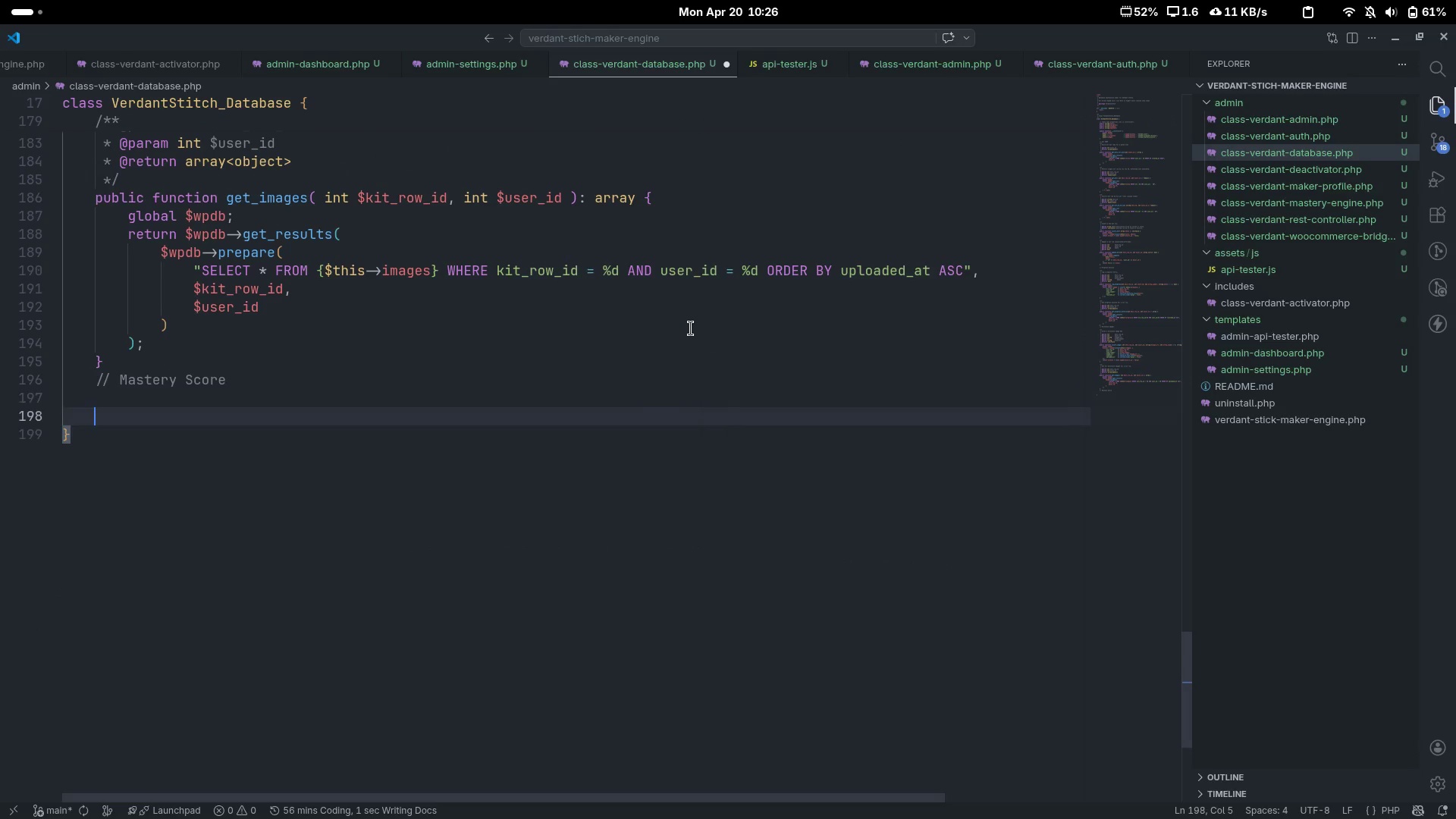 
key(Enter)
 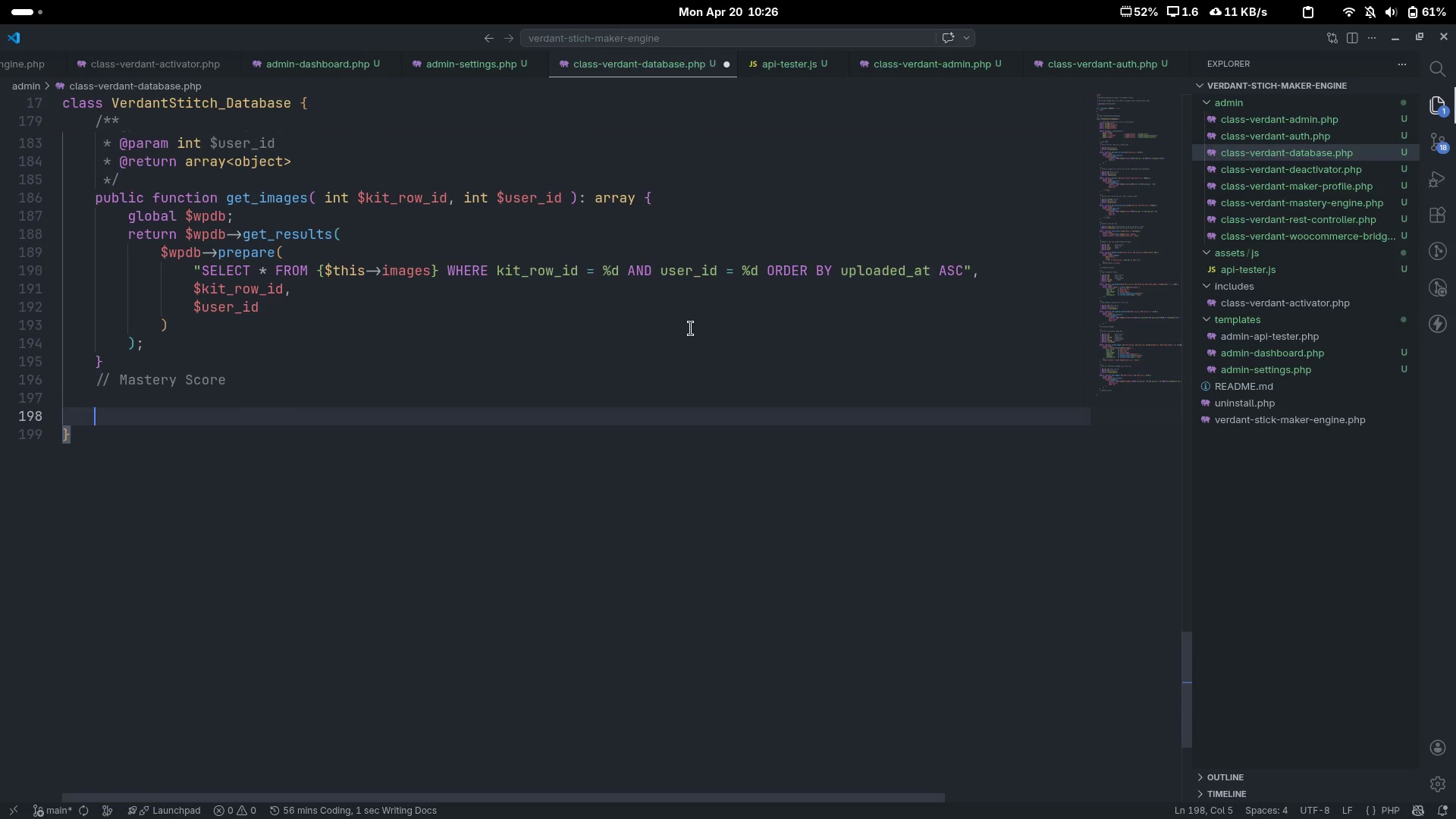 
type(/**)
 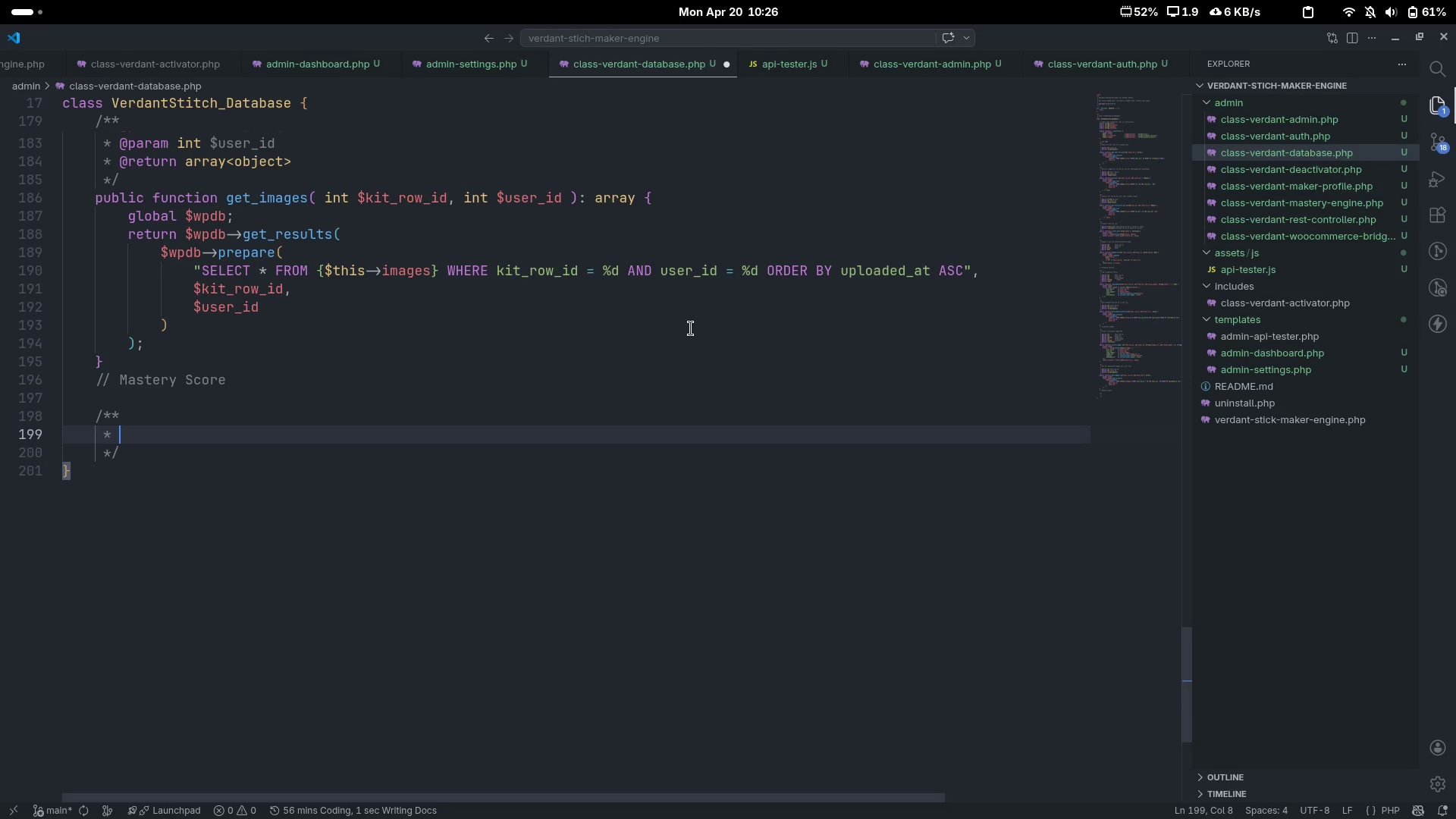 
 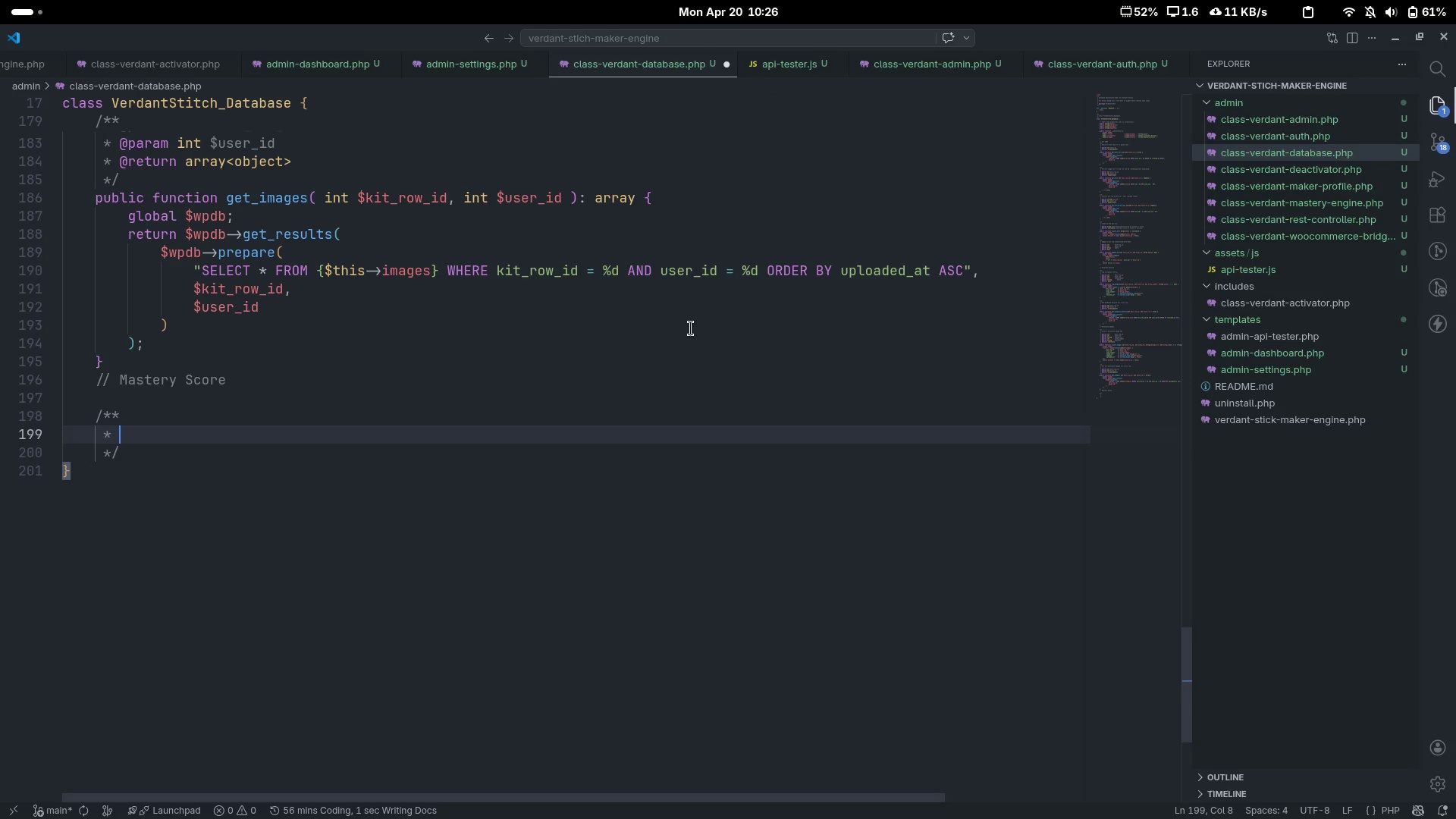 
key(Enter)
 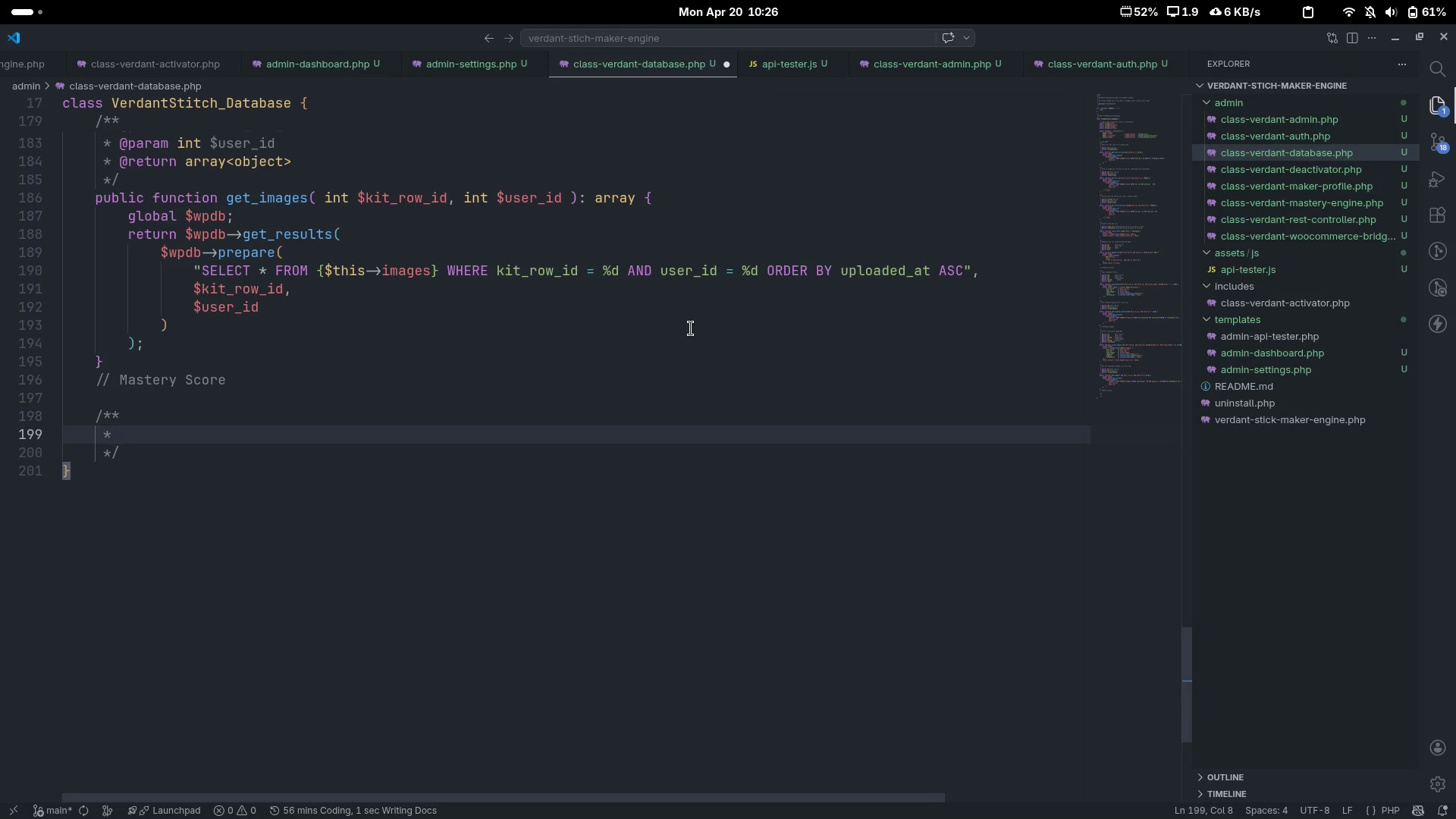 
type(Upsery)
key(Backspace)
type(t mastery score for a user.)
 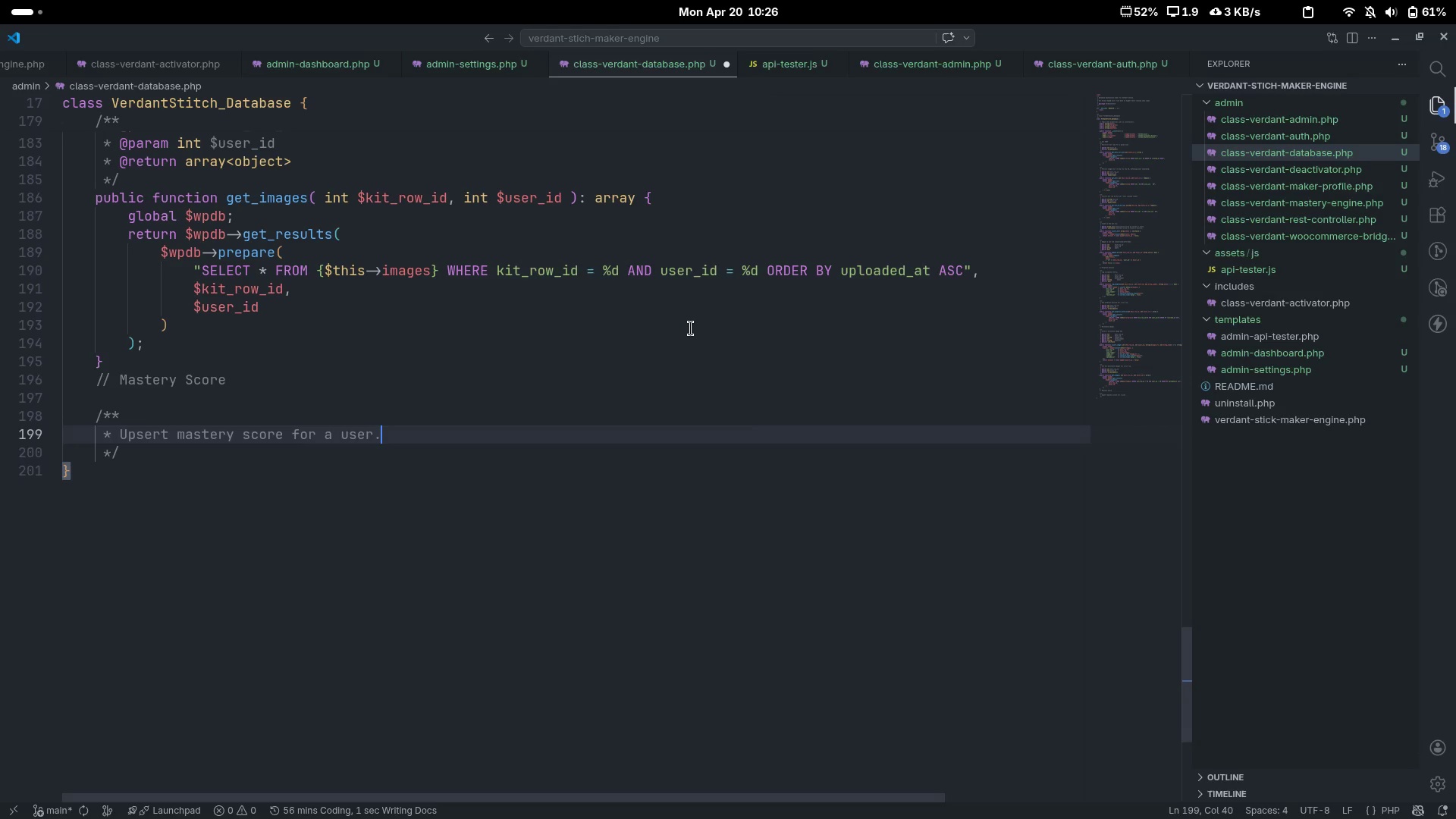 
key(Enter)
 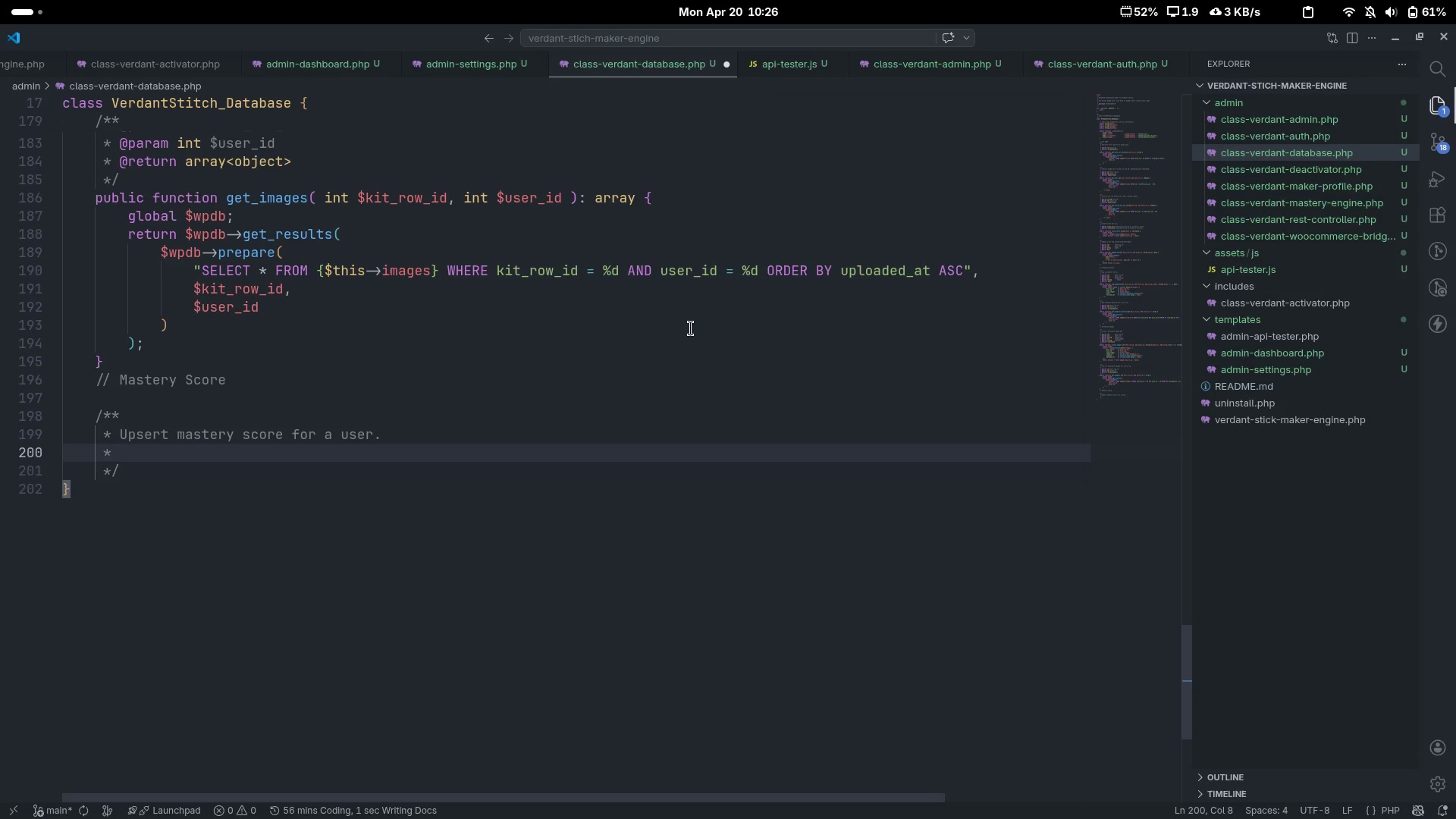 
key(Enter)
 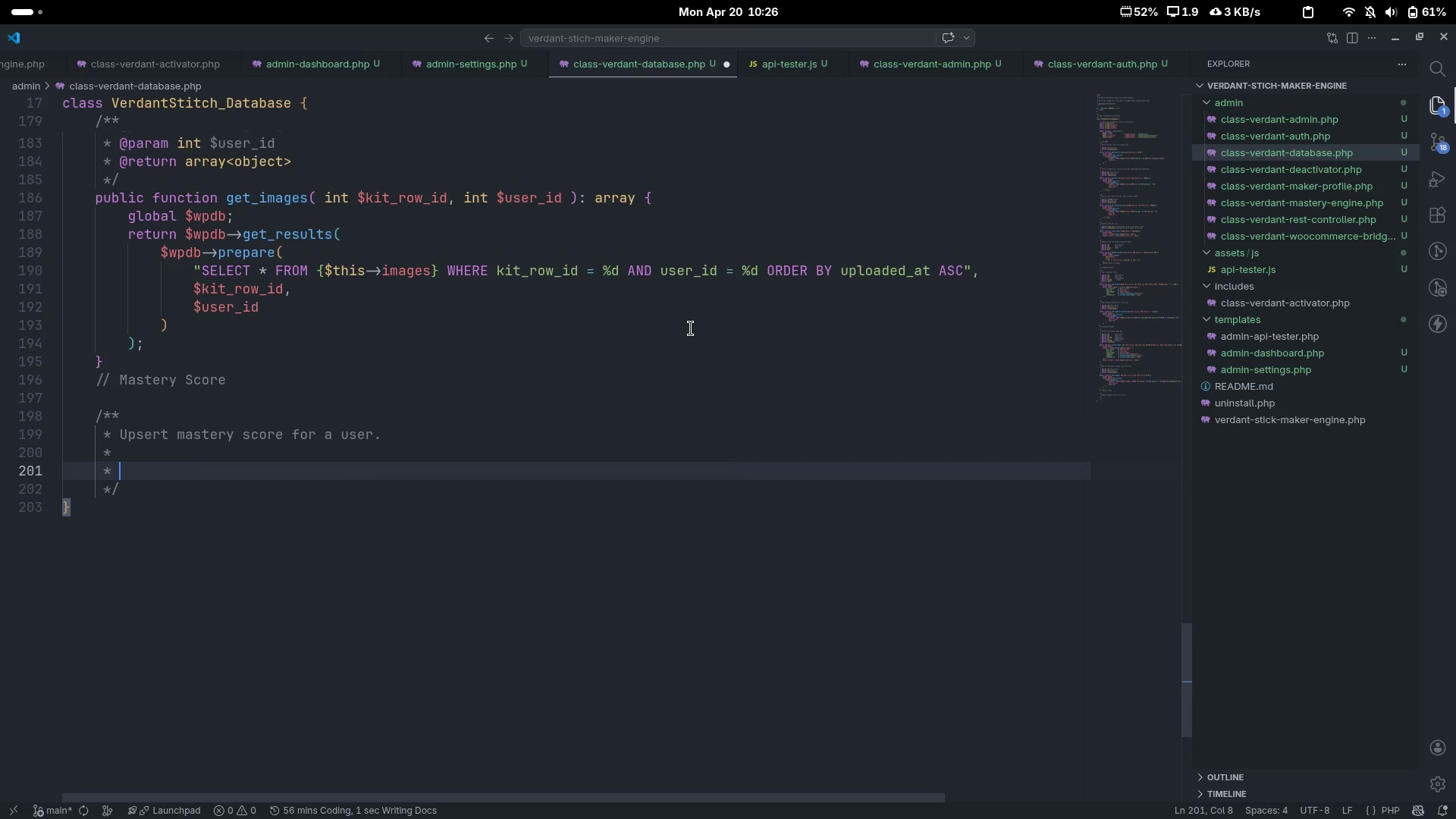 
type(#pa)
key(Backspace)
key(Backspace)
key(Backspace)
type(@param int `)
key(Backspace)
key(Tab)
type(`)
key(Backspace)
type($user_id)
 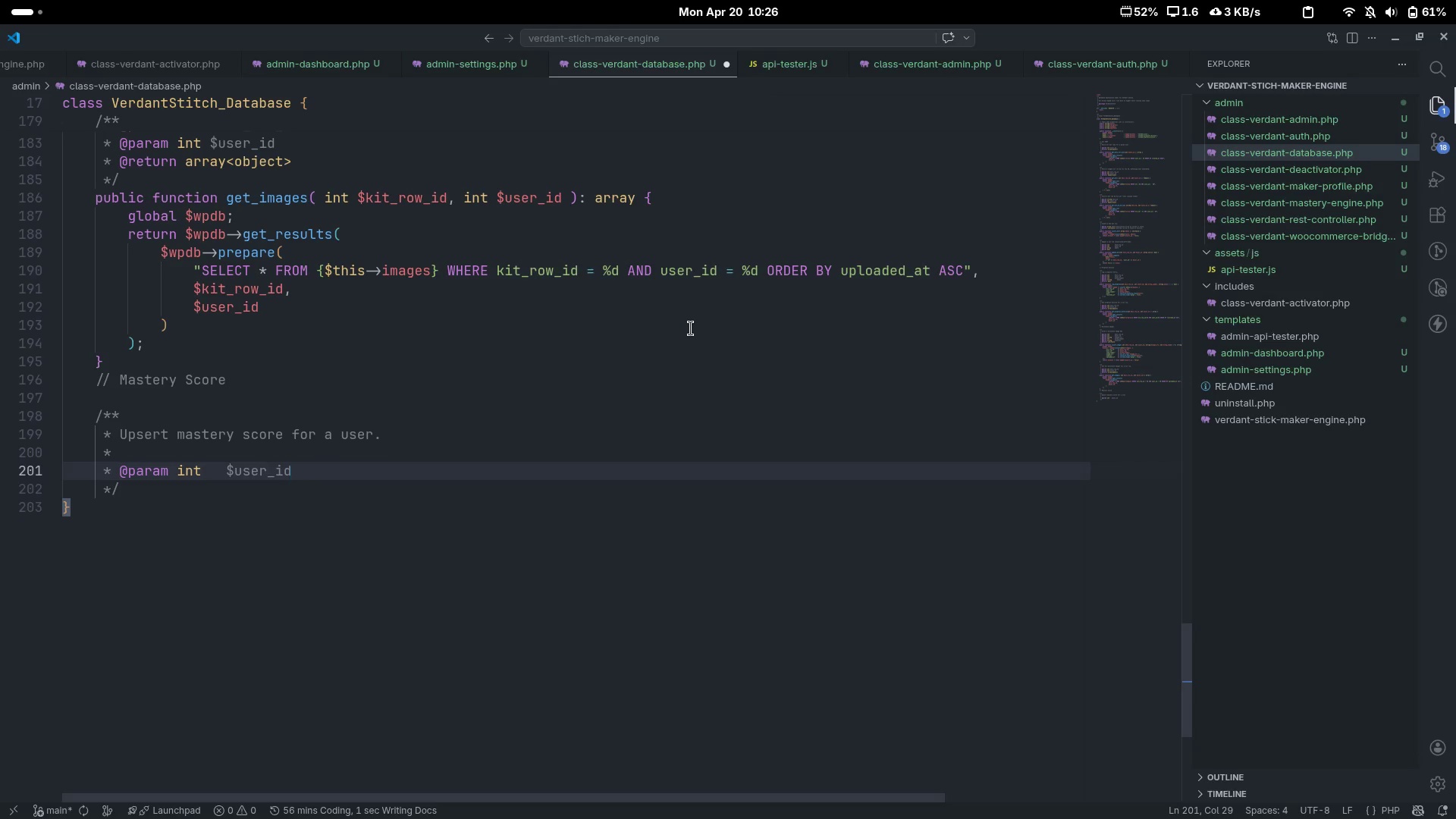 
key(Enter)
 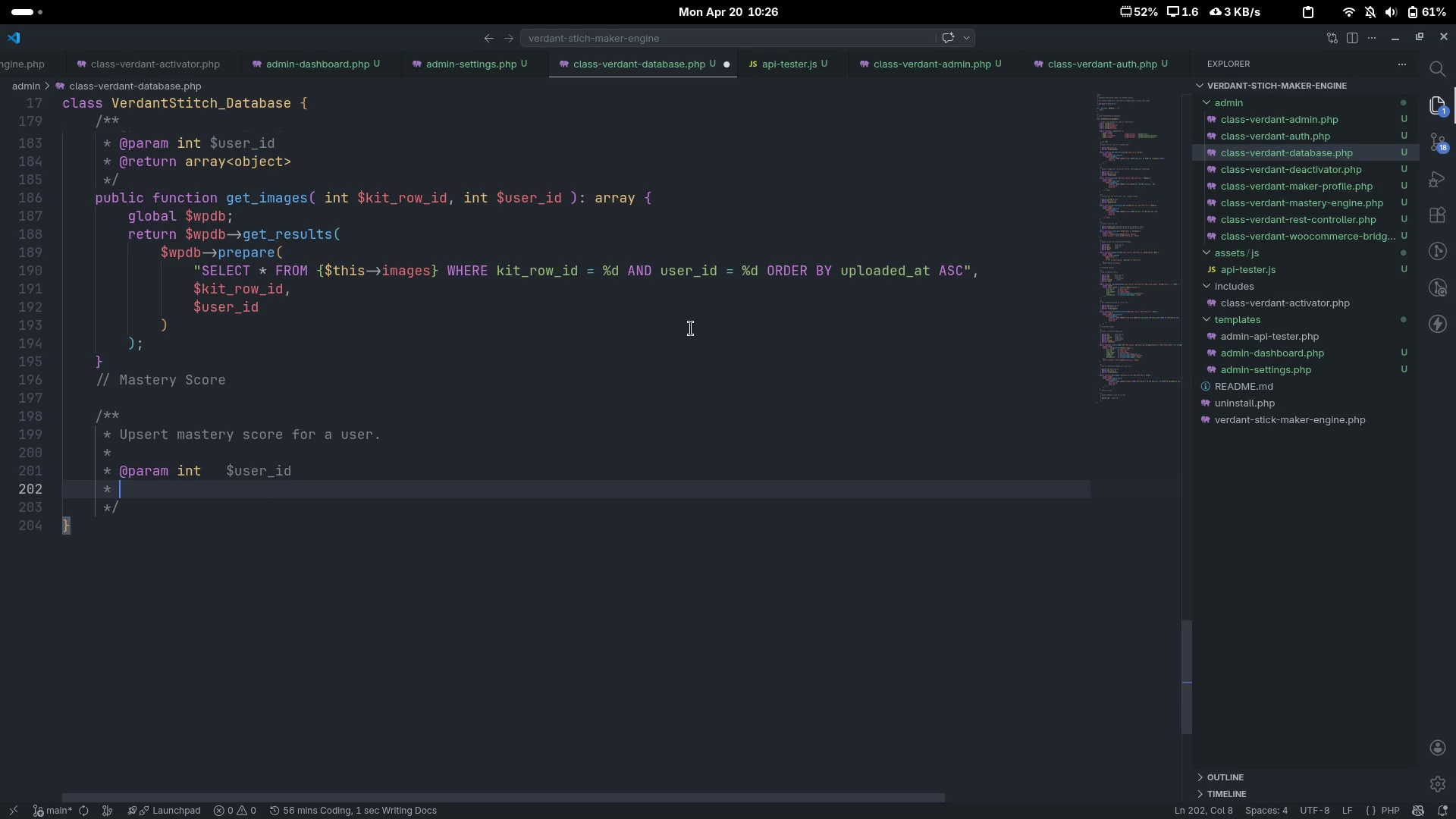 
type(@Param)
key(Backspace)
type(a)
 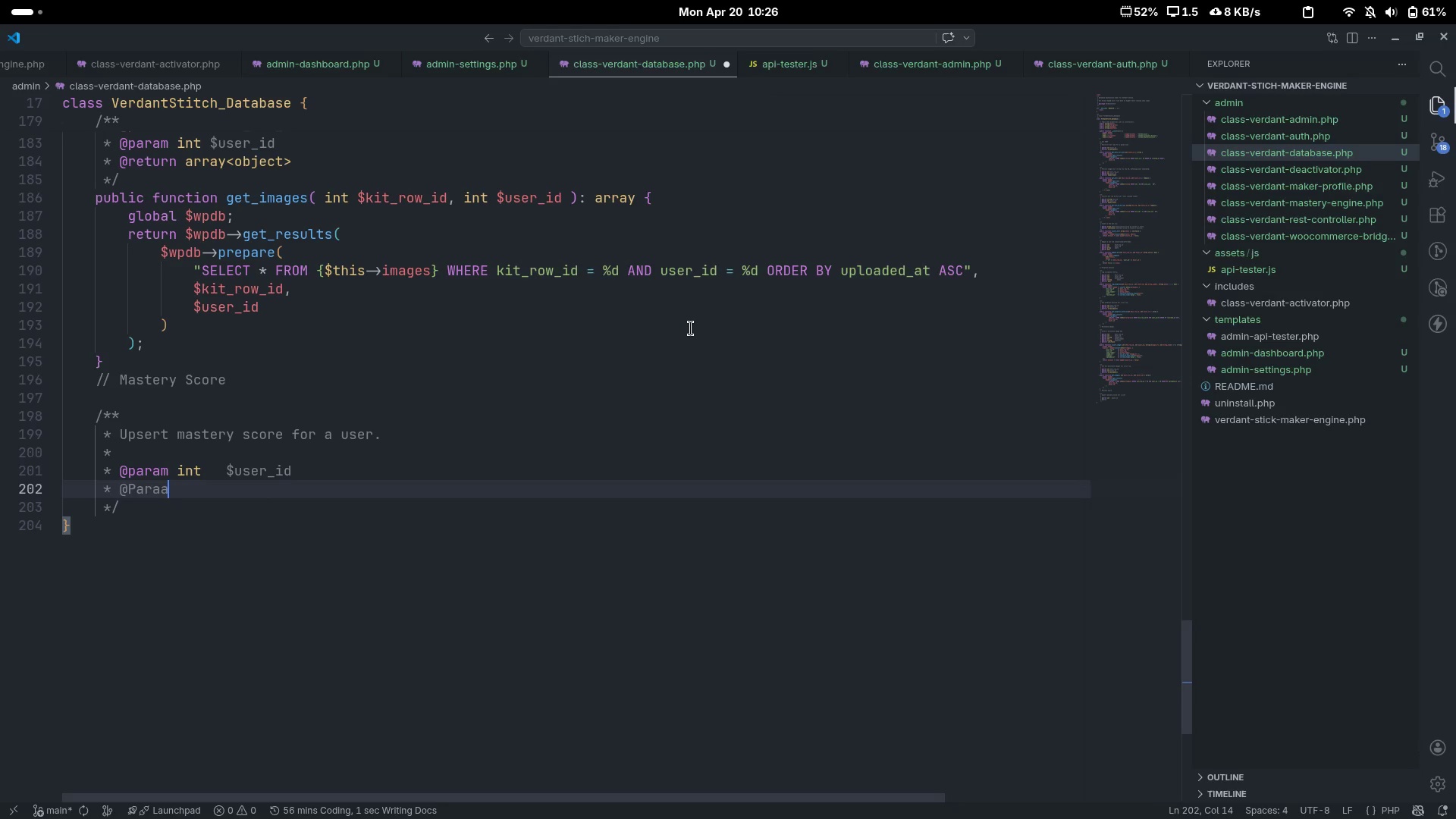 
key(Control+ControlLeft)
 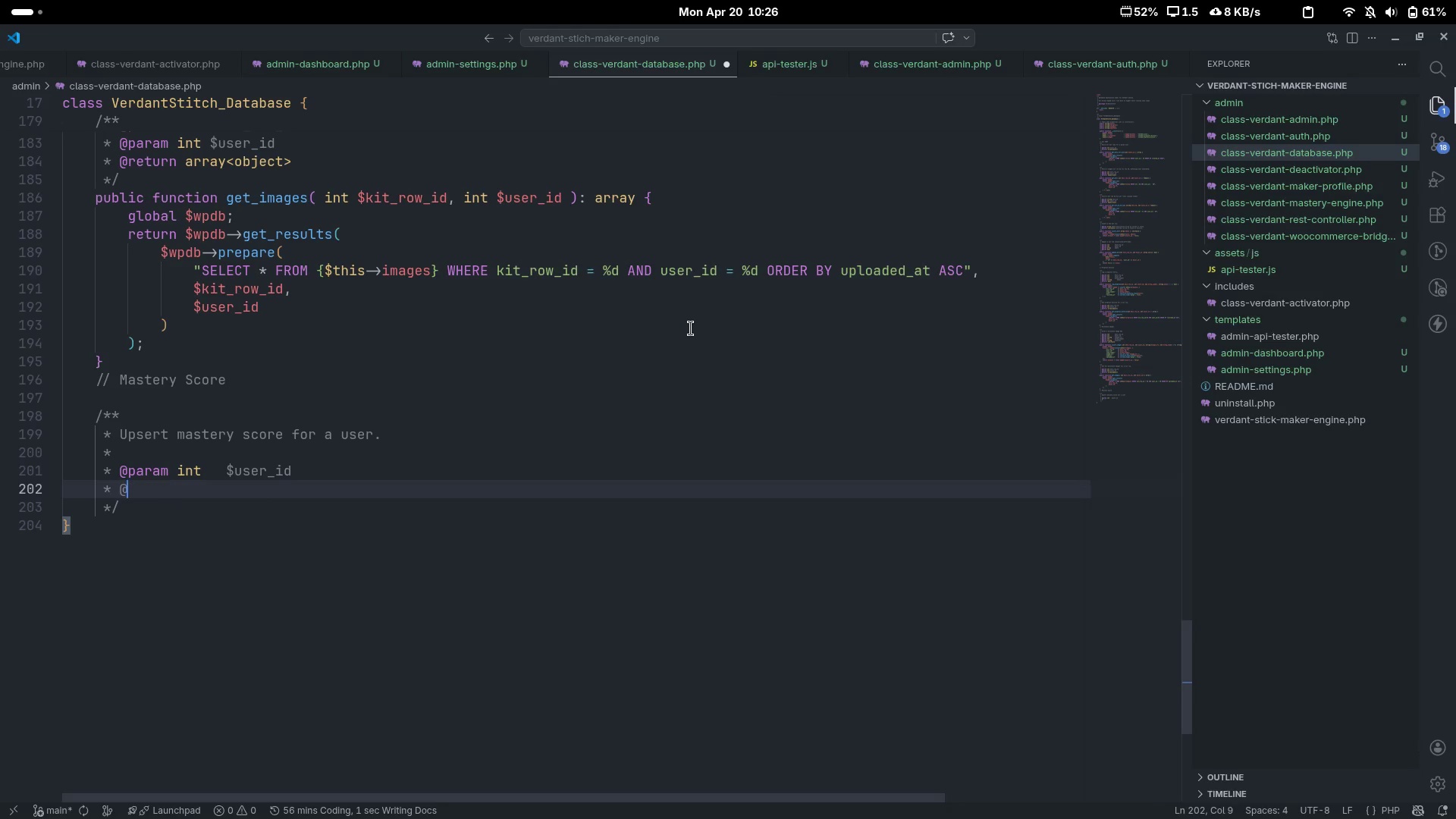 
key(Control+Backspace)
 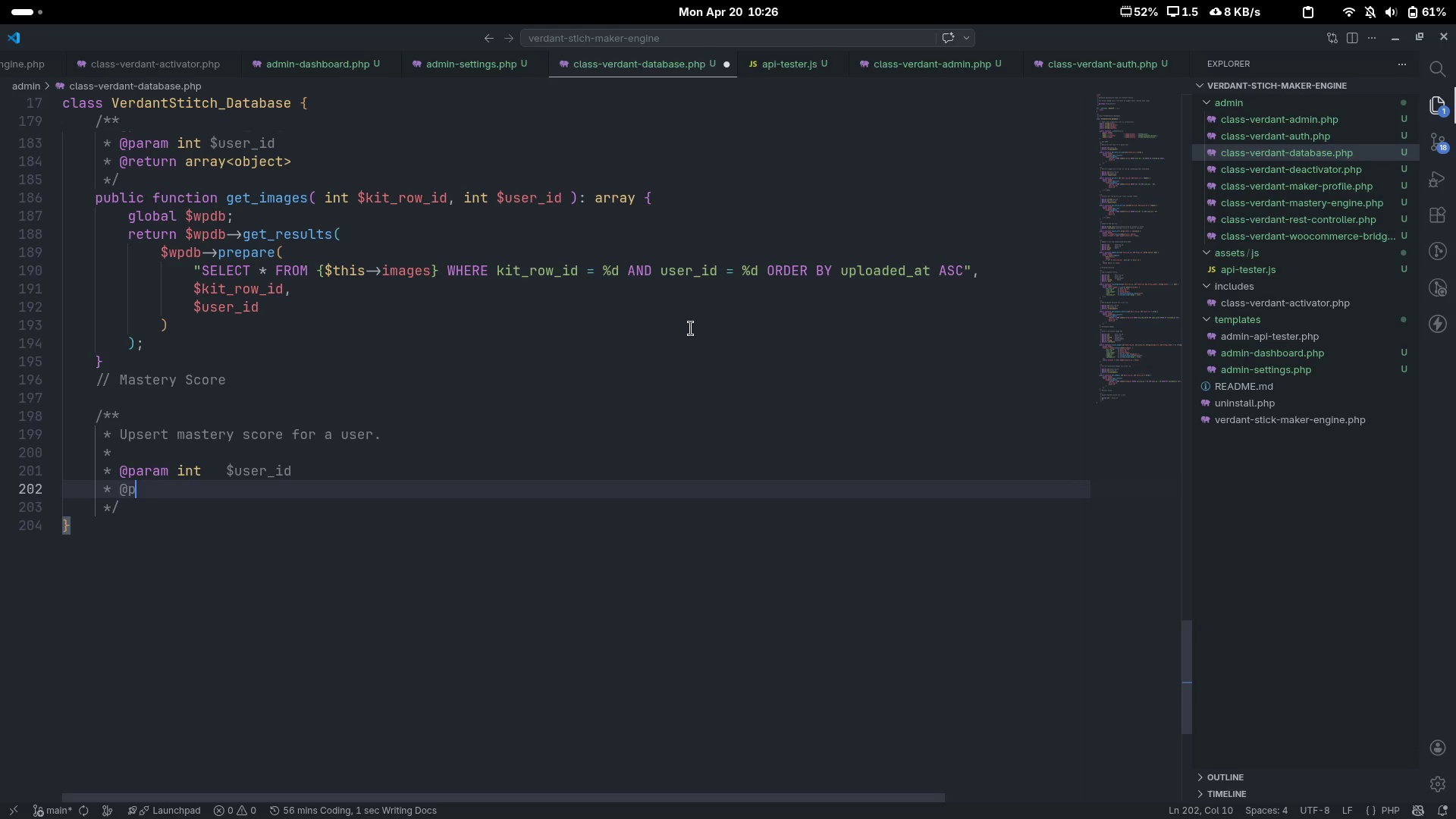 
type(param l)
key(Backspace)
type(float $score)
 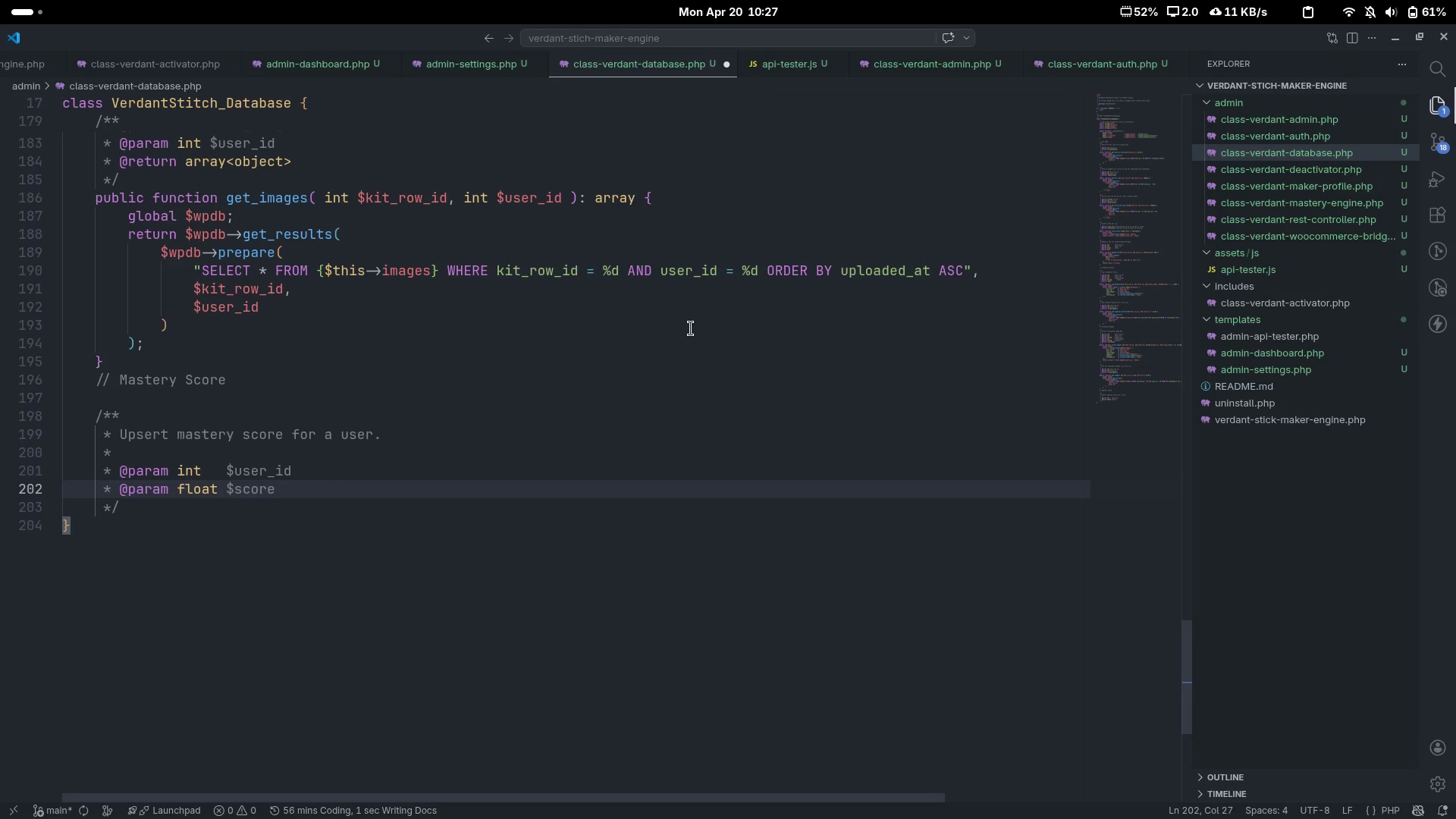 
key(Enter)
 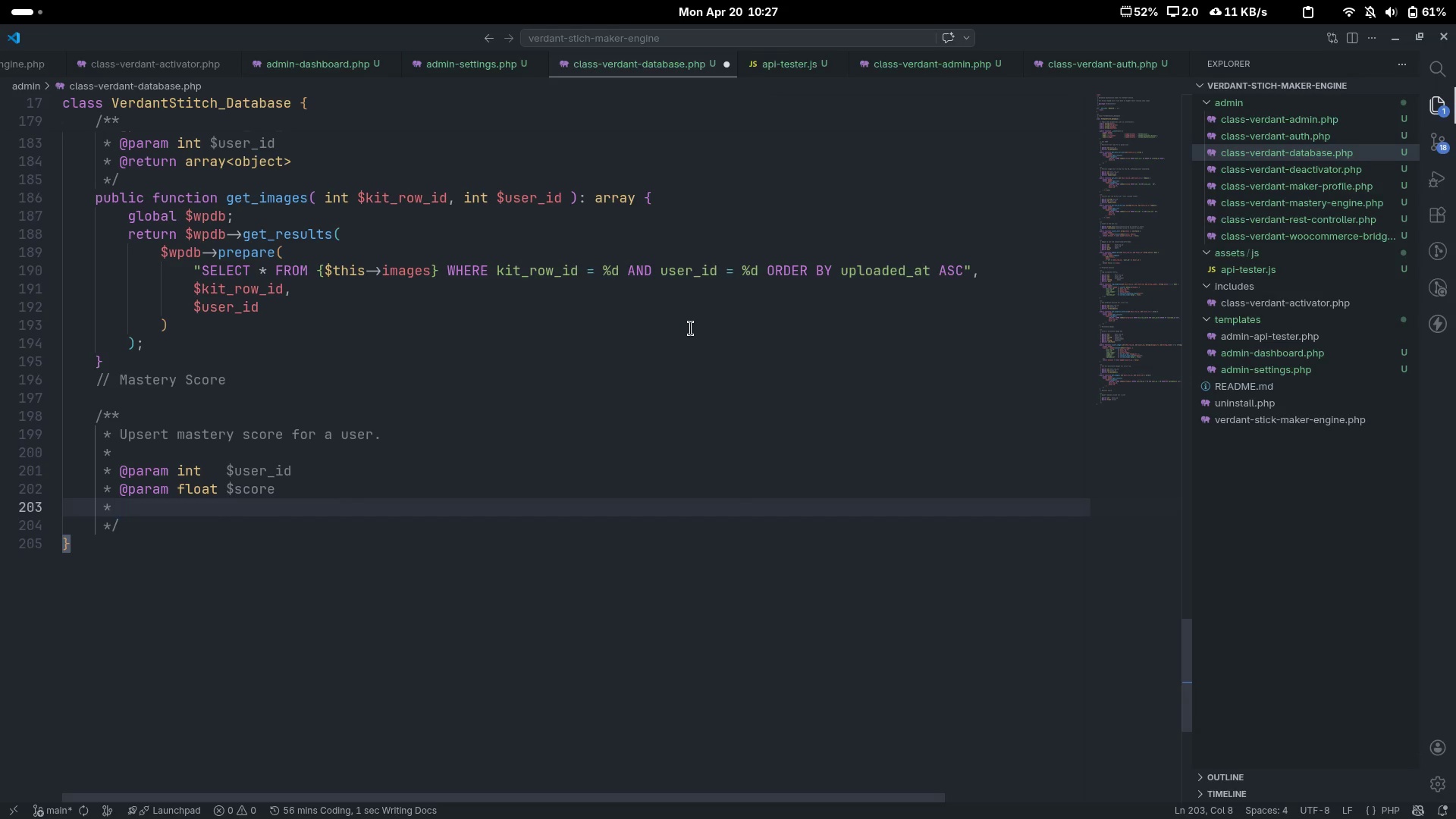 
type(@param int )
key(Tab)
type($s)
key(Backspace)
type(level)
 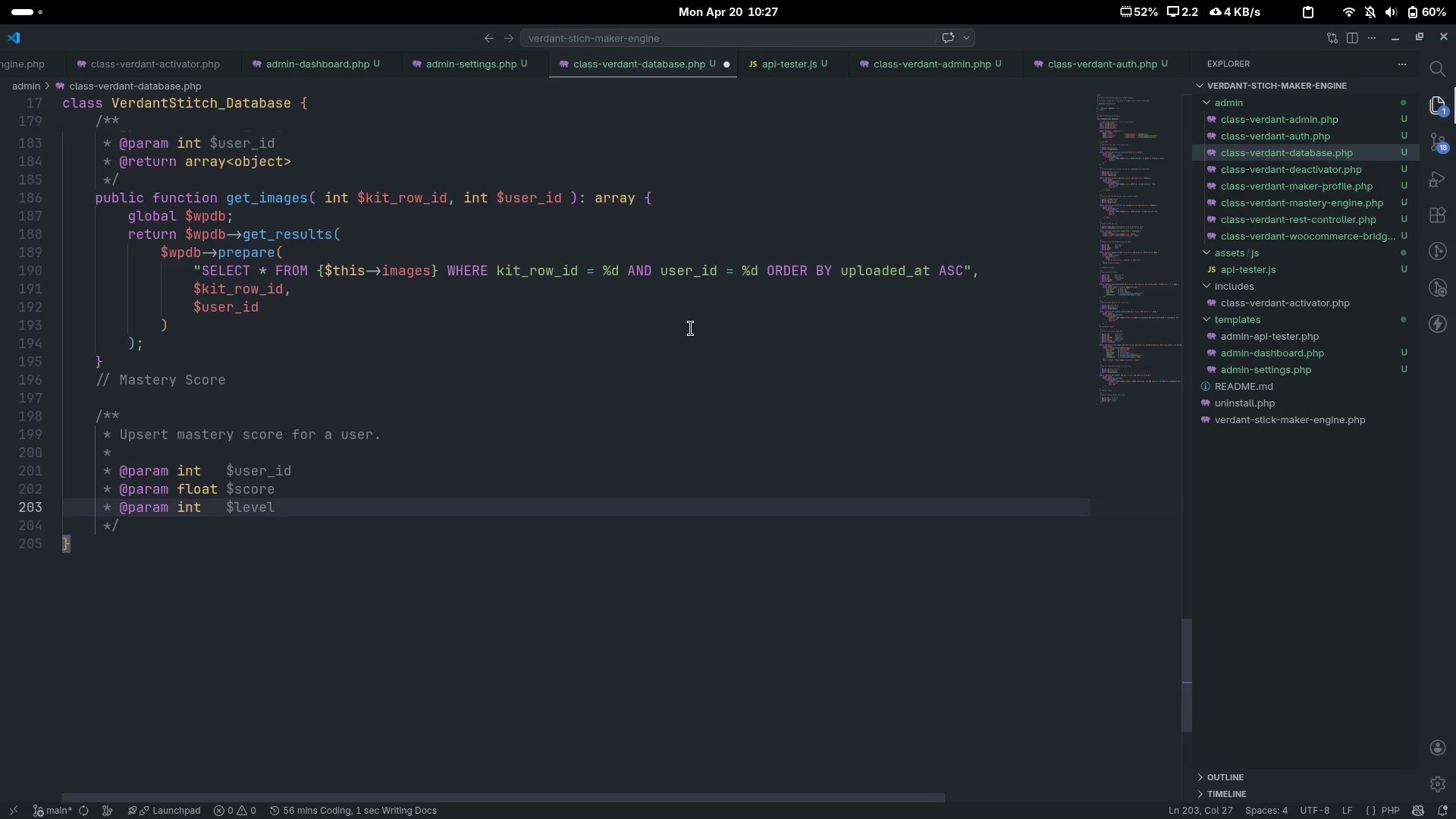 
key(Enter)
 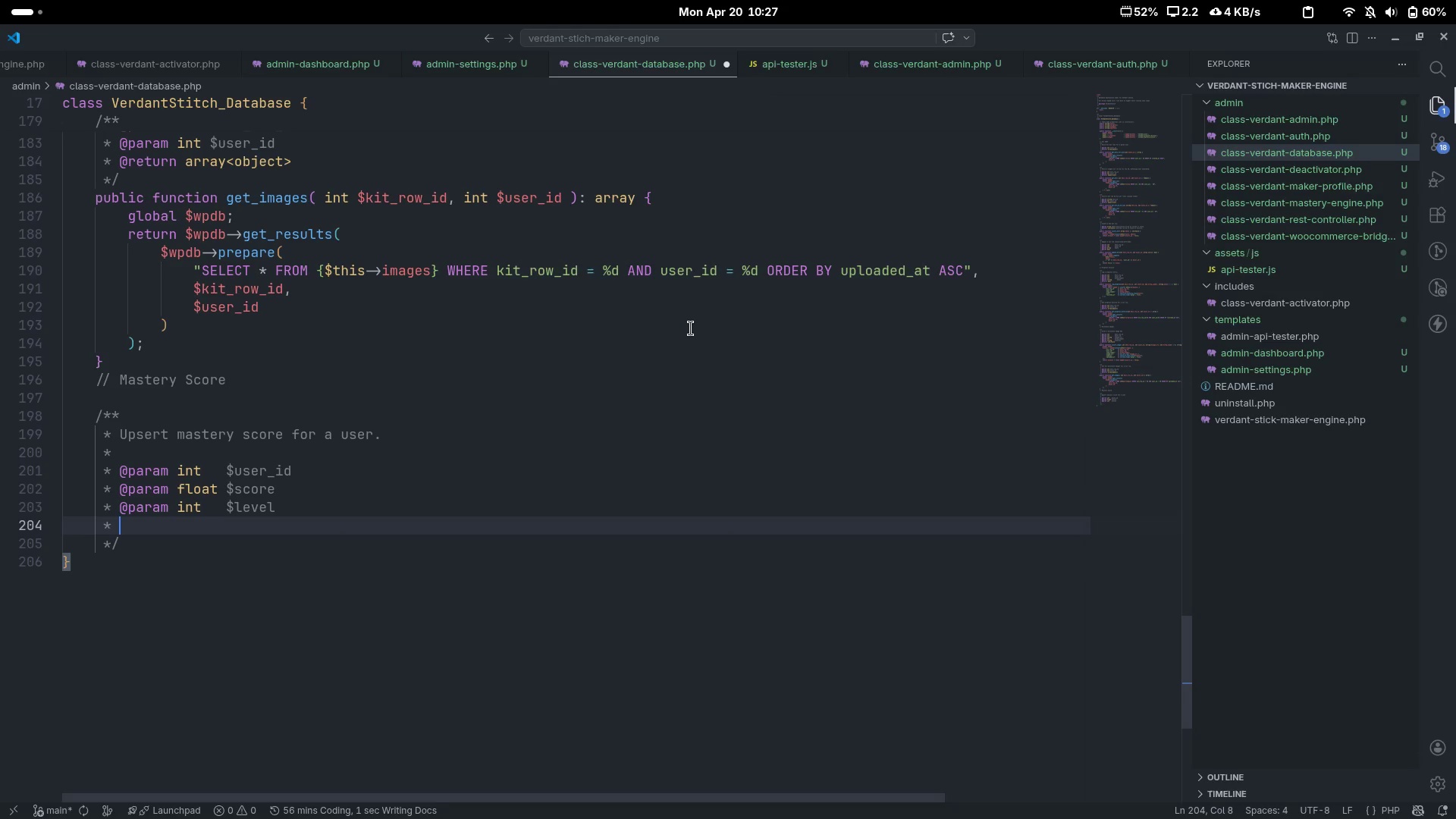 
type(@param int )
key(Tab)
type($s)
key(Backspace)
type(tto)
key(Backspace)
key(Backspace)
type(otal _)
key(Backspace)
key(Backspace)
type(_o)
key(Backspace)
type(completed)
 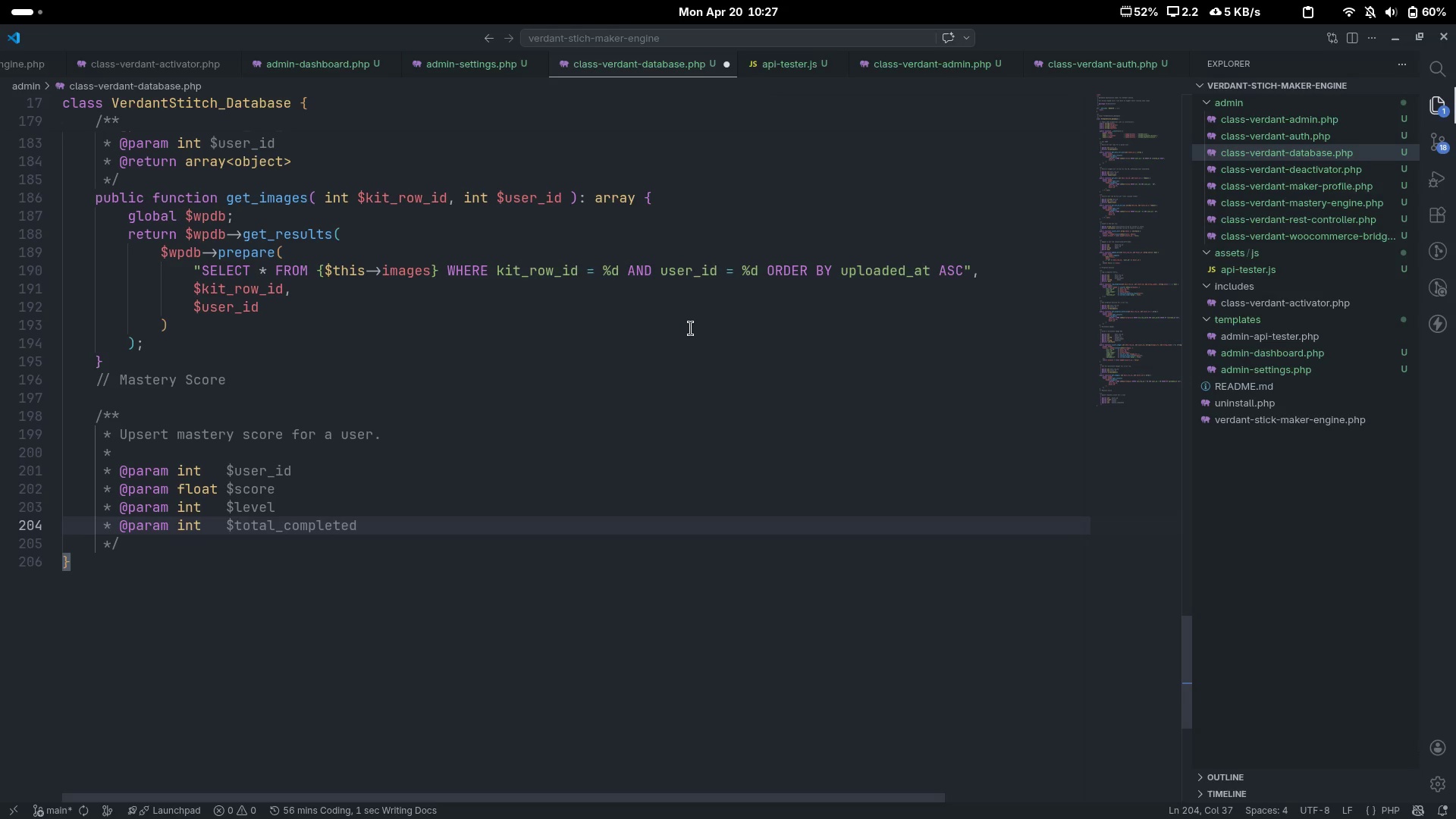 
key(Enter)
 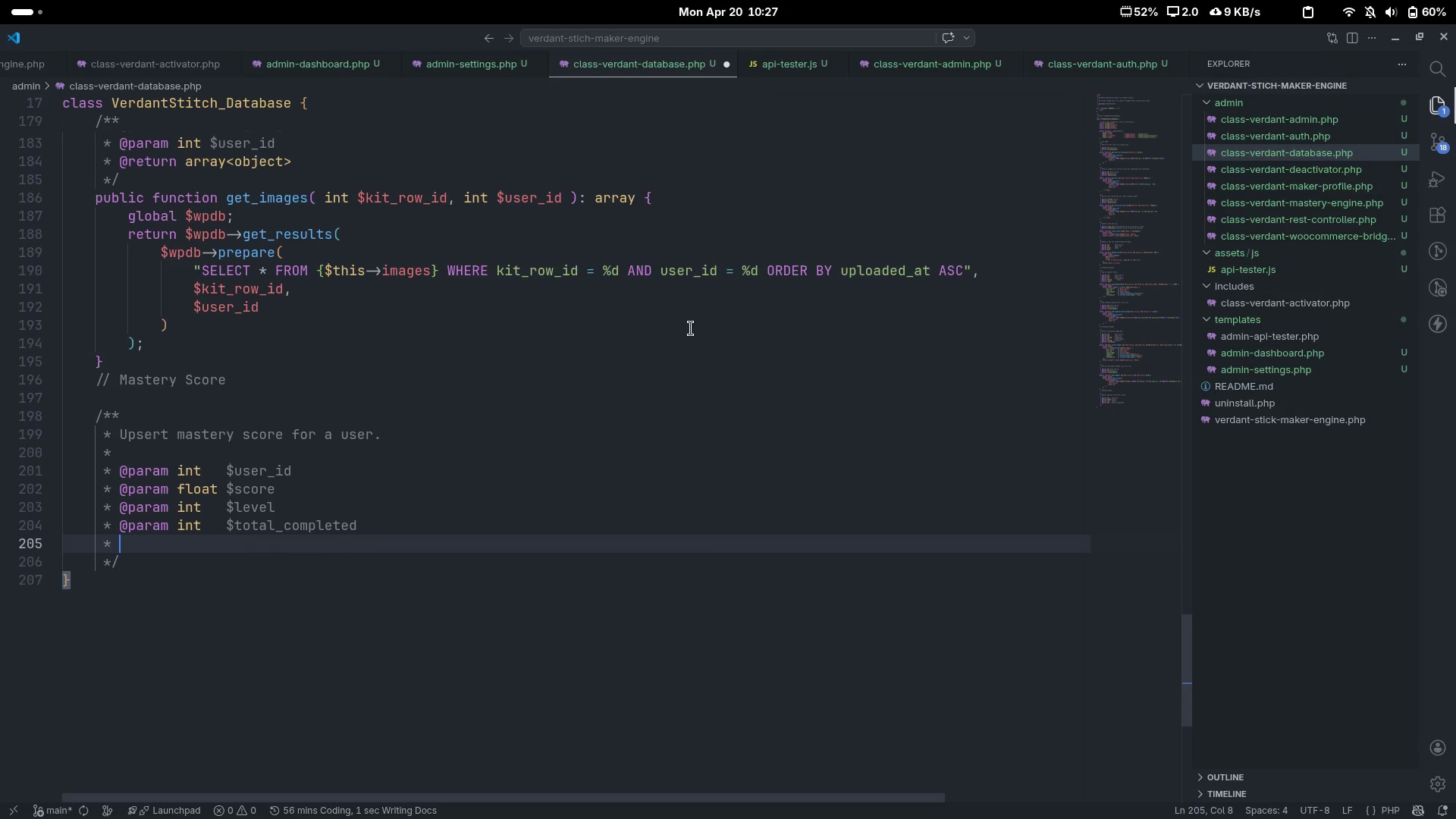 
type(return book)
key(Backspace)
type(l)
 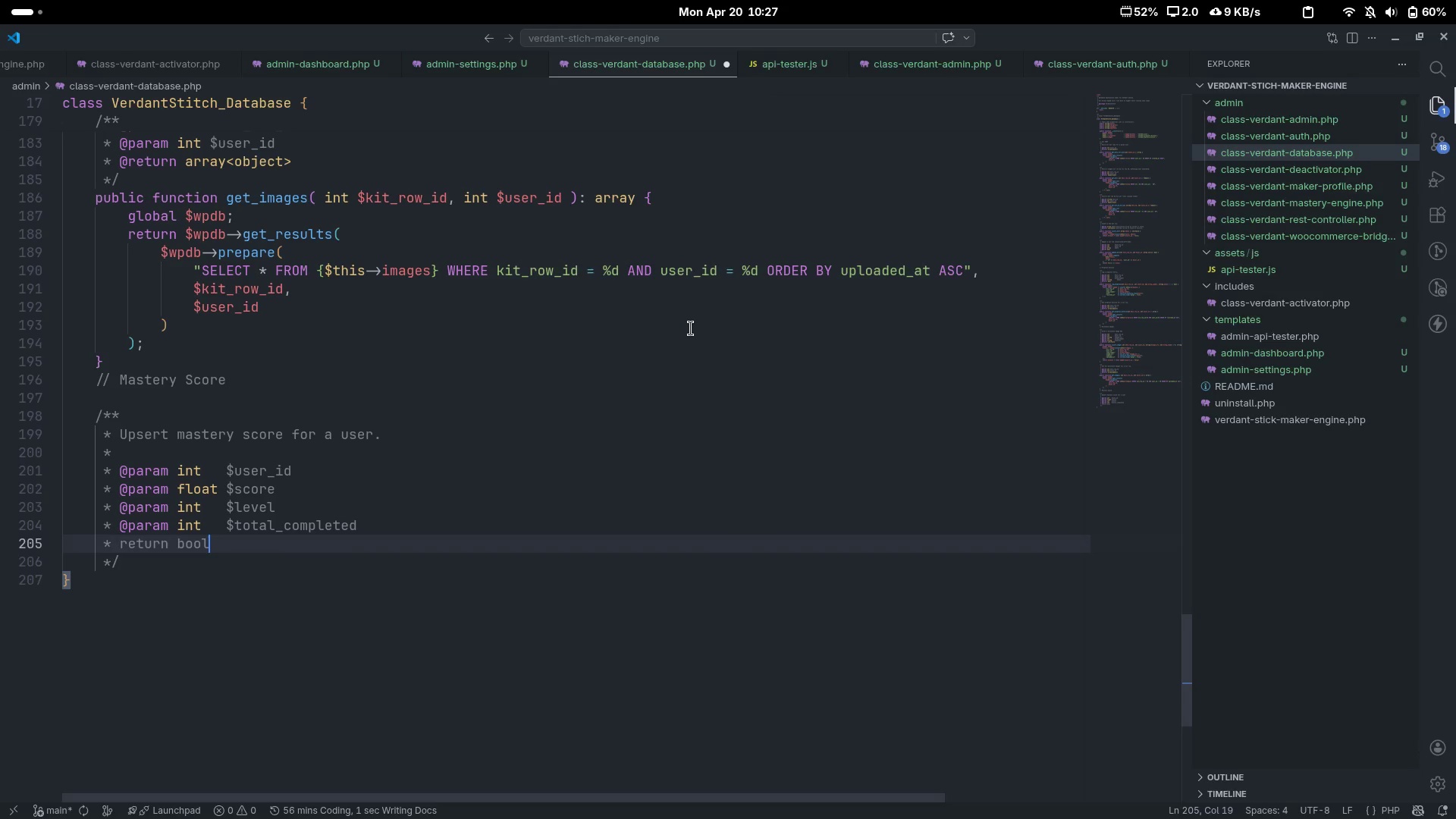 
key(ArrowLeft)
 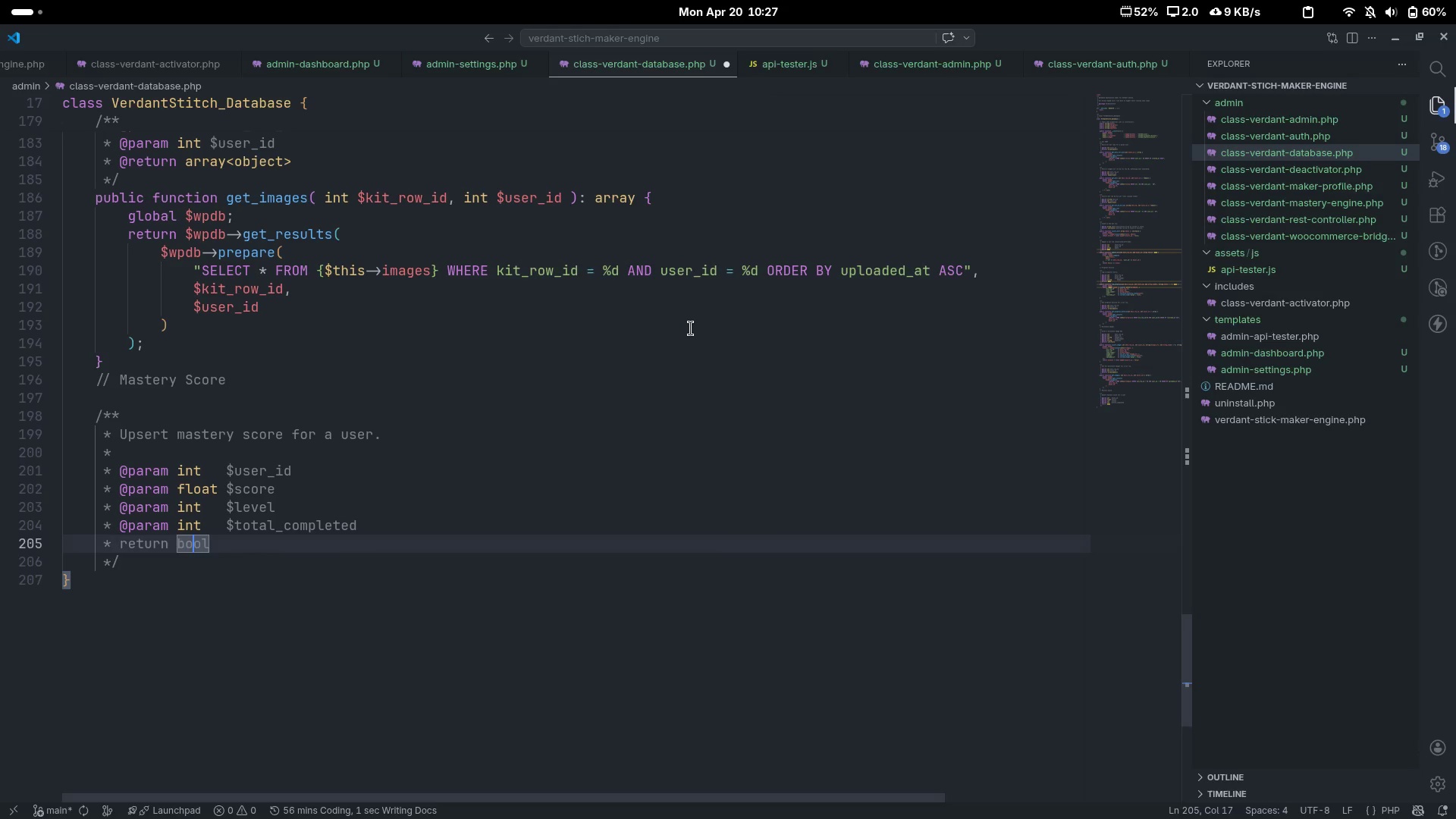 
key(ArrowLeft)
 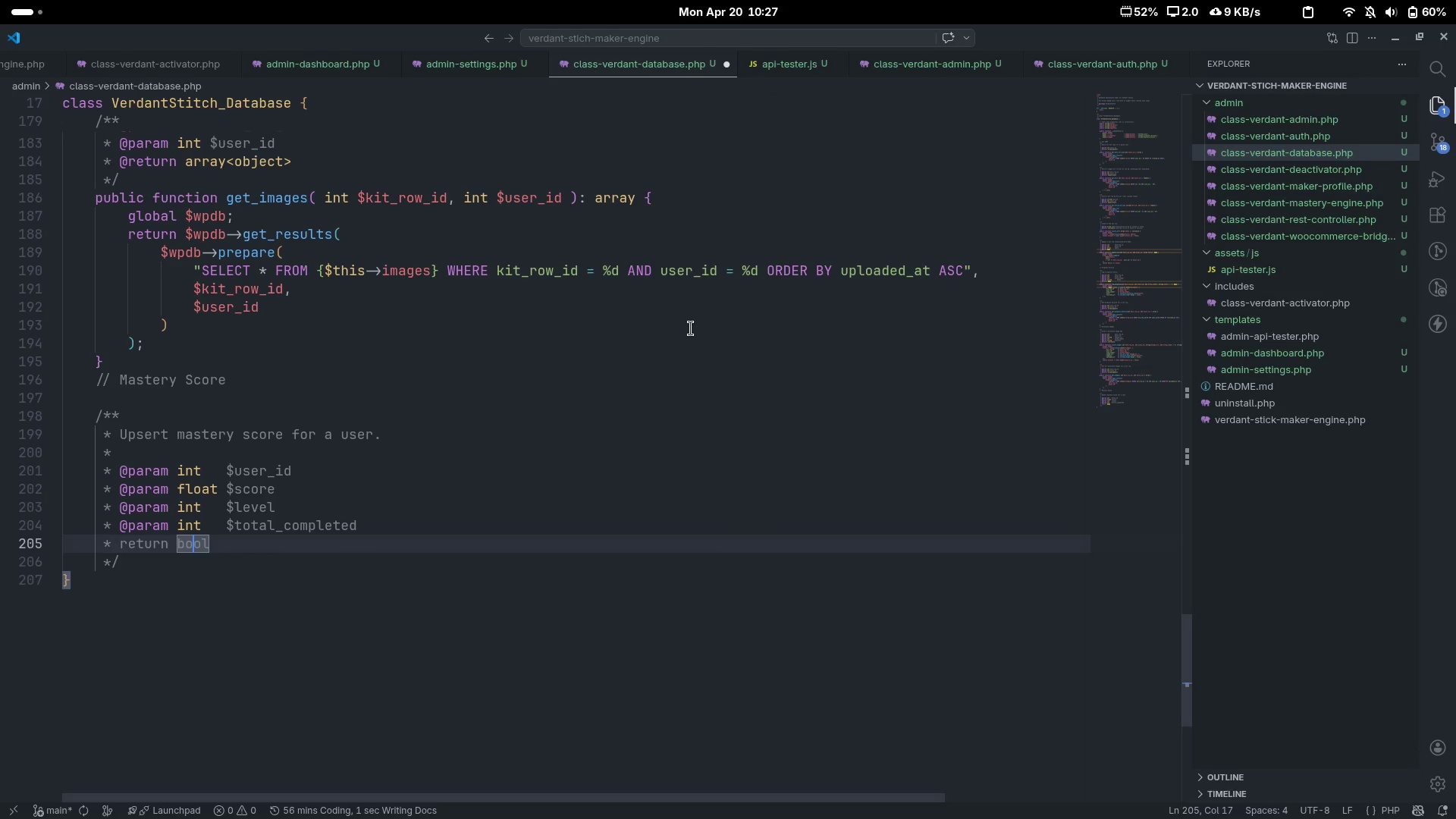 
key(Control+ControlLeft)
 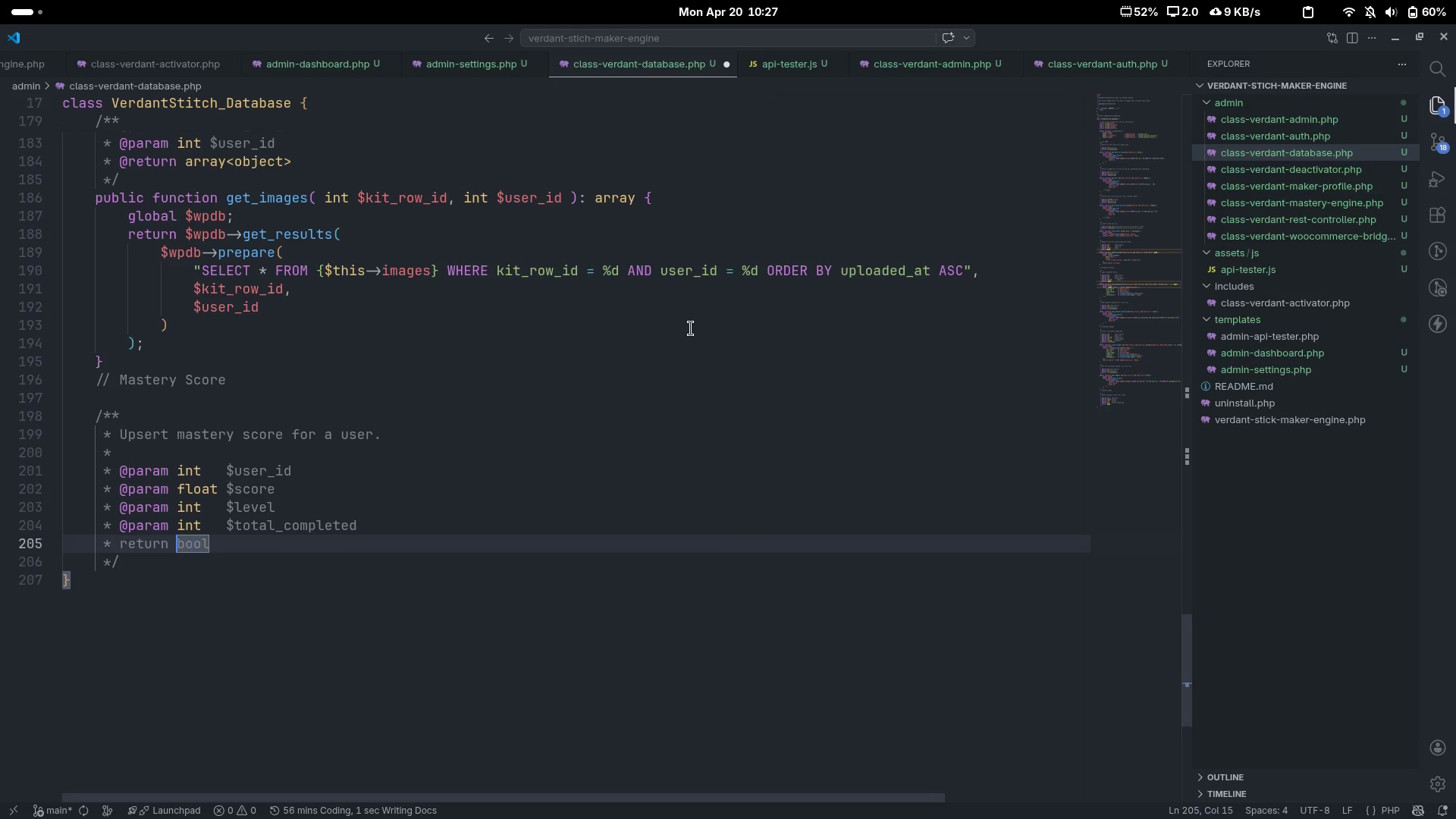 
key(Control+ArrowLeft)
 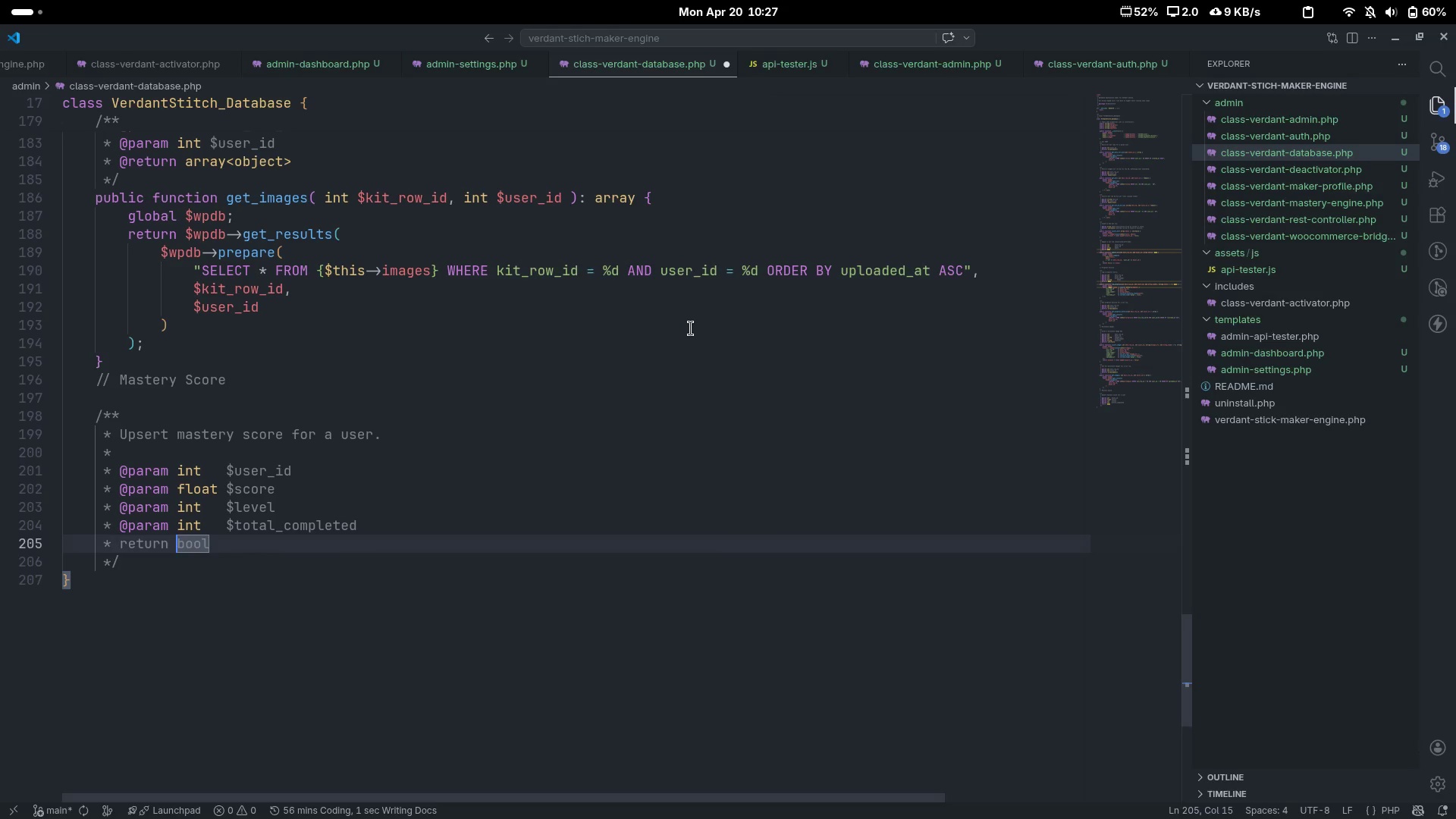 
key(Control+ArrowLeft)
 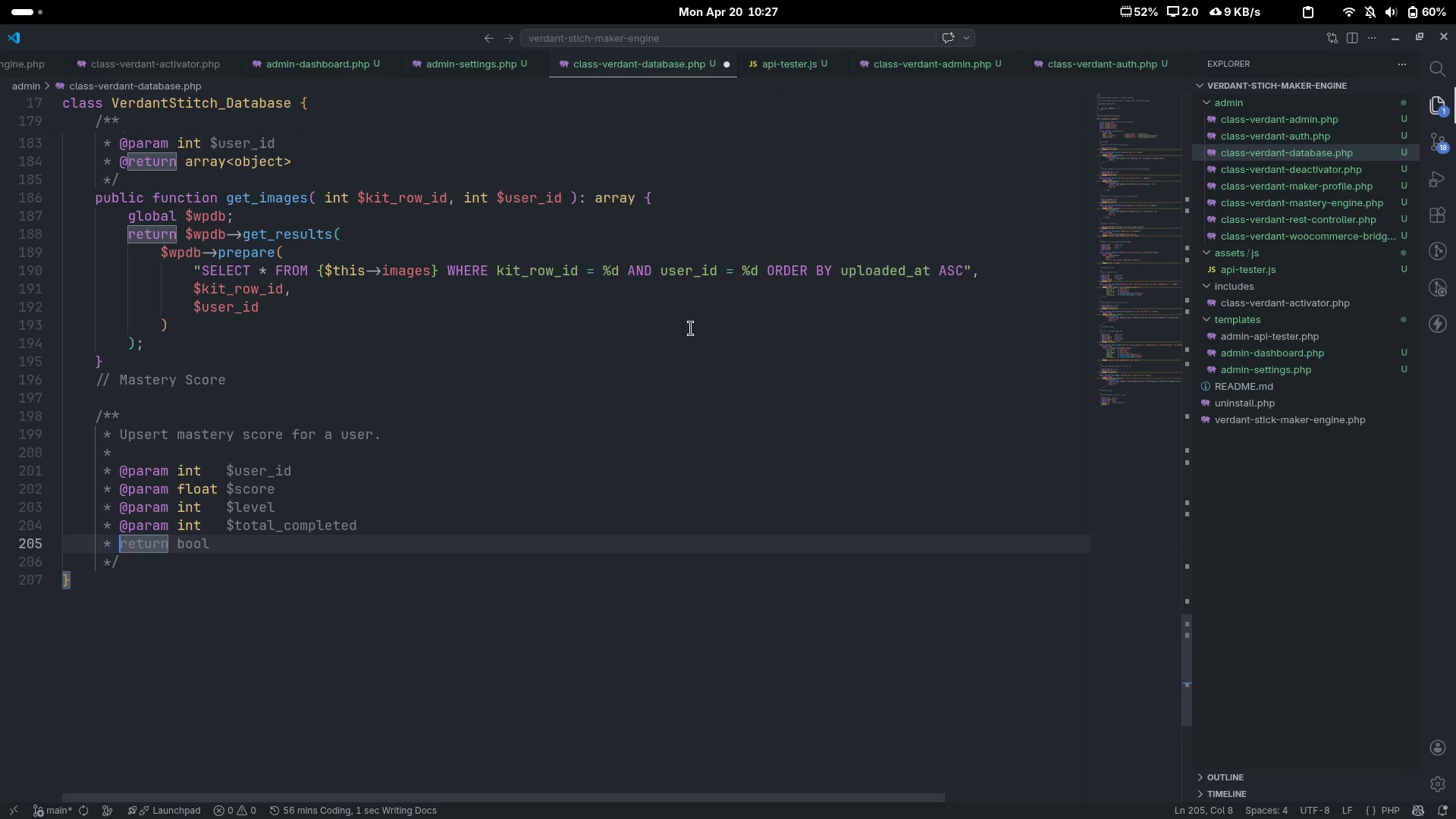 
key(Shift+2)
 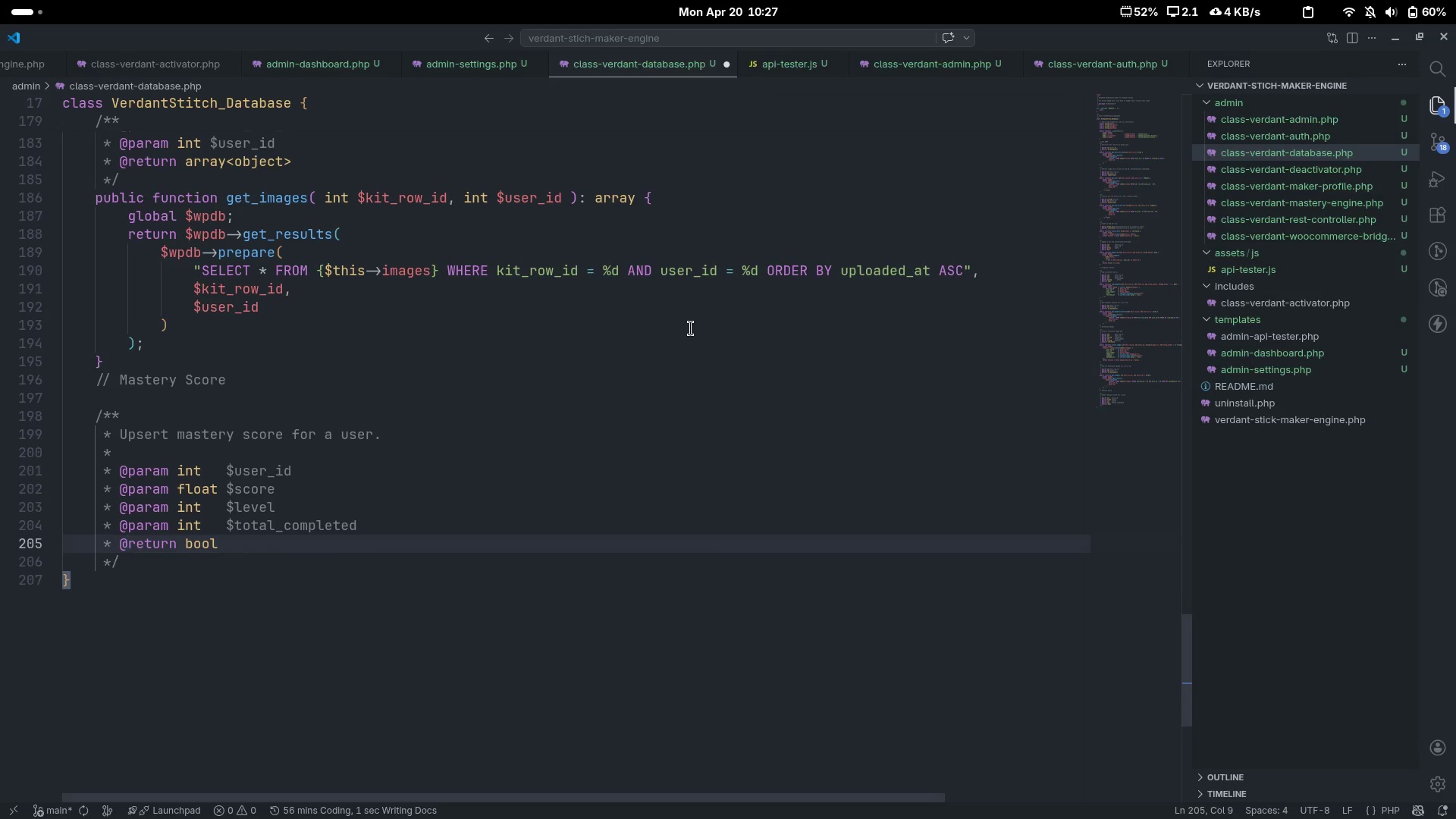 
key(End)
 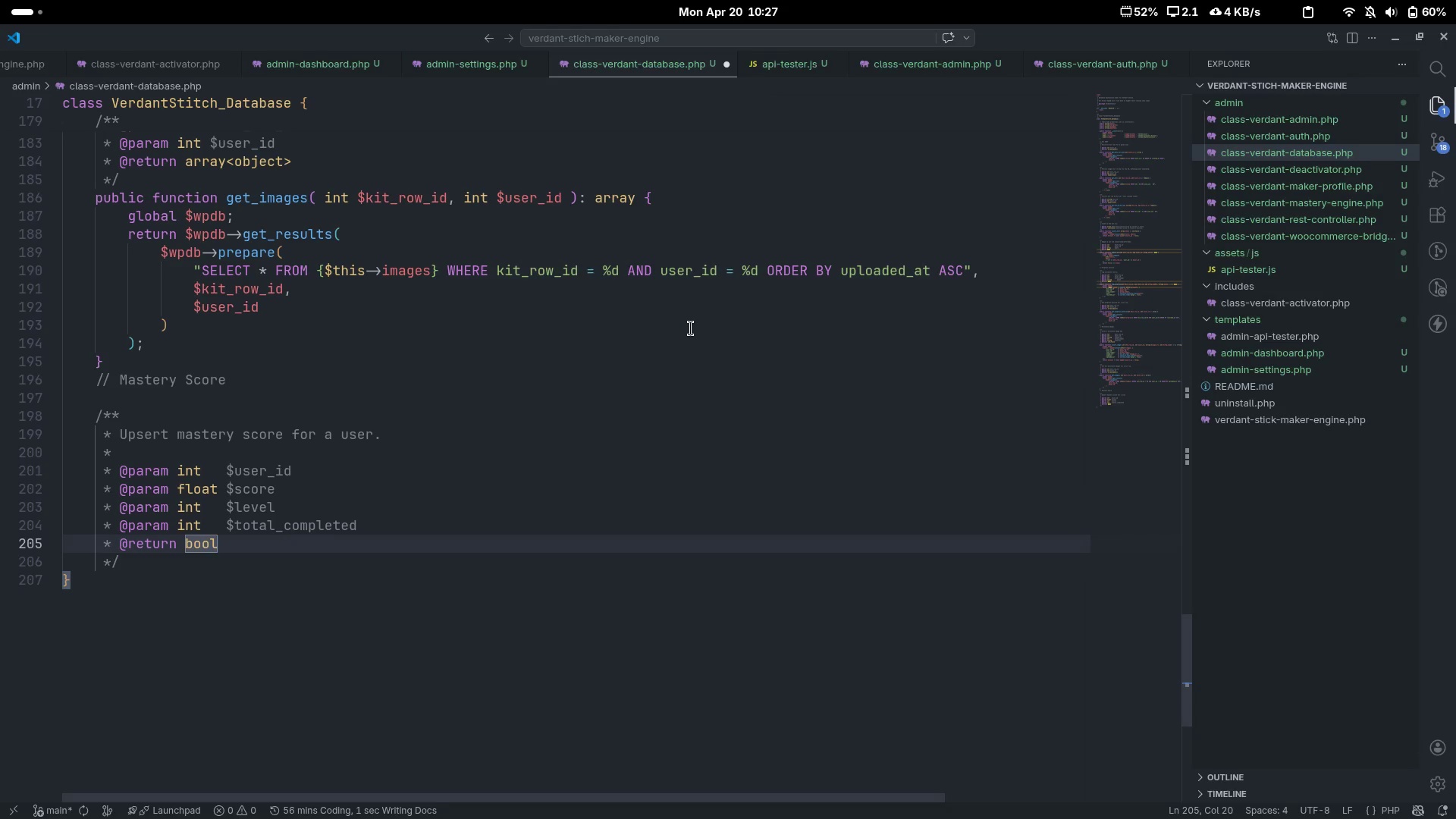 
key(ArrowDown)
 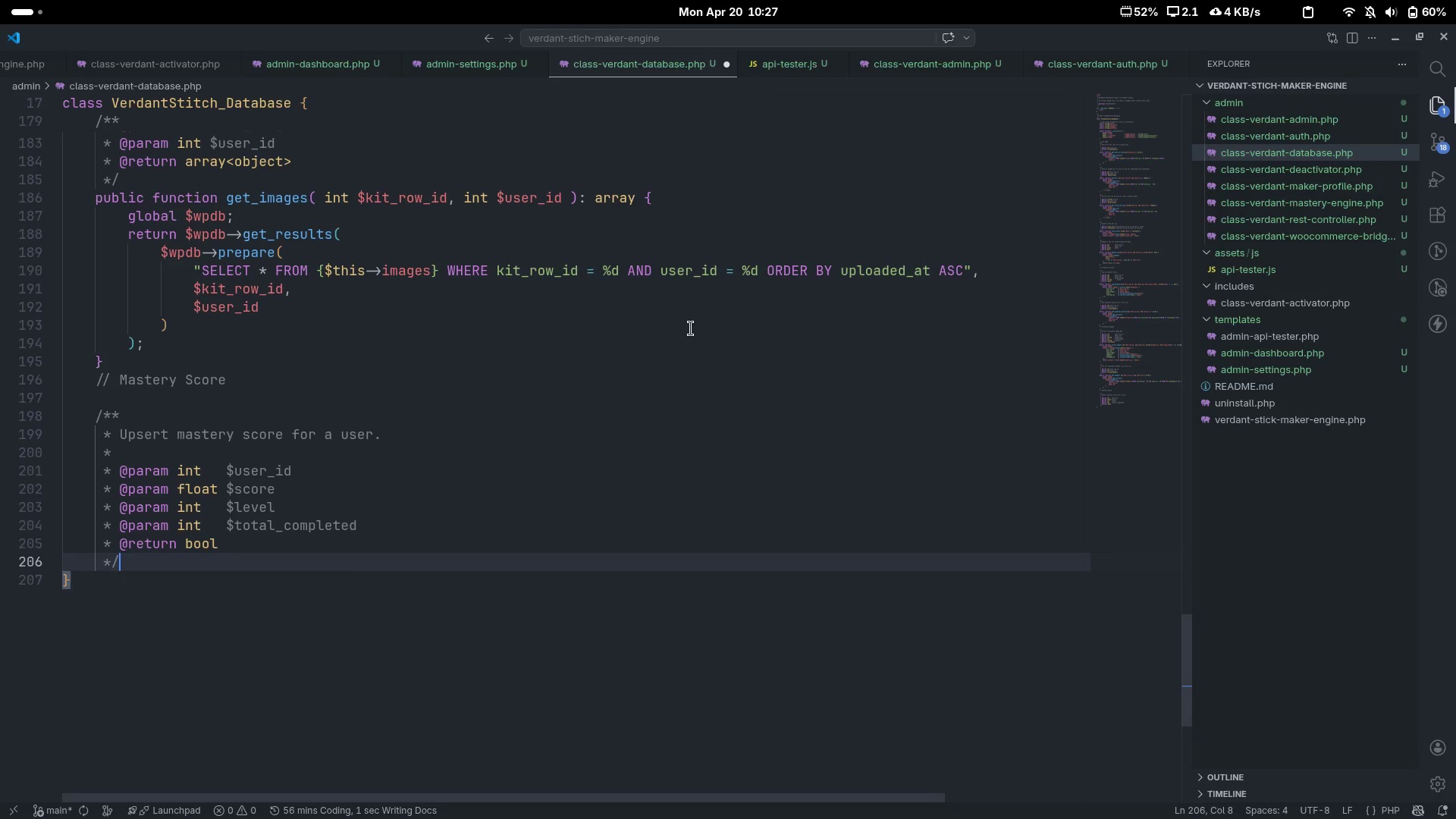 
key(Enter)
 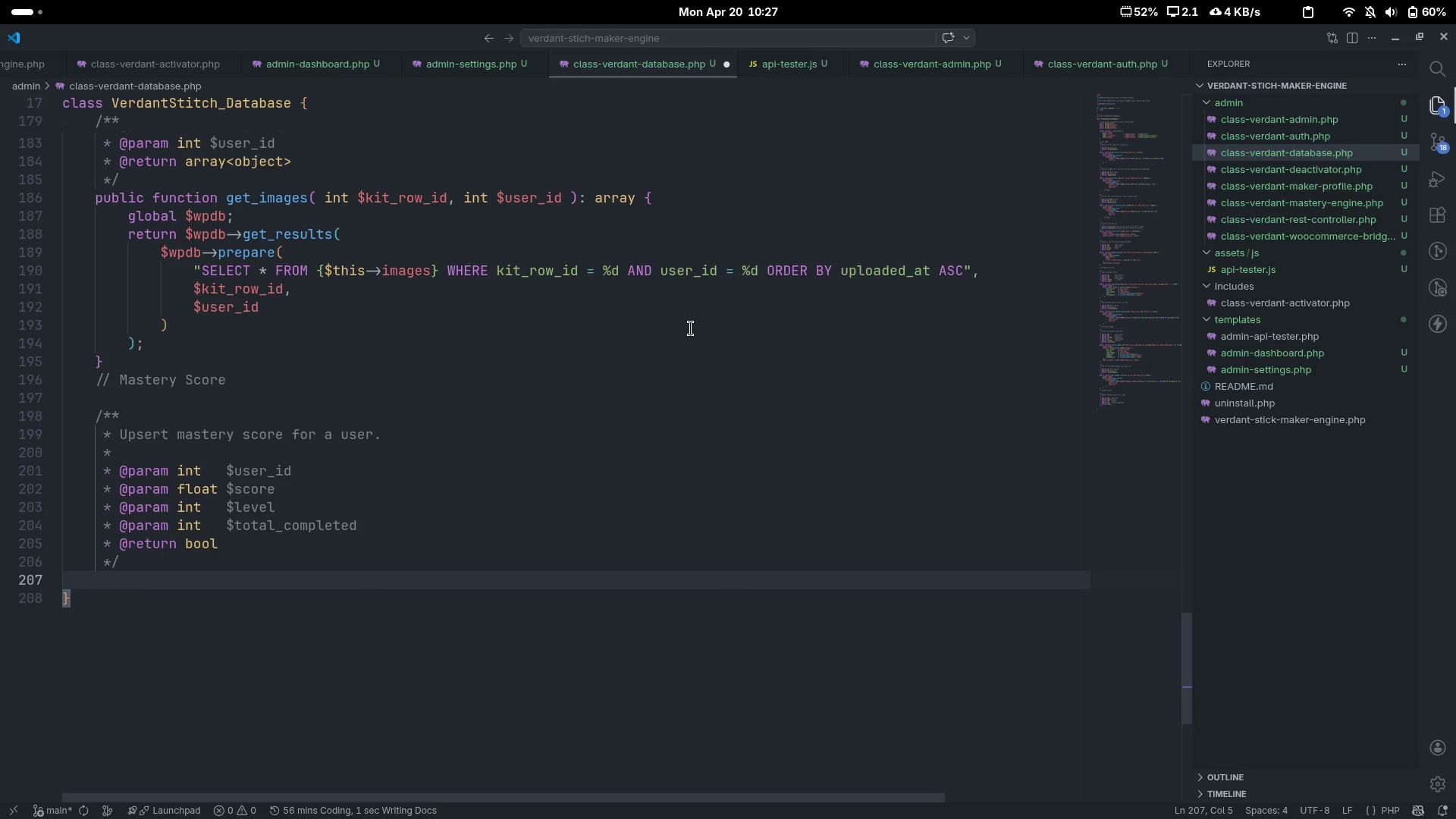 
type(pb)
key(Backspace)
type(ublic fnuction )
 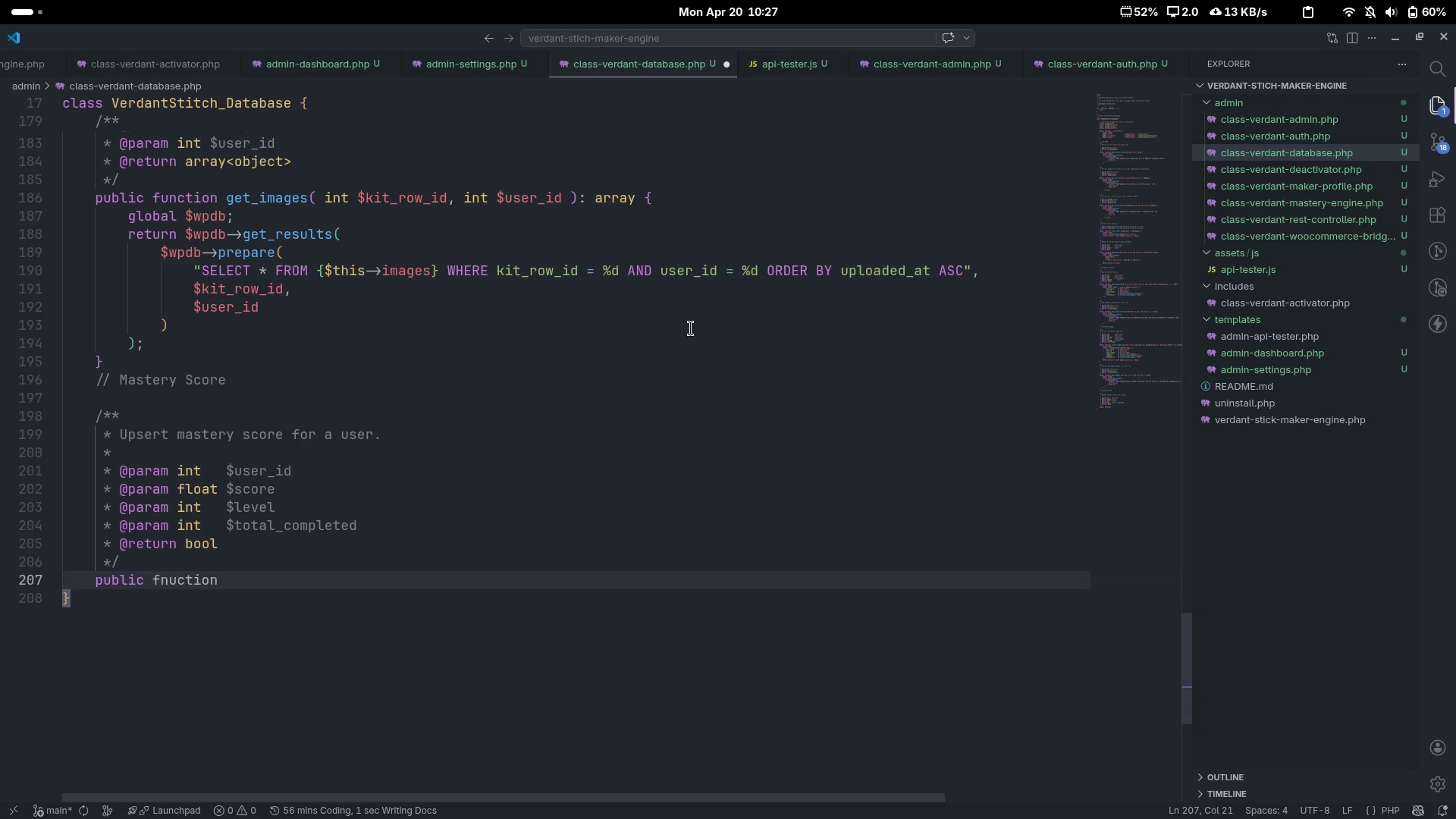 
key(Control+ControlLeft)
 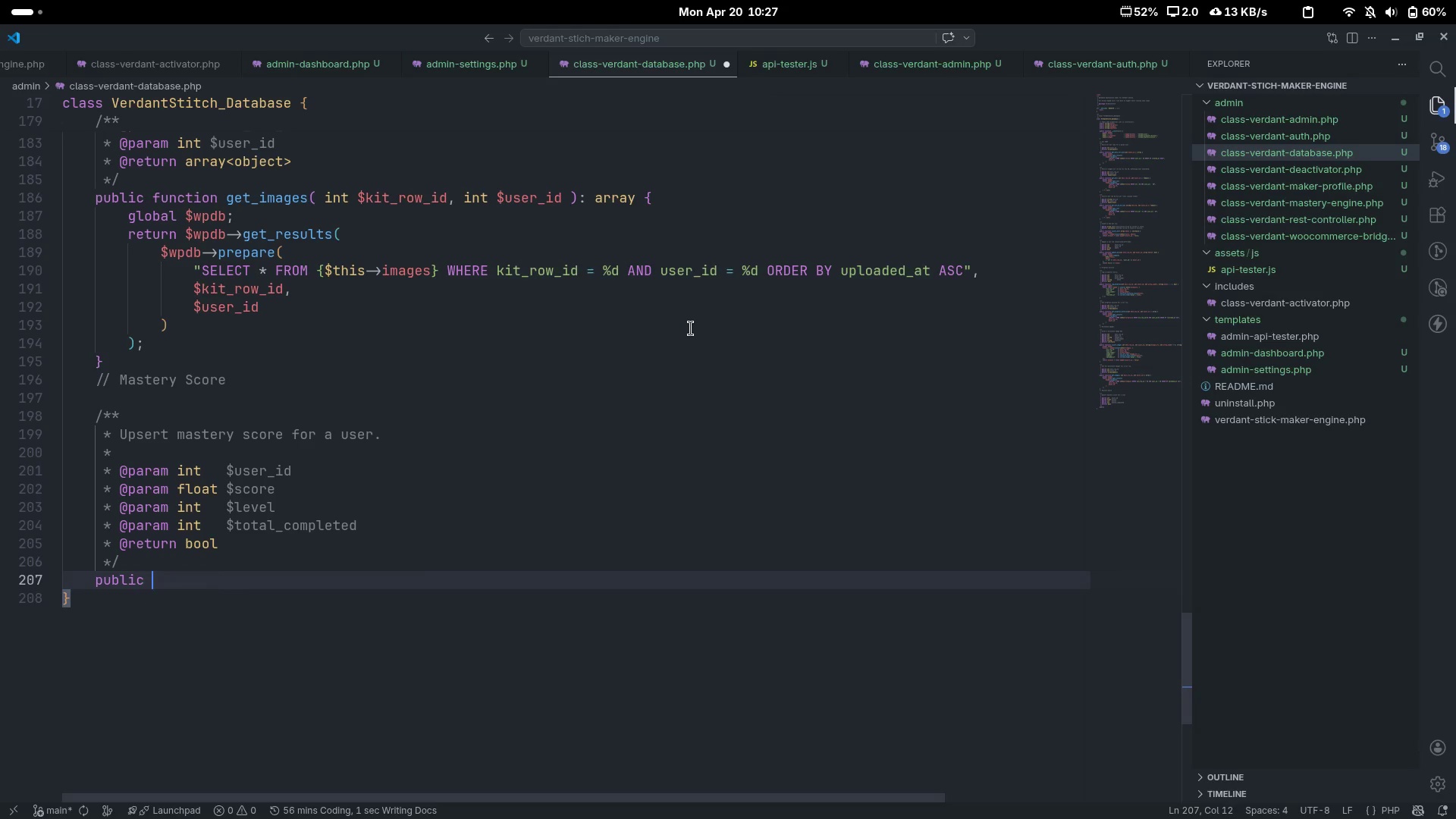 
key(Control+Backspace)
 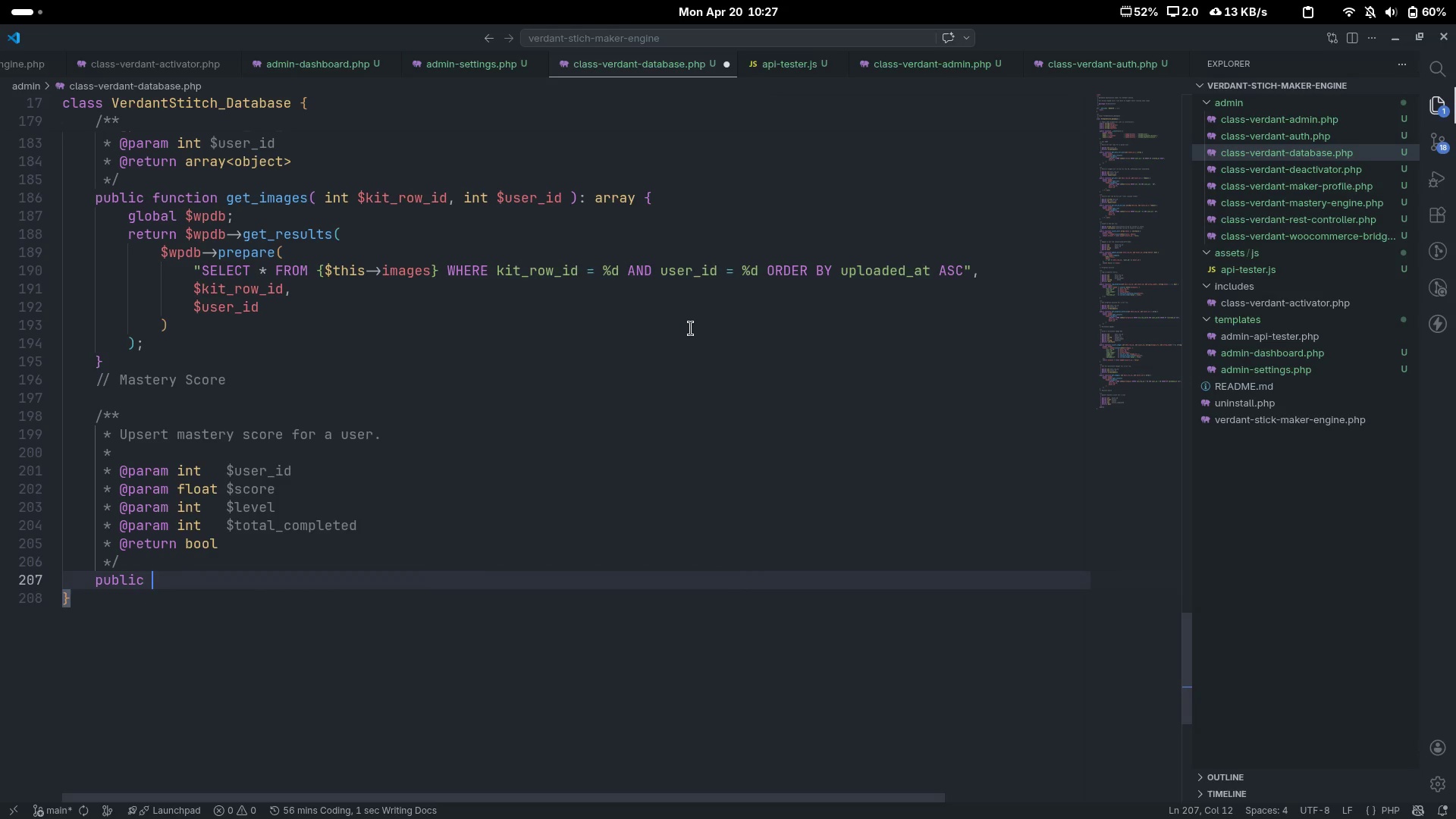 
type(function upsert_mem)
key(Backspace)
key(Backspace)
type(astery( )
 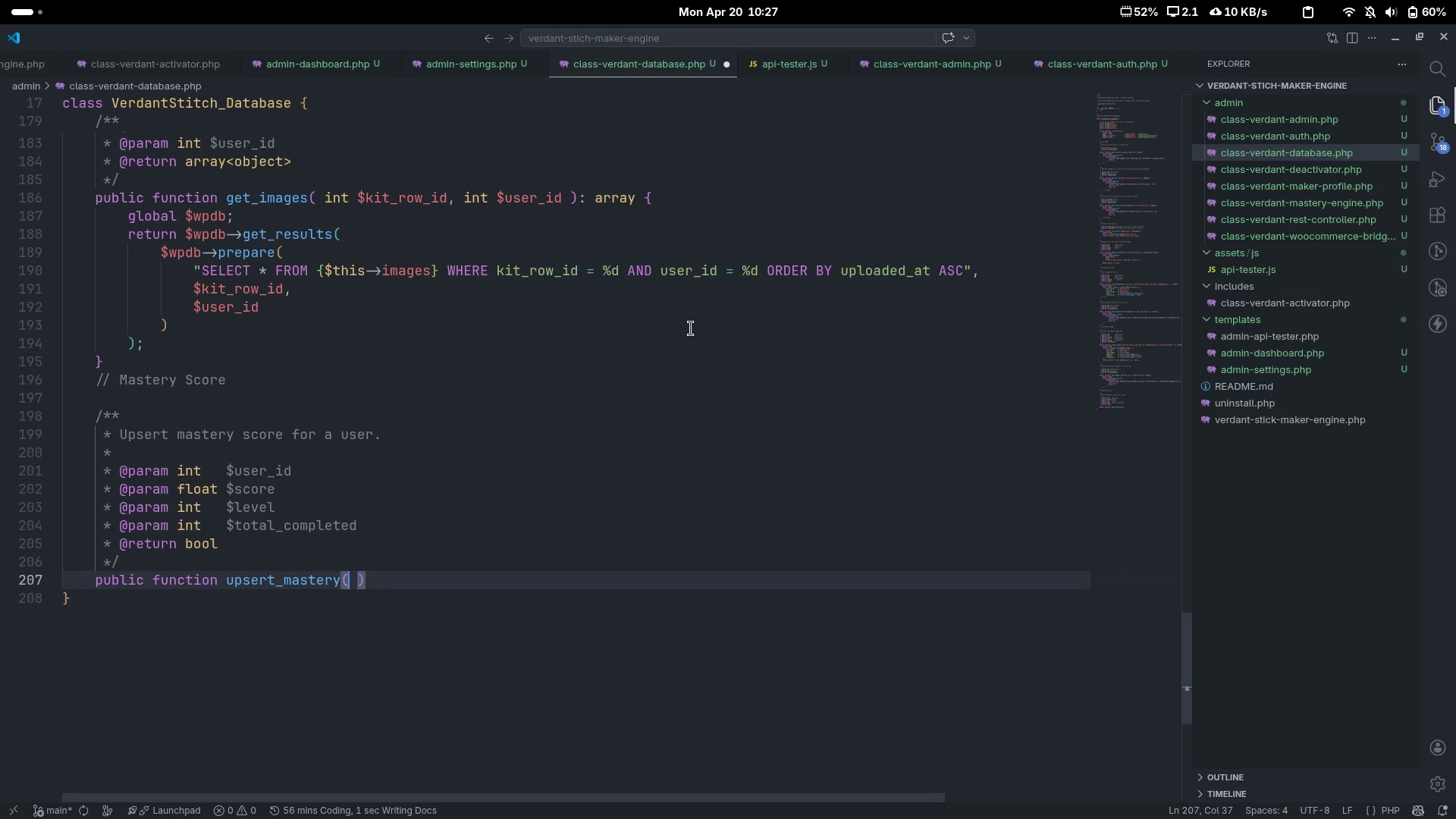 
key(ArrowLeft)
 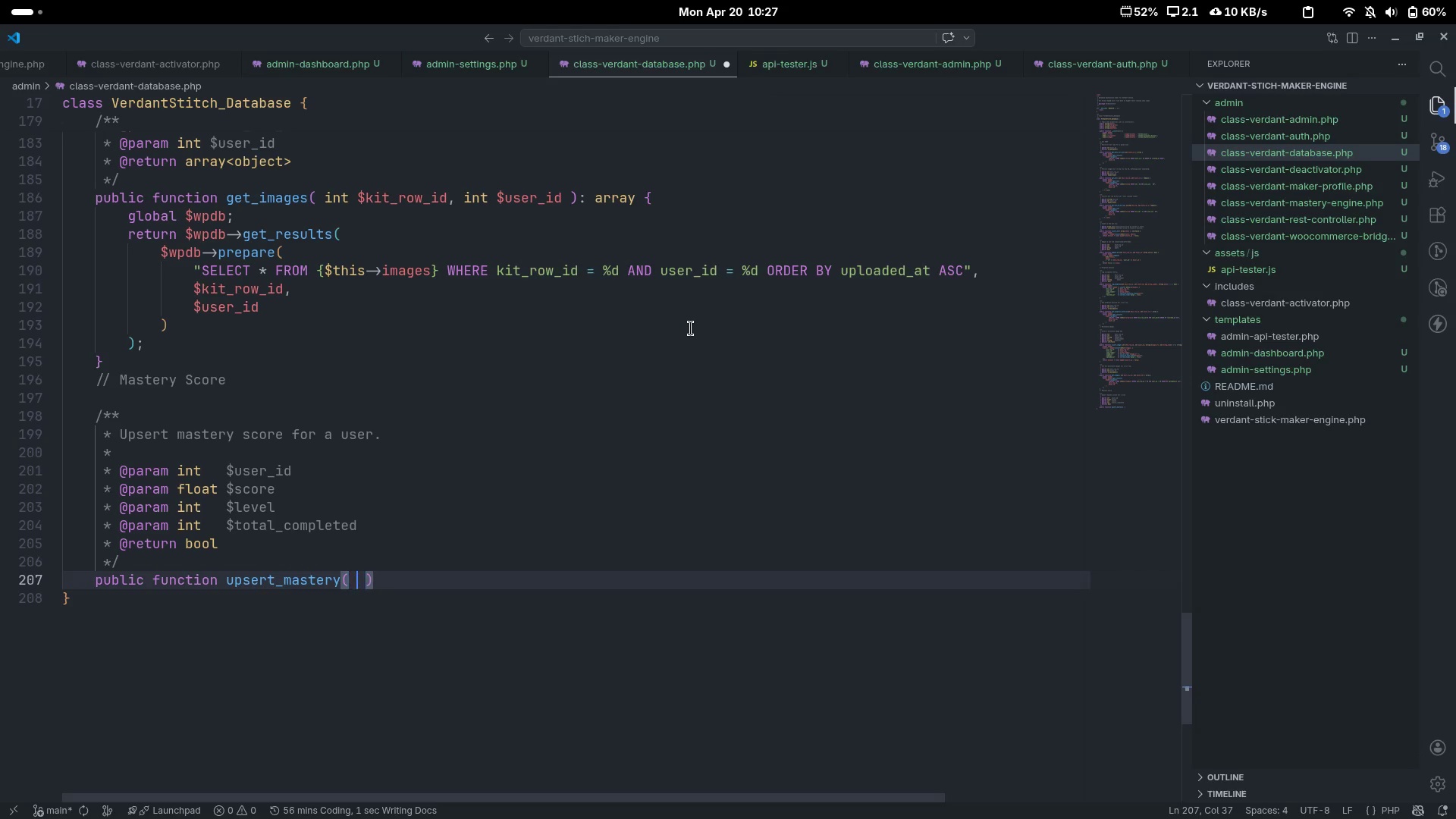 
type( int $usr)
key(Tab)
type(, floar)
key(Backspace)
type(t $score, int $level, int $total)
key(Tab)
 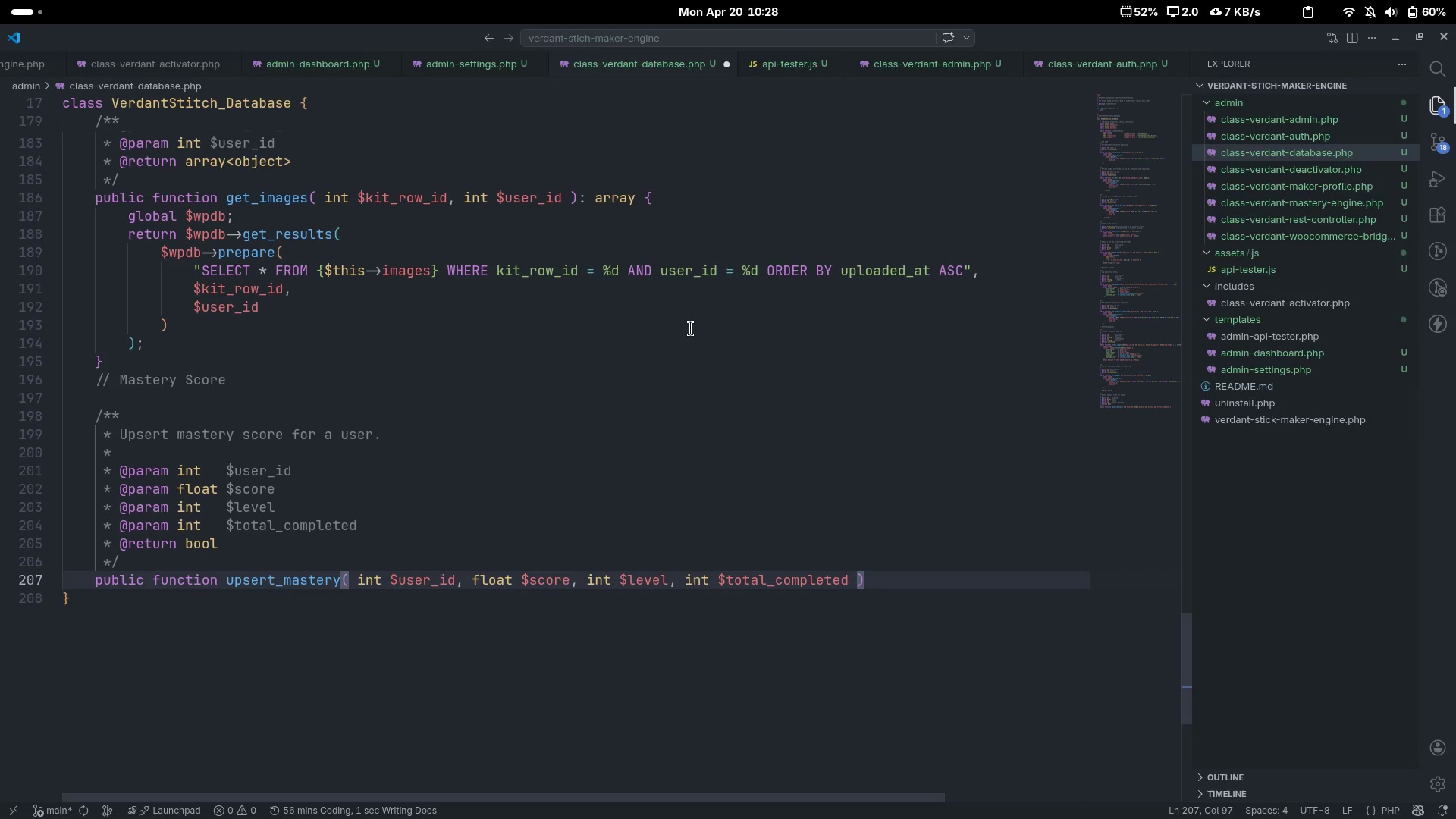 
key(ArrowRight)
 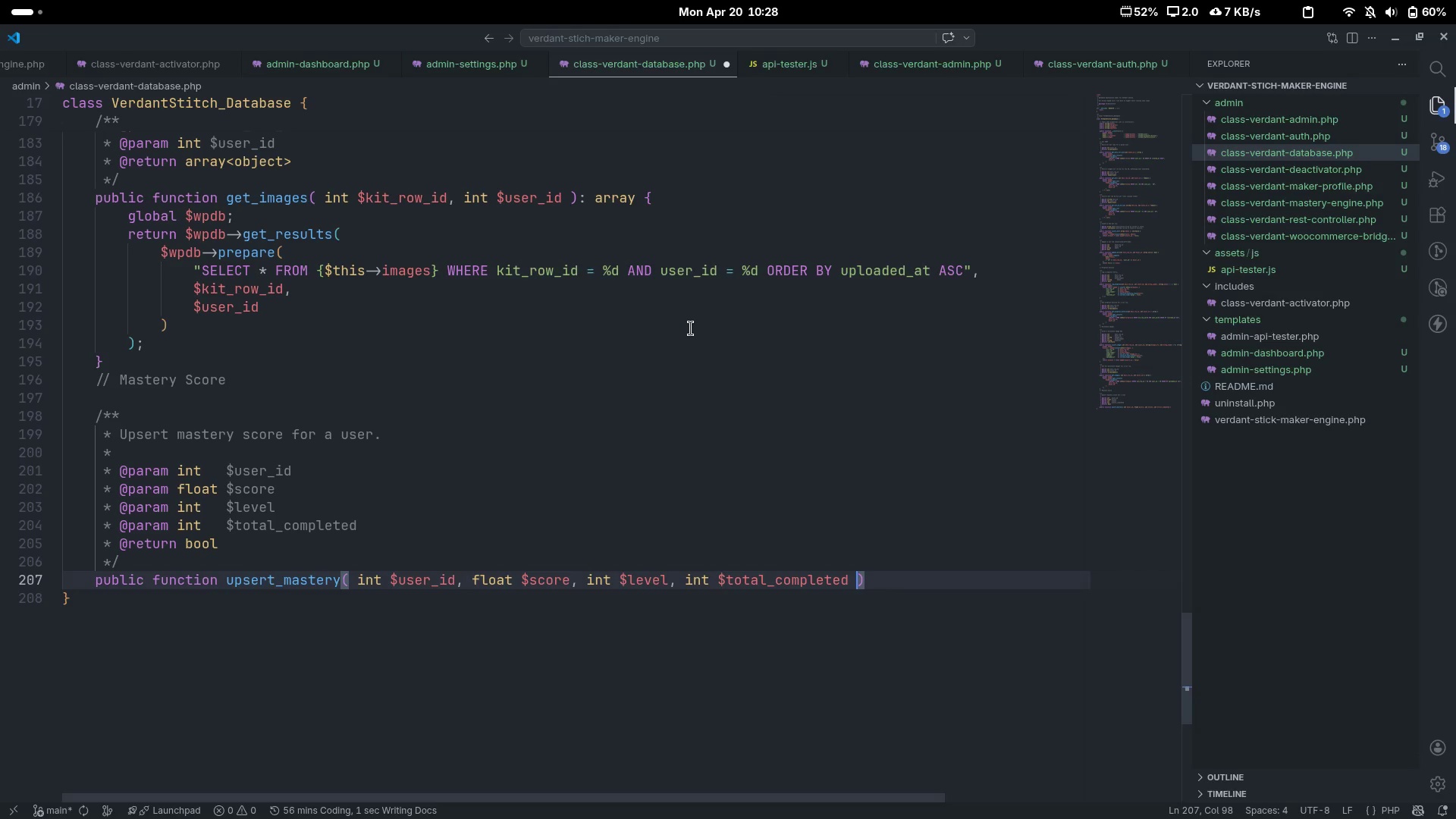 
key(ArrowRight)
 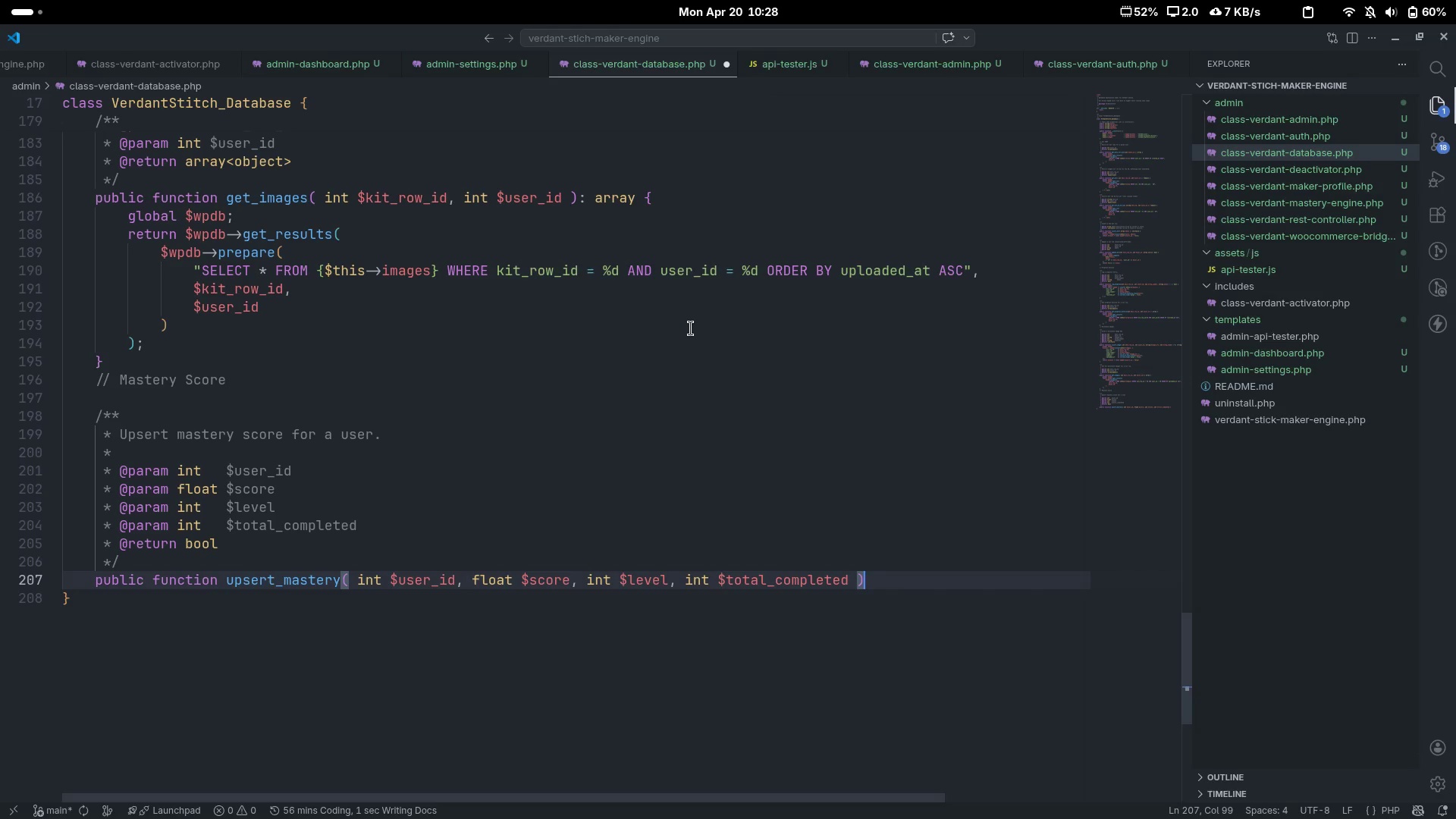 
type(: bool {)
 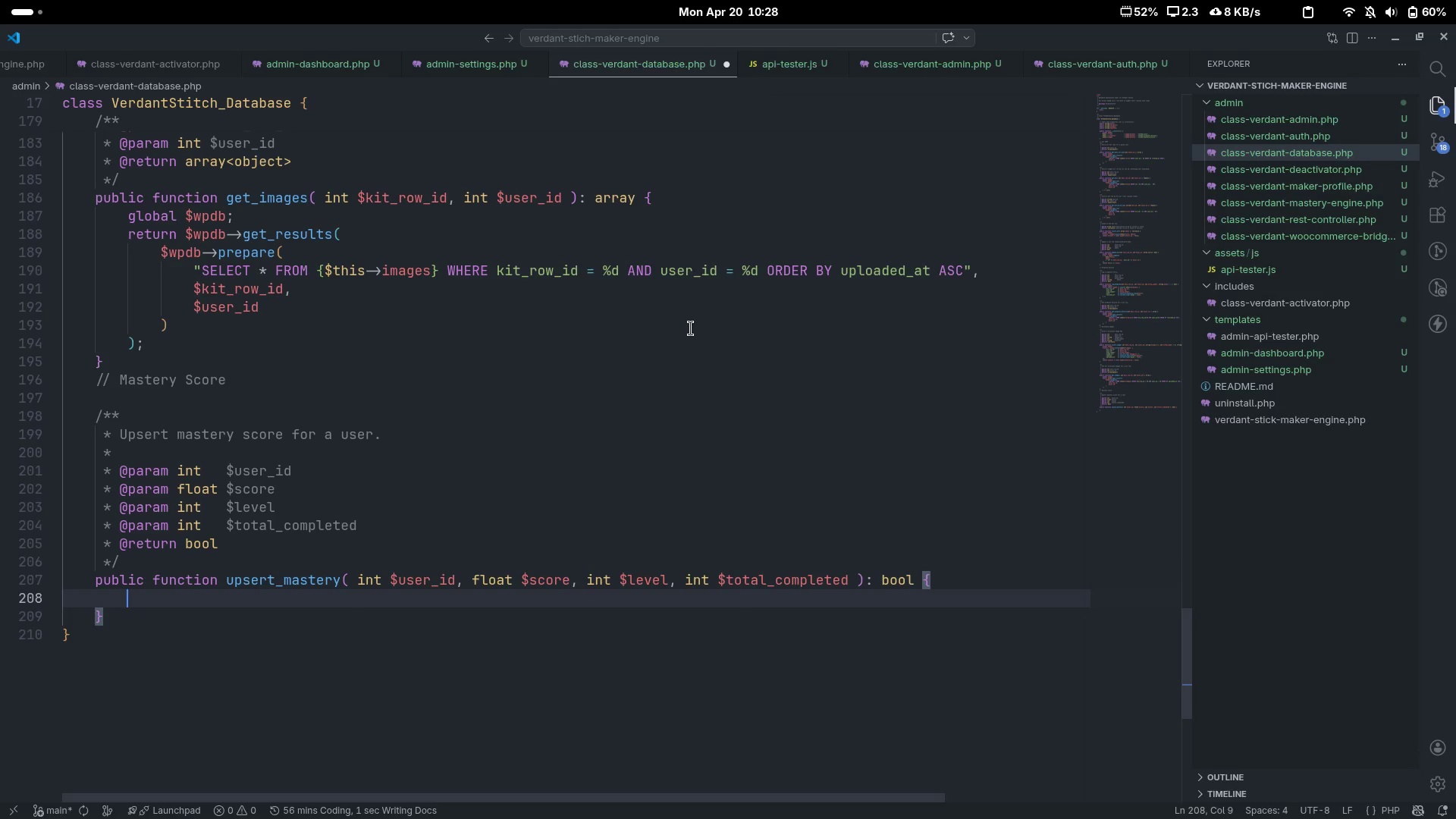 
 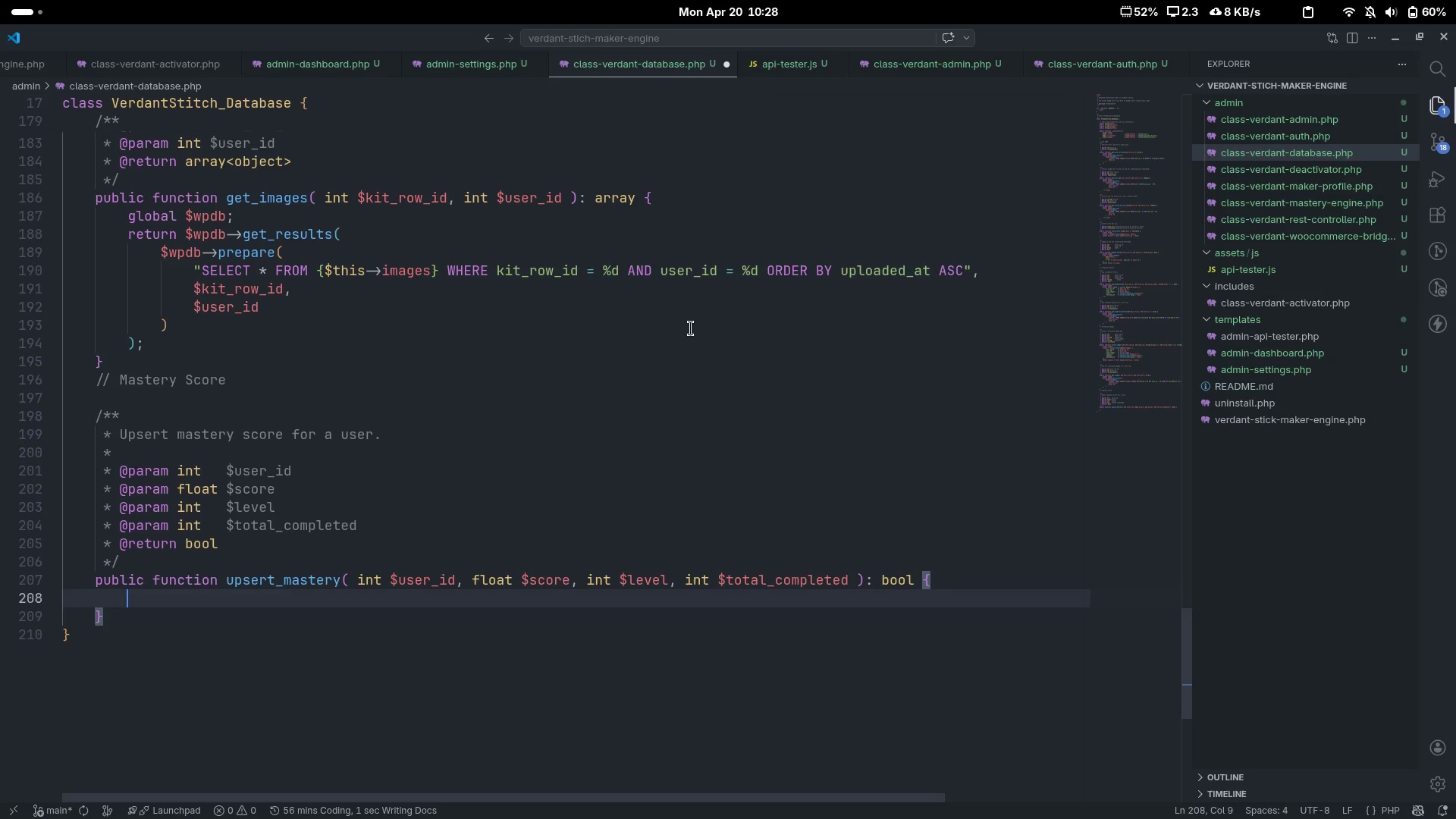 
key(Enter)
 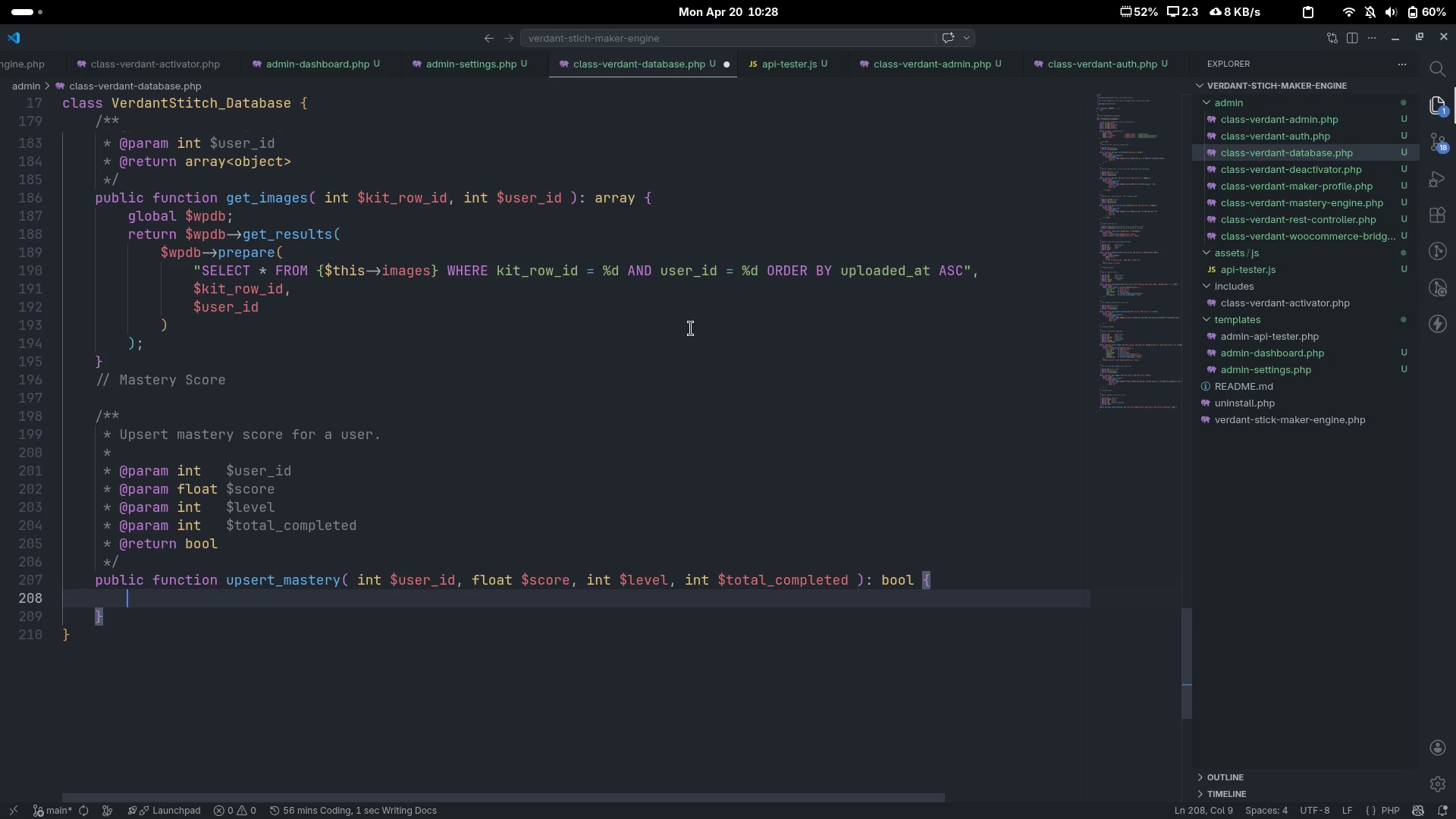 
type(gloa)
key(Tab)
type( $wo)
key(Tab)
key(Backspace)
 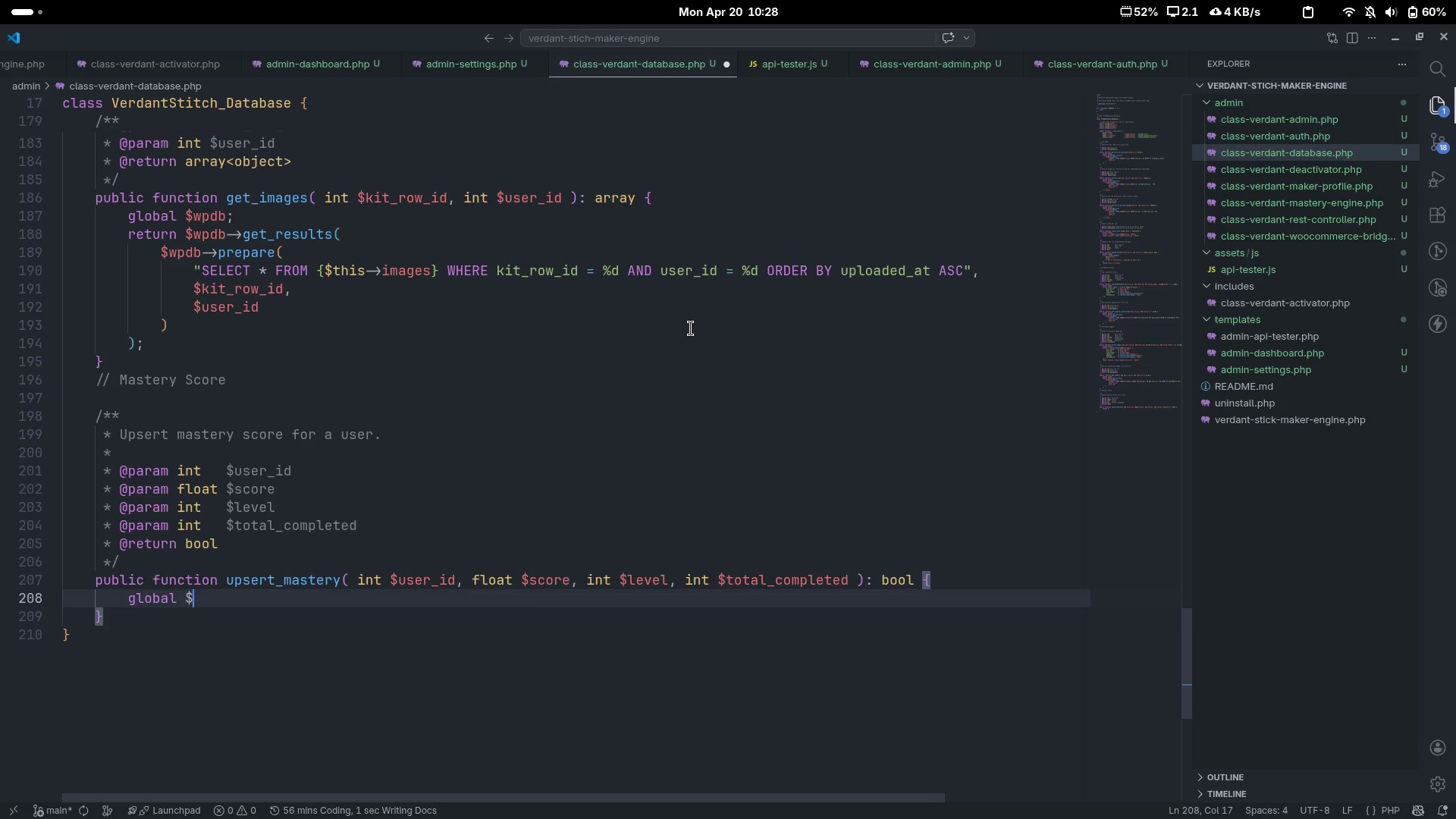 
 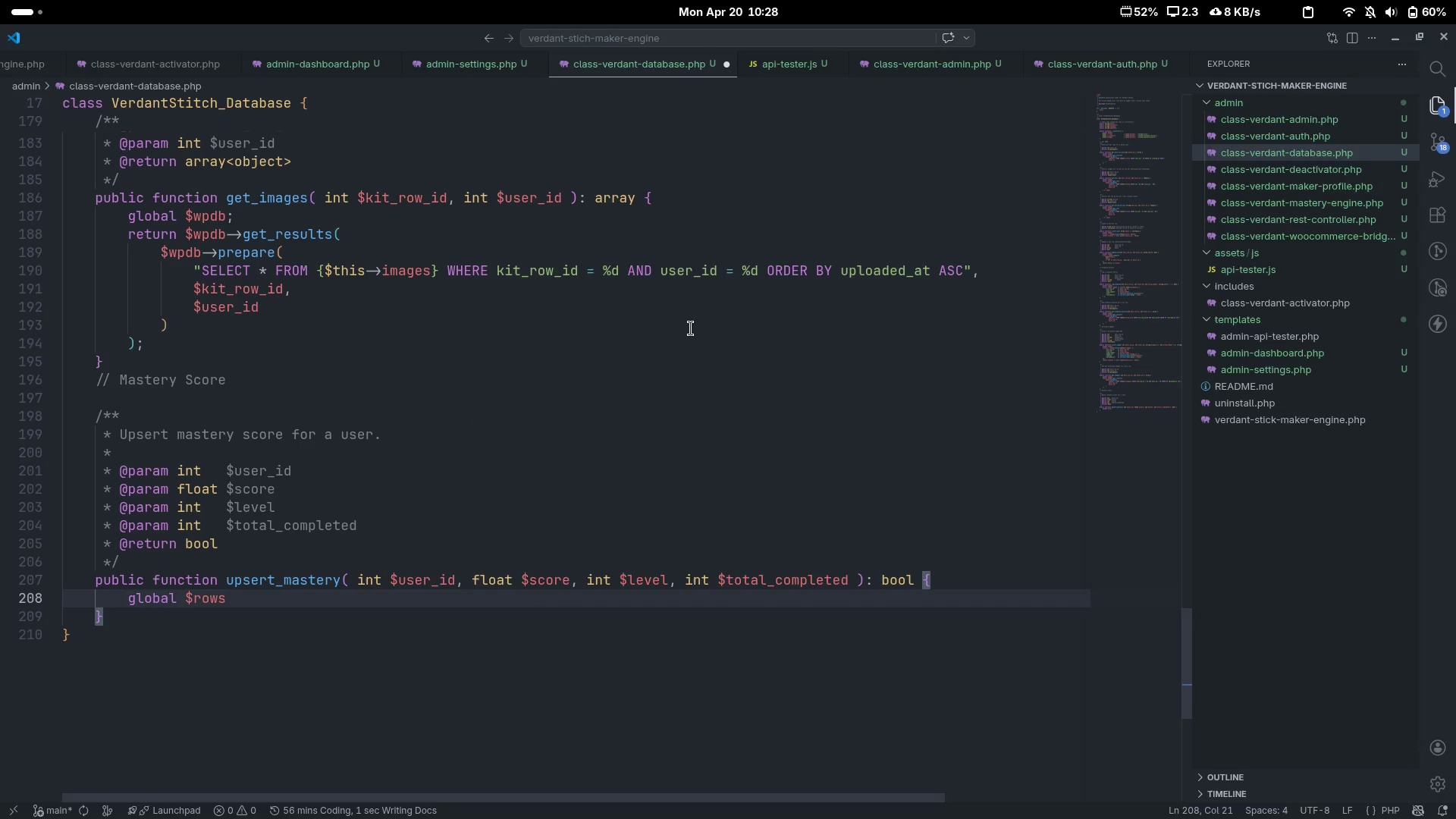 
key(Control+ControlLeft)
 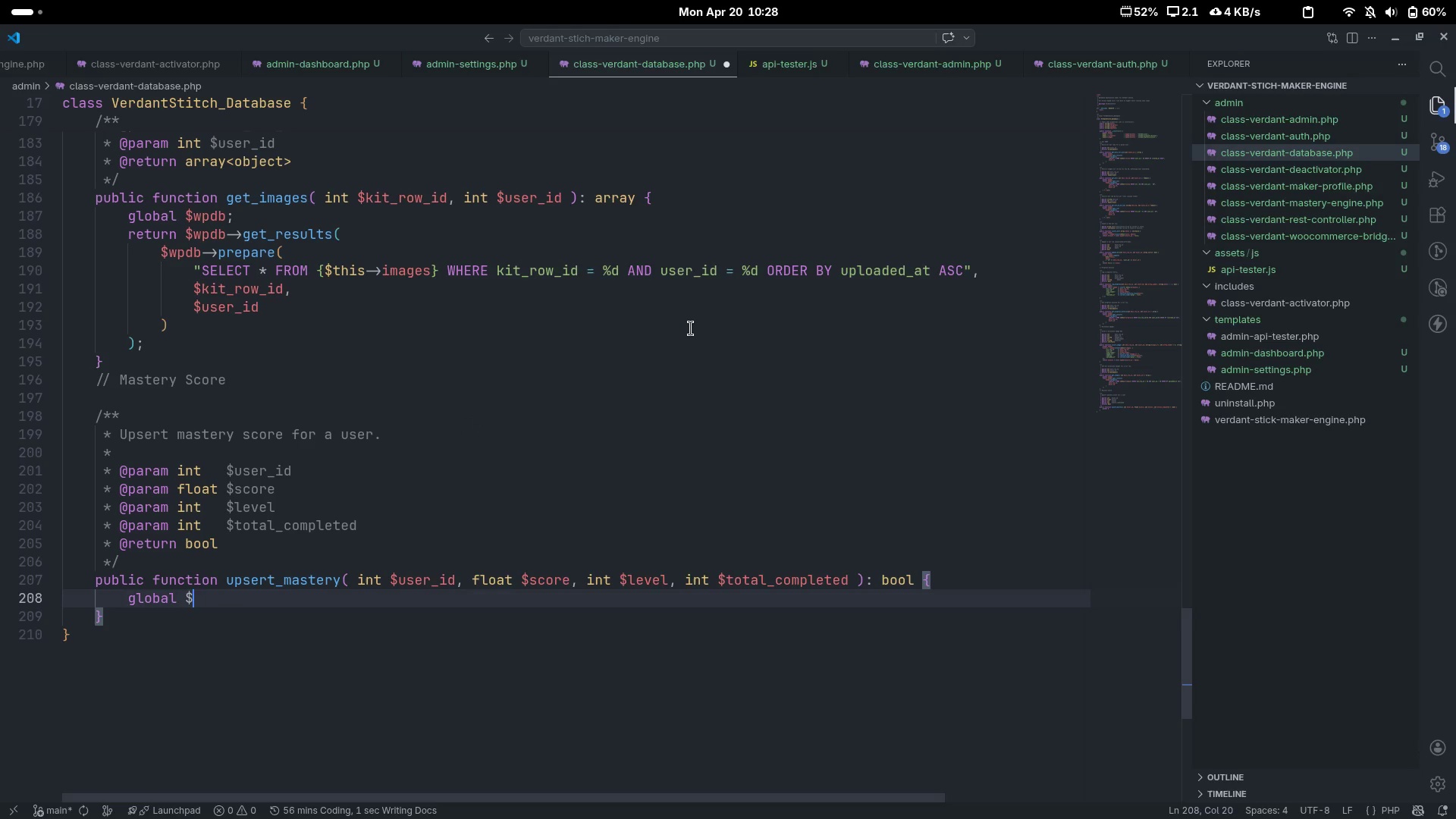 
key(Control+Backspace)
 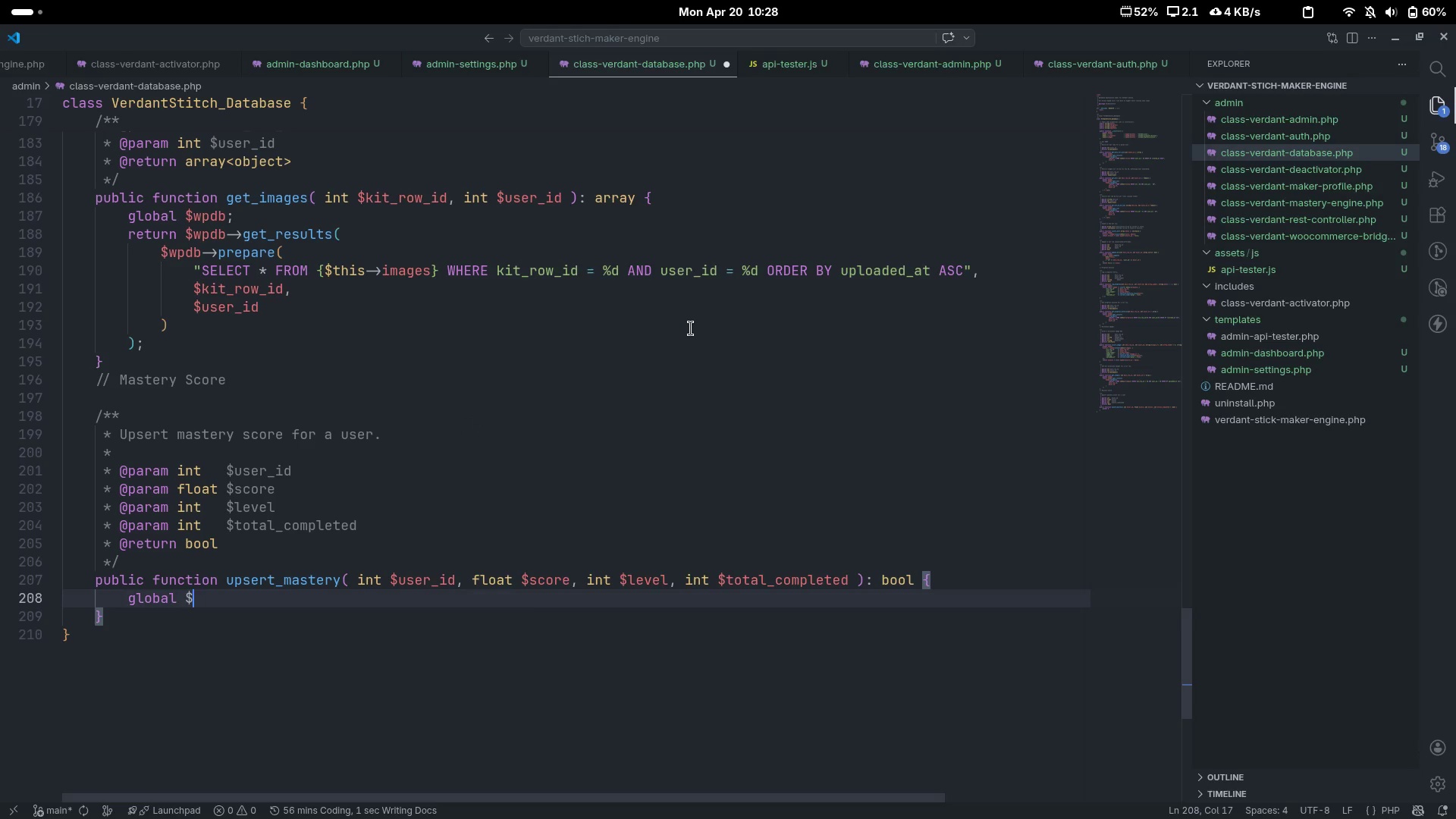 
type(wp)
key(Tab)
type(;)
 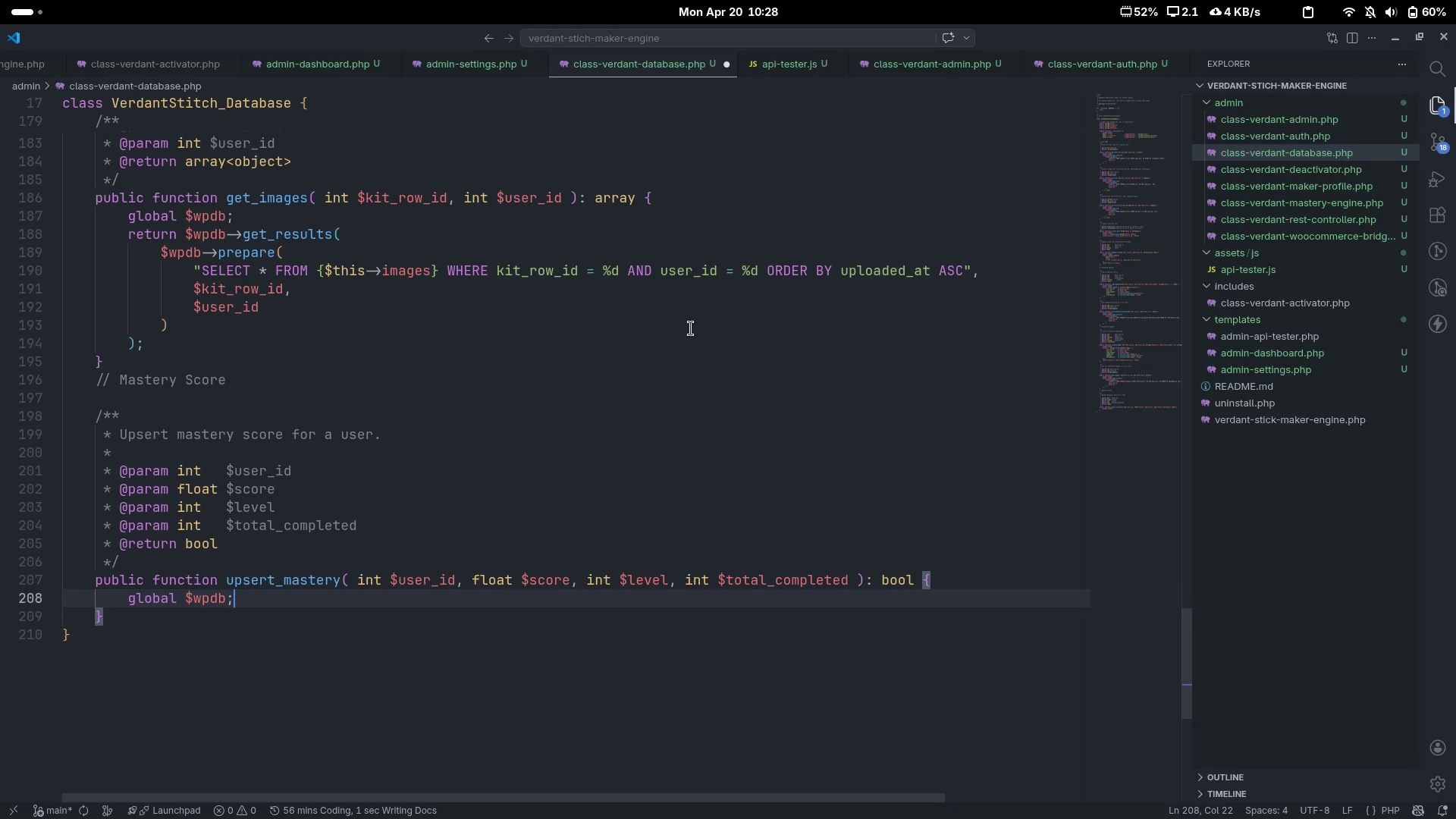 
key(Enter)
 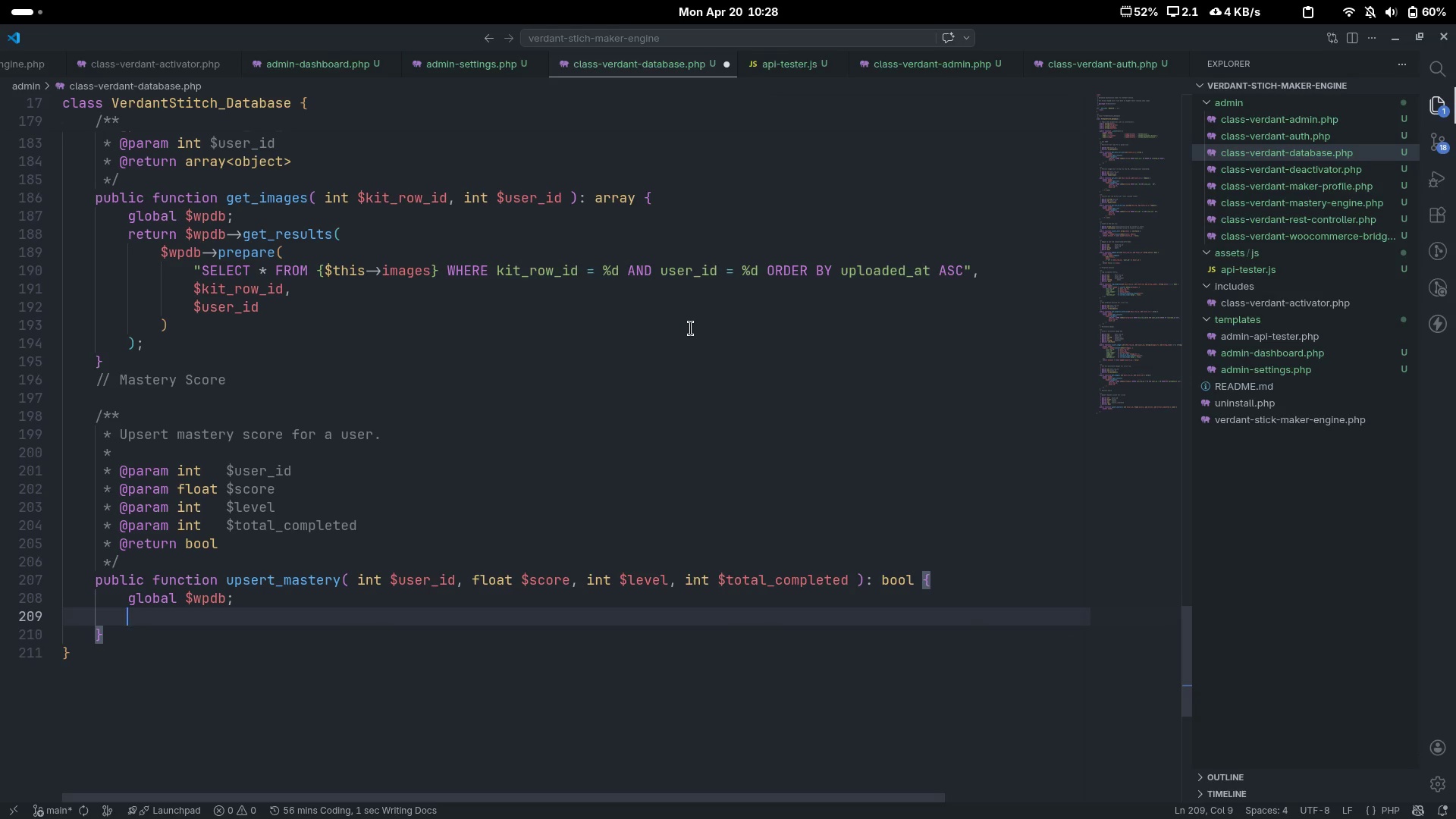 
type($existing = $wp)
key(Tab)
type(->)
key(Escape)
type(get_var()
 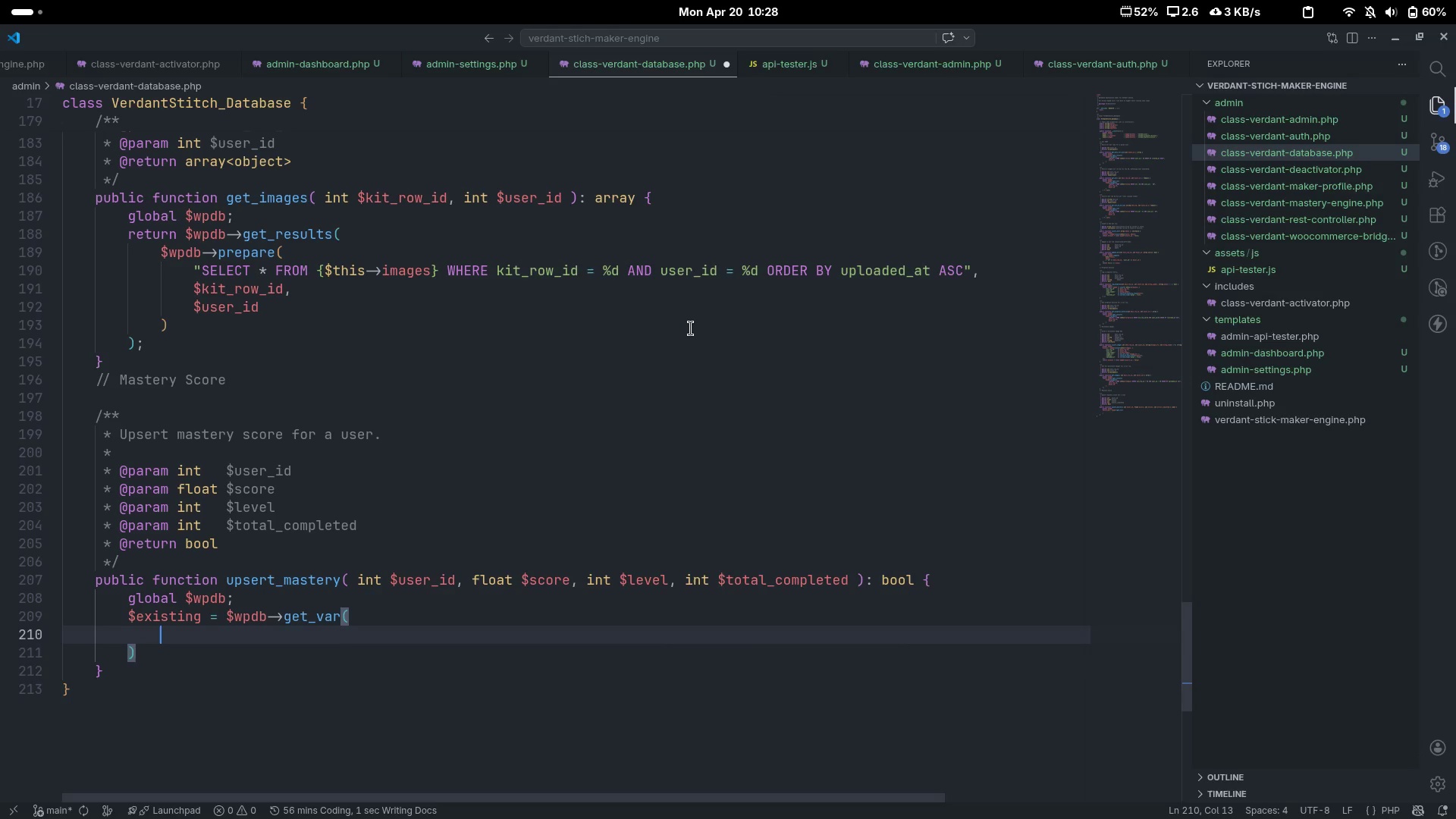 
 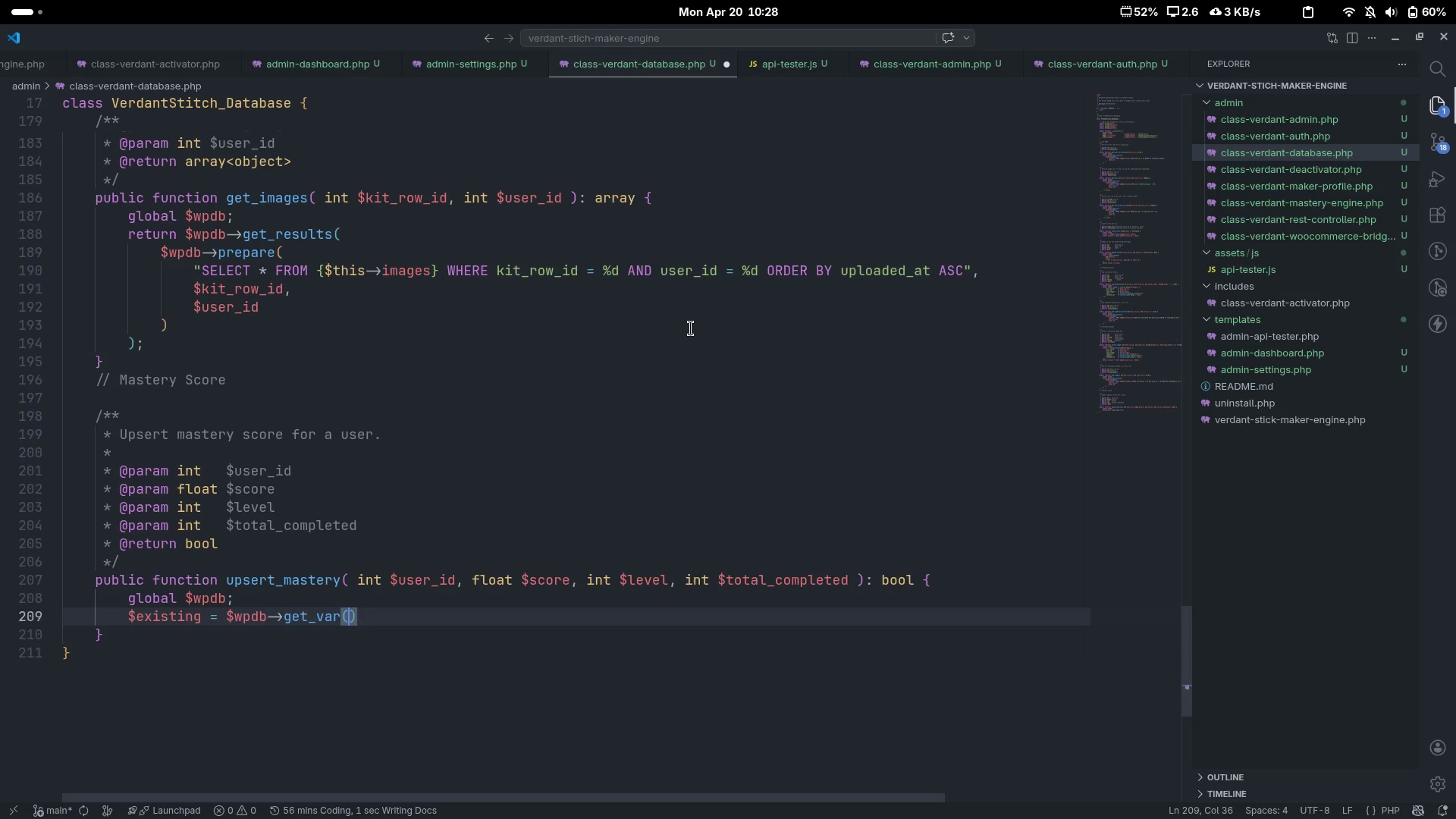 
key(Enter)
 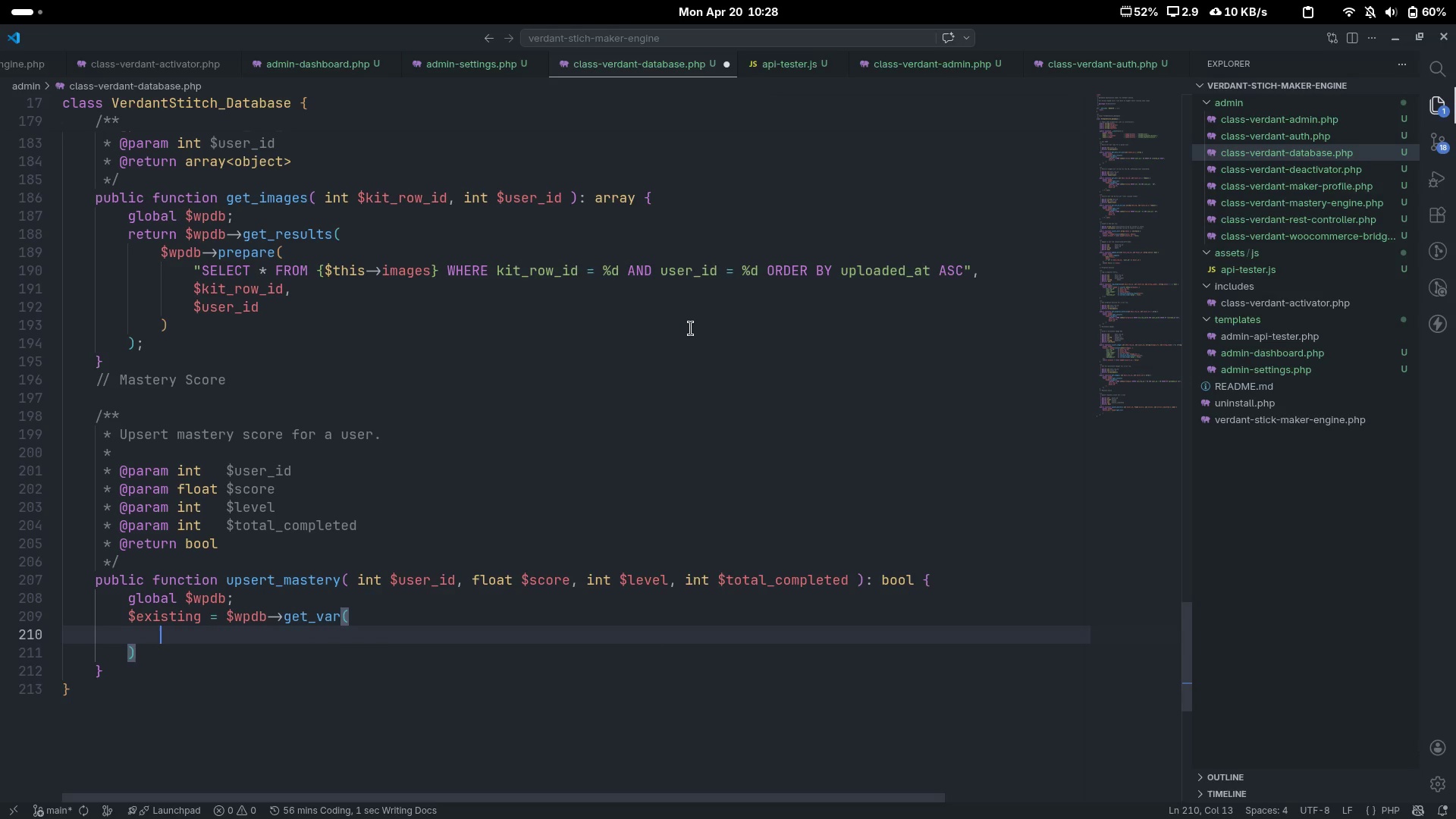 
type($w)
key(Escape)
type(p)
 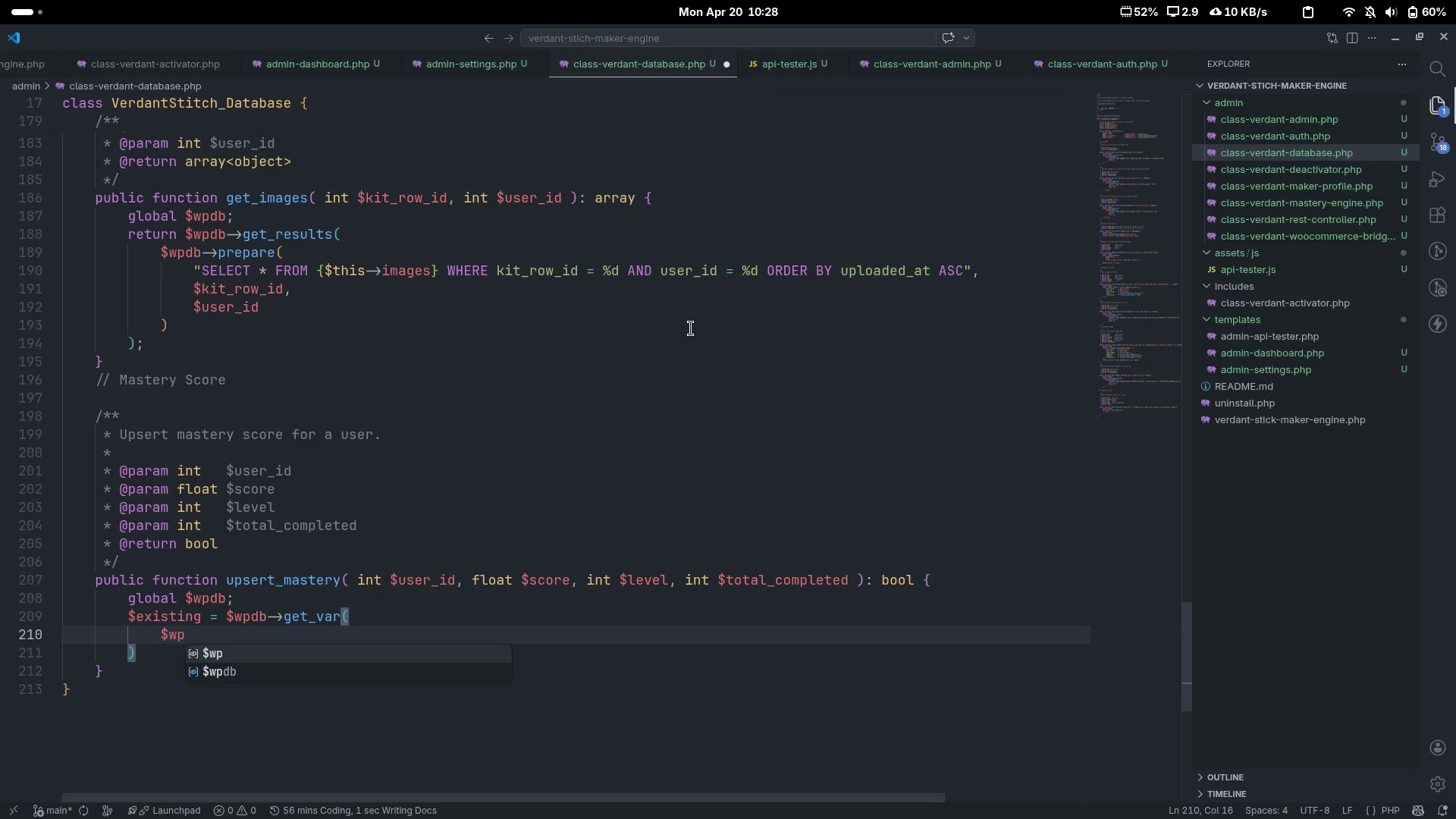 
key(ArrowDown)
 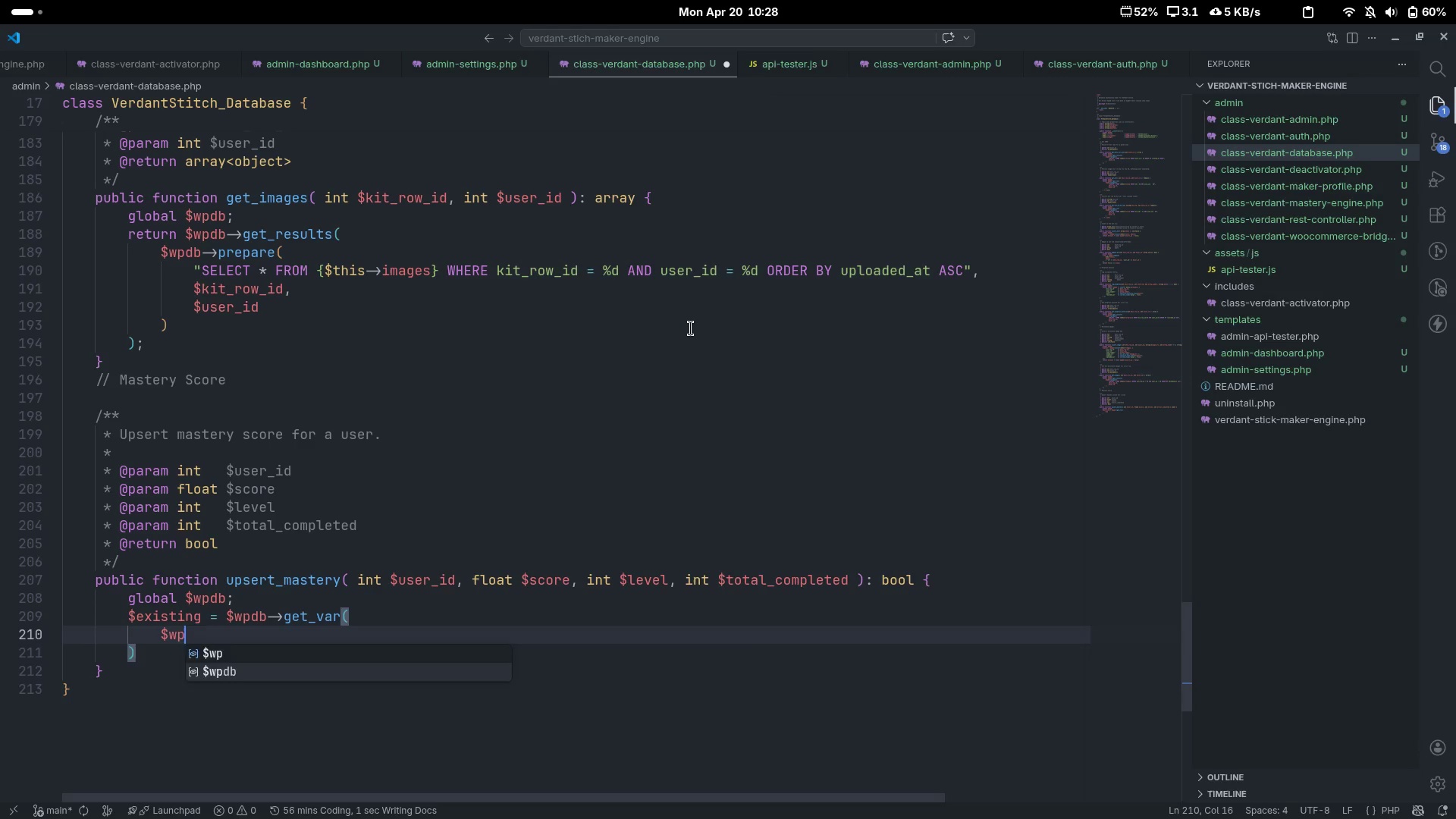 
key(Enter)
 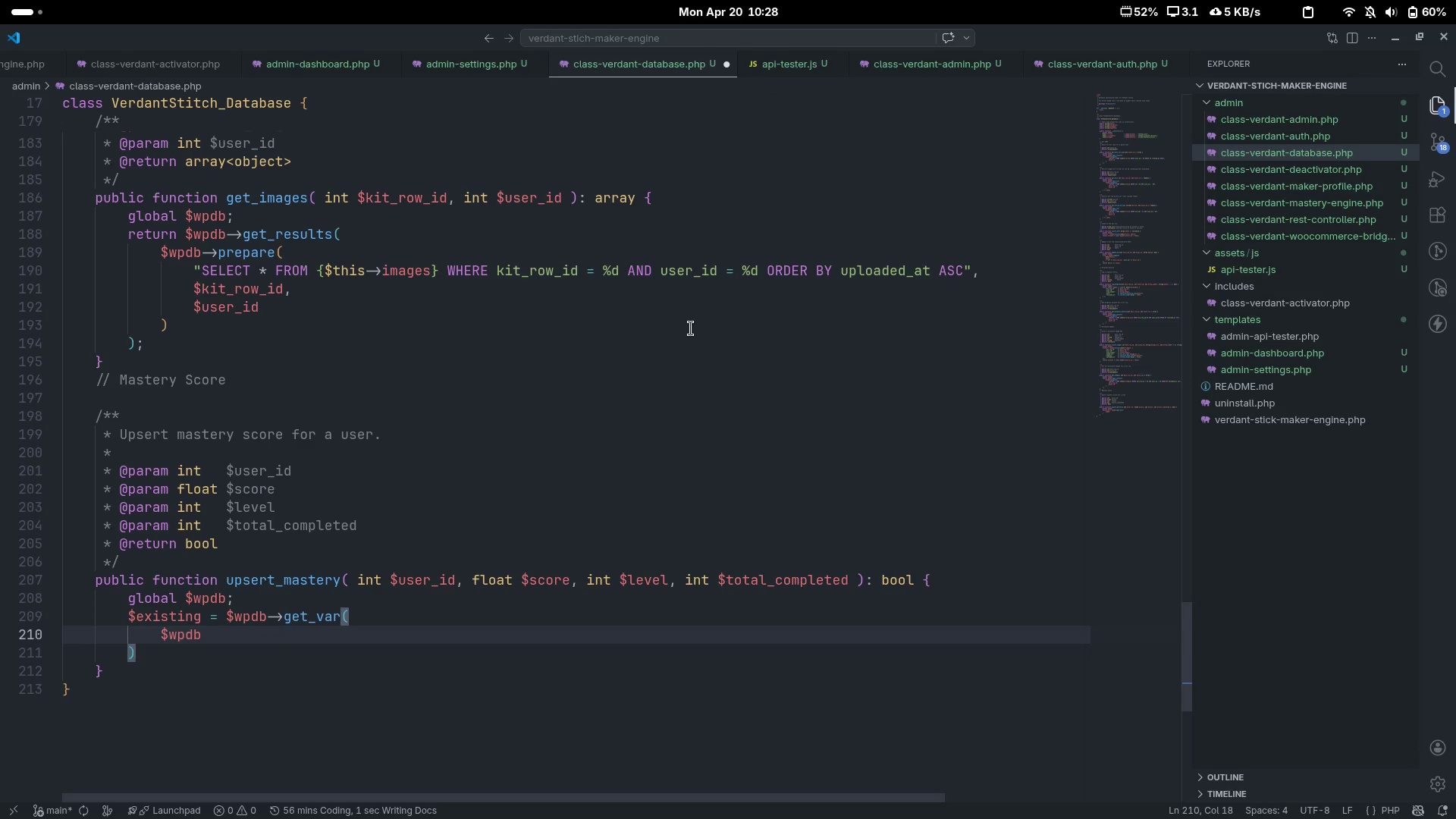 
type(->prepare("se)
key(Backspace)
key(Backspace)
type(SELECT id from)
key(Backspace)
key(Backspace)
key(Backspace)
key(Backspace)
type(FROM )
 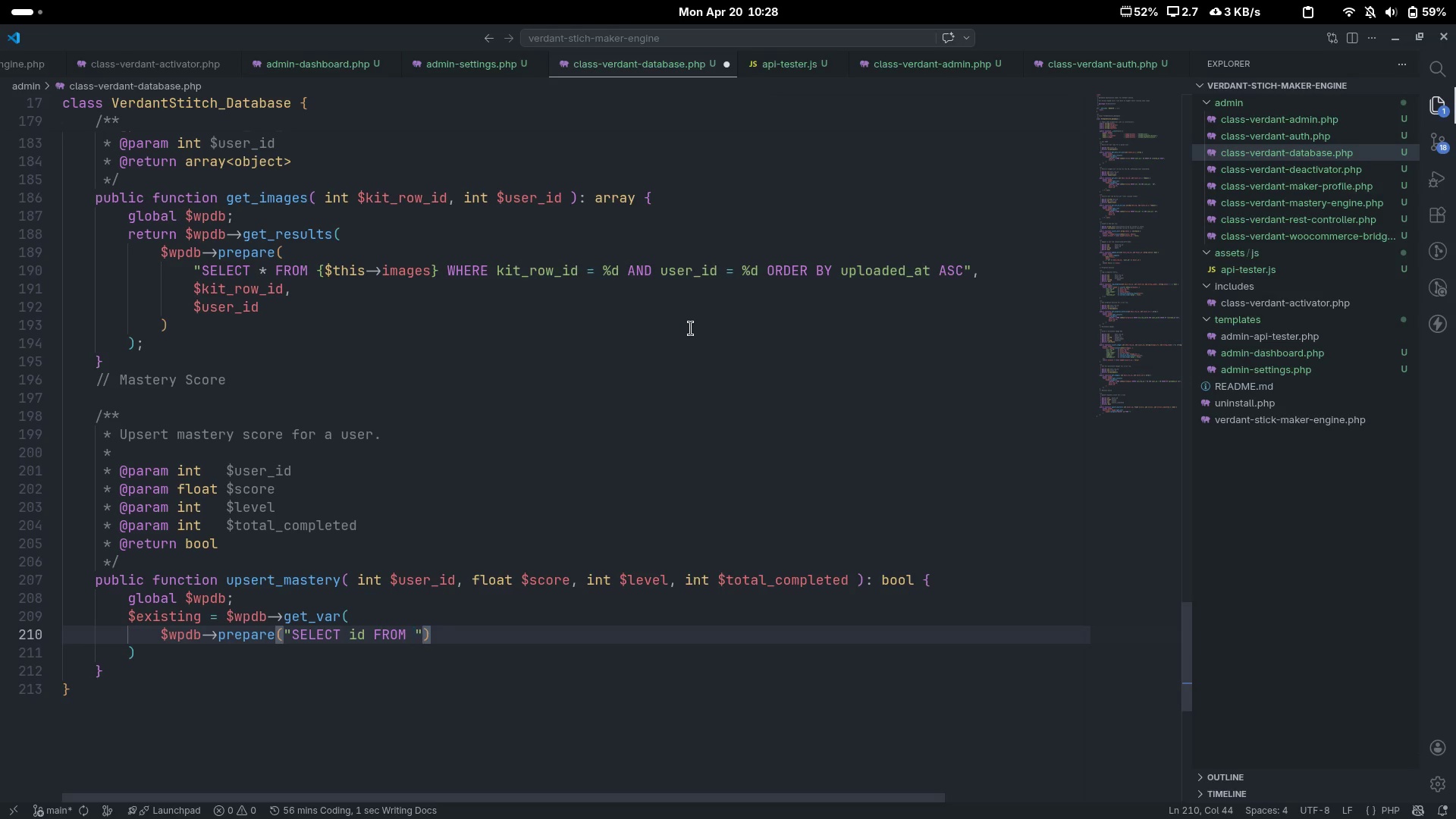 
wait(6.03)
 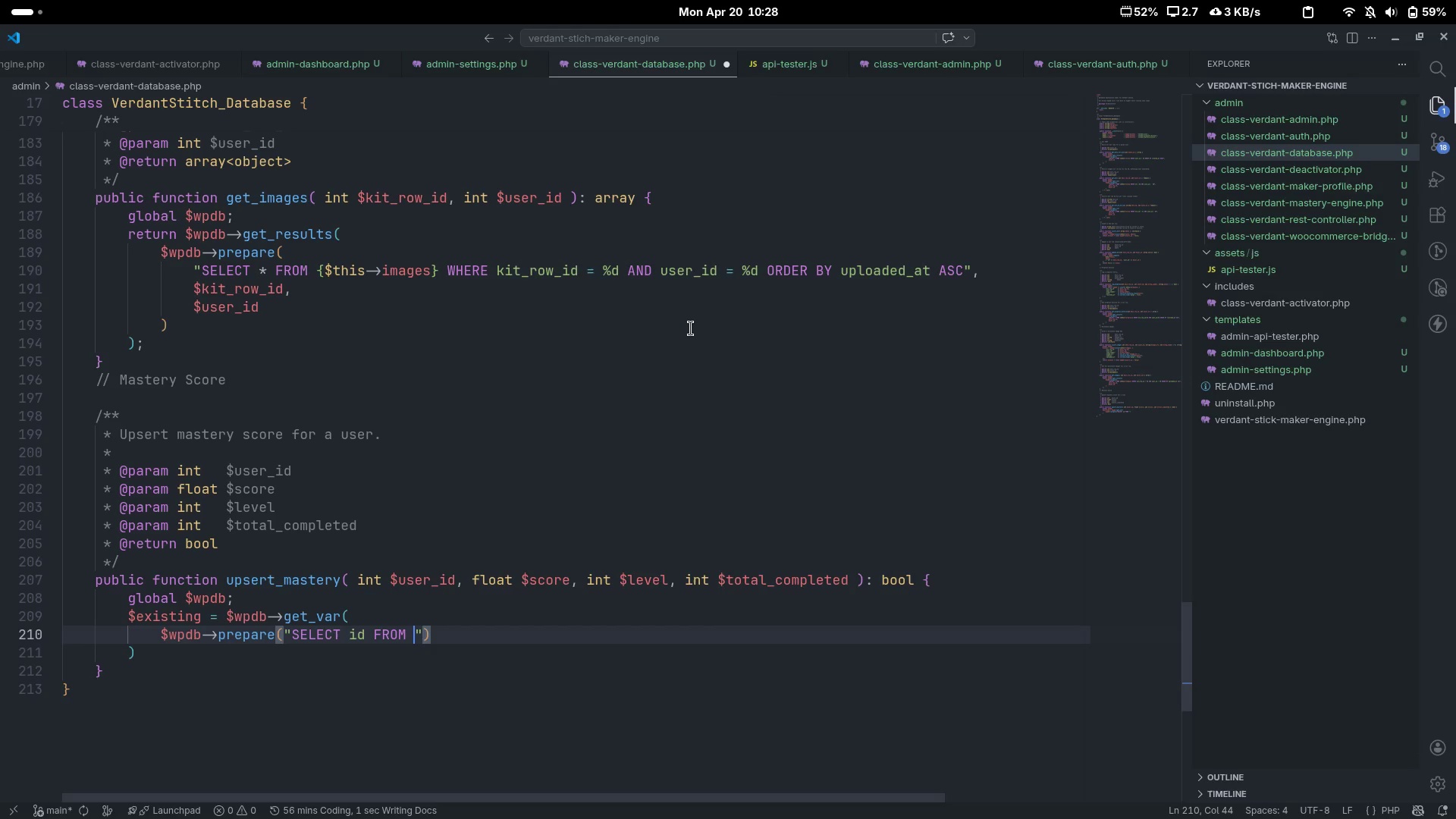 
key(Shift+ShiftLeft)
 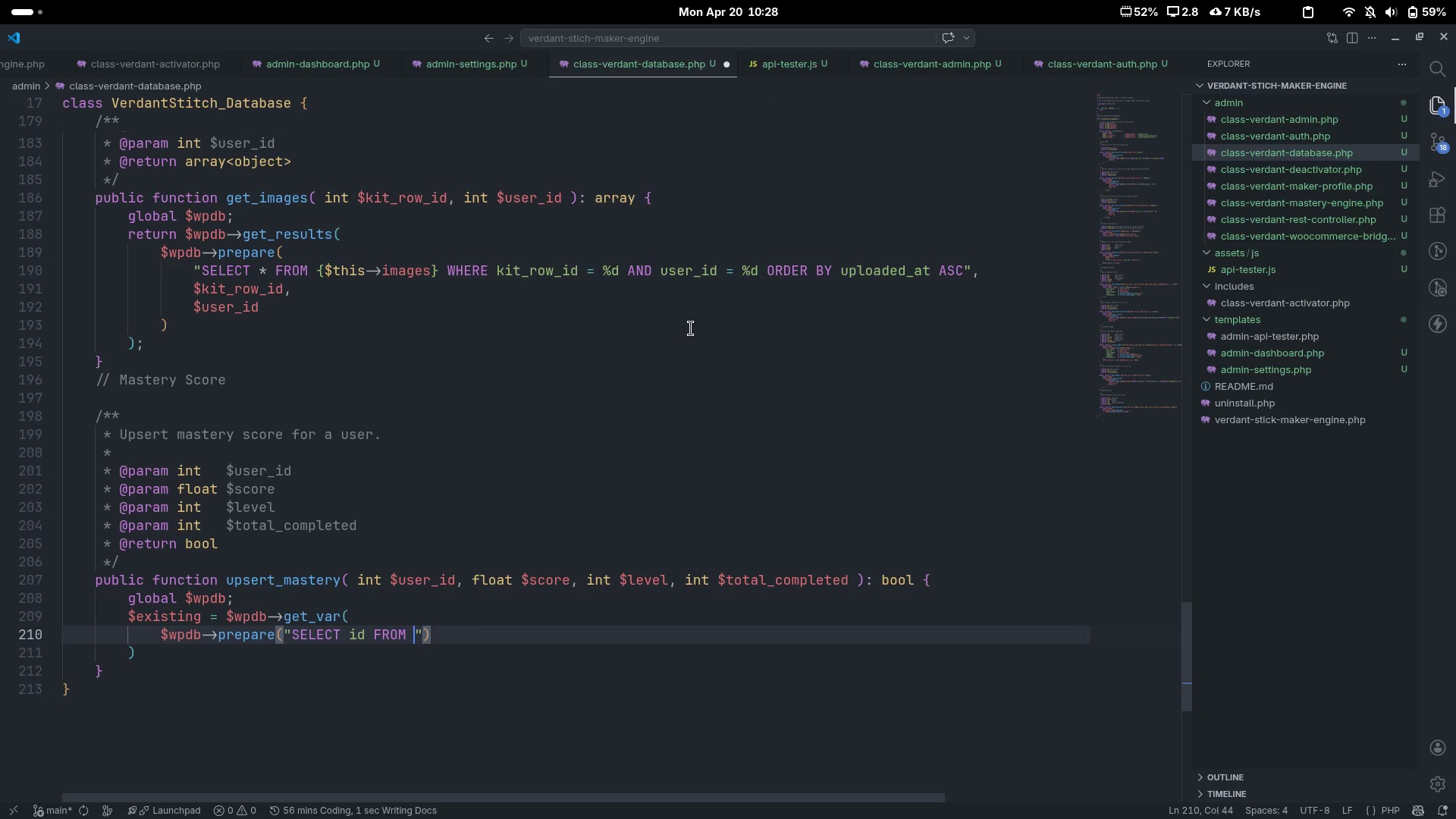 
key(Shift+BracketLeft)
 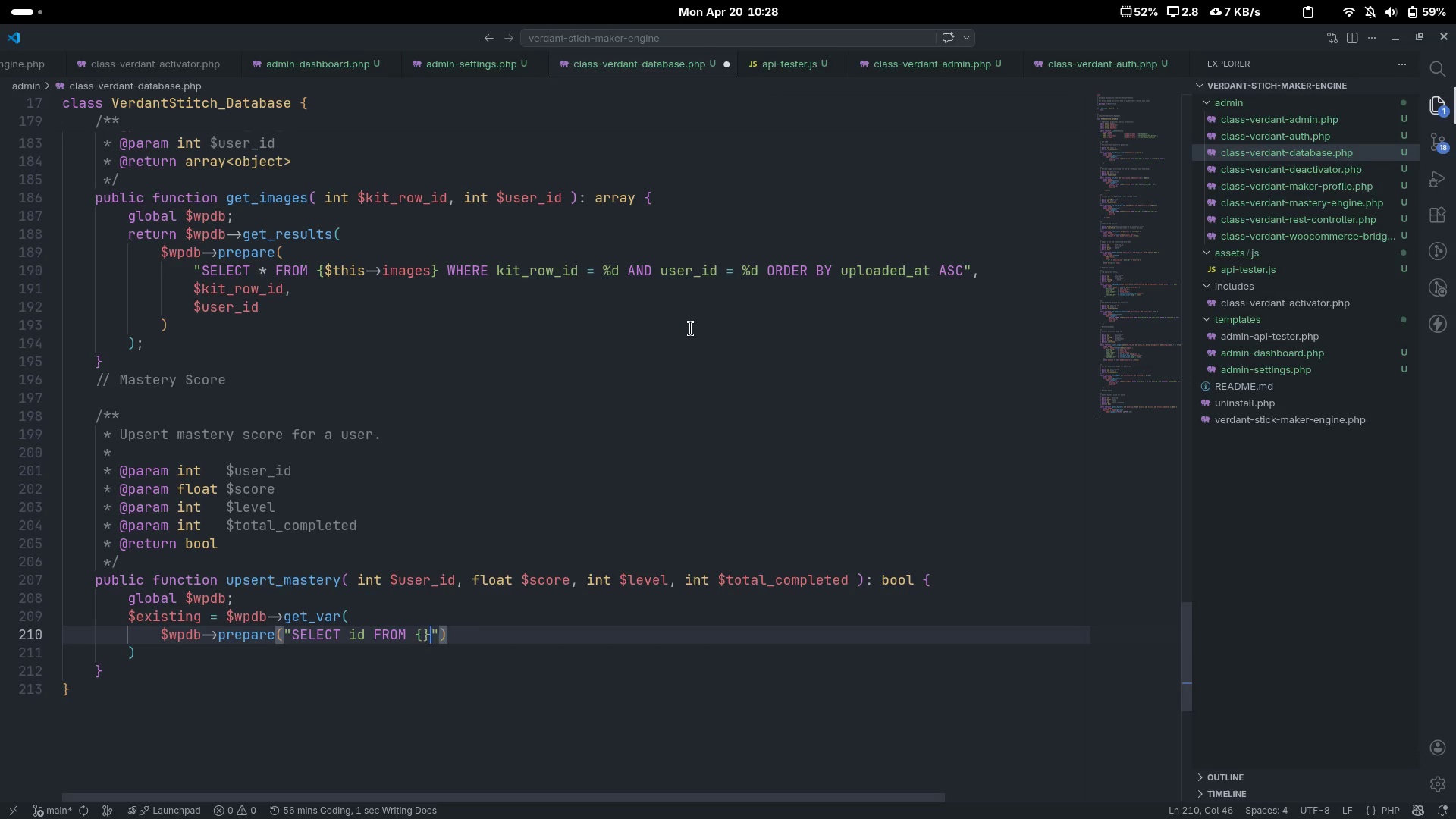 
key(Shift+BracketRight)
 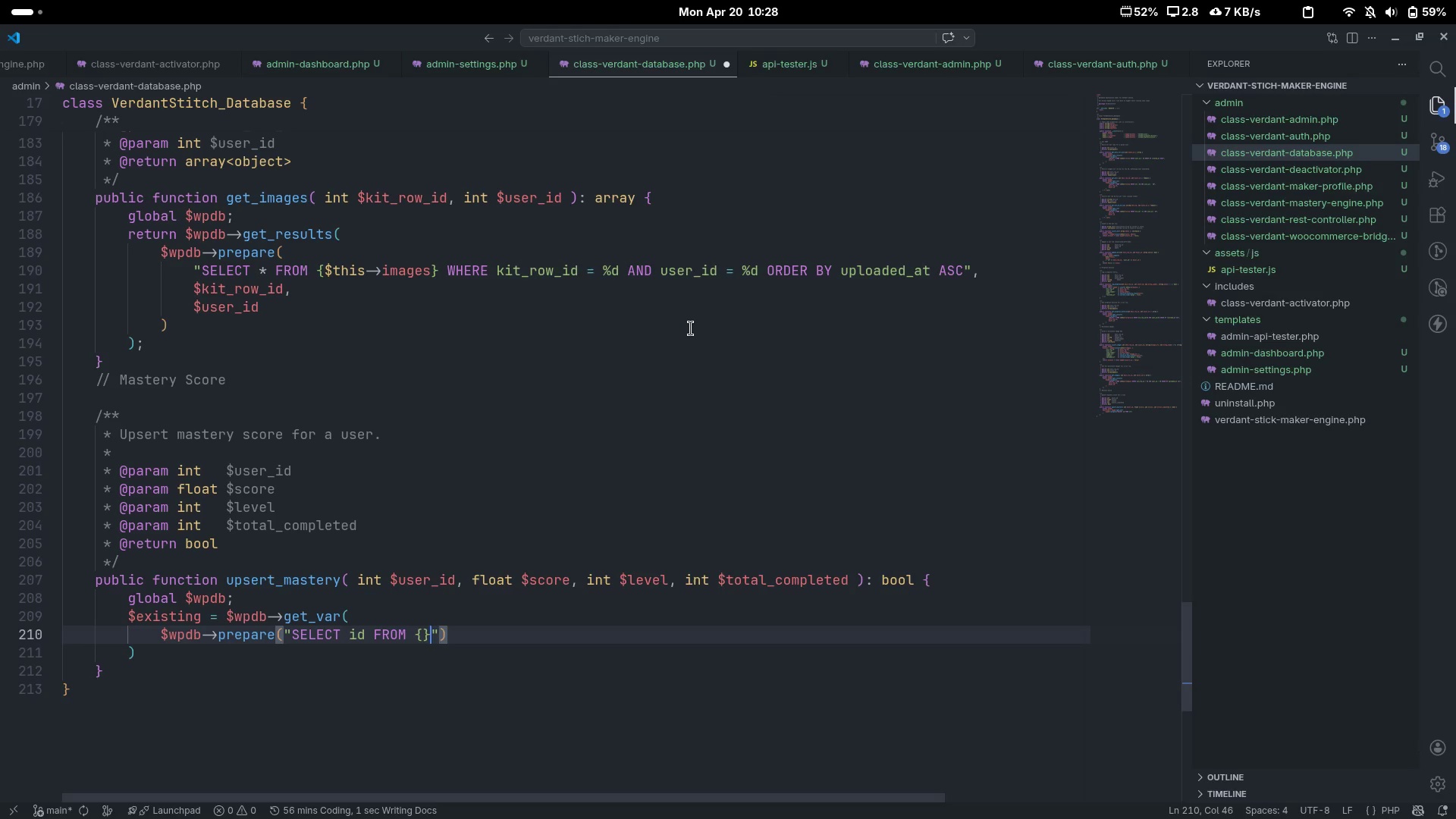 
key(ArrowLeft)
 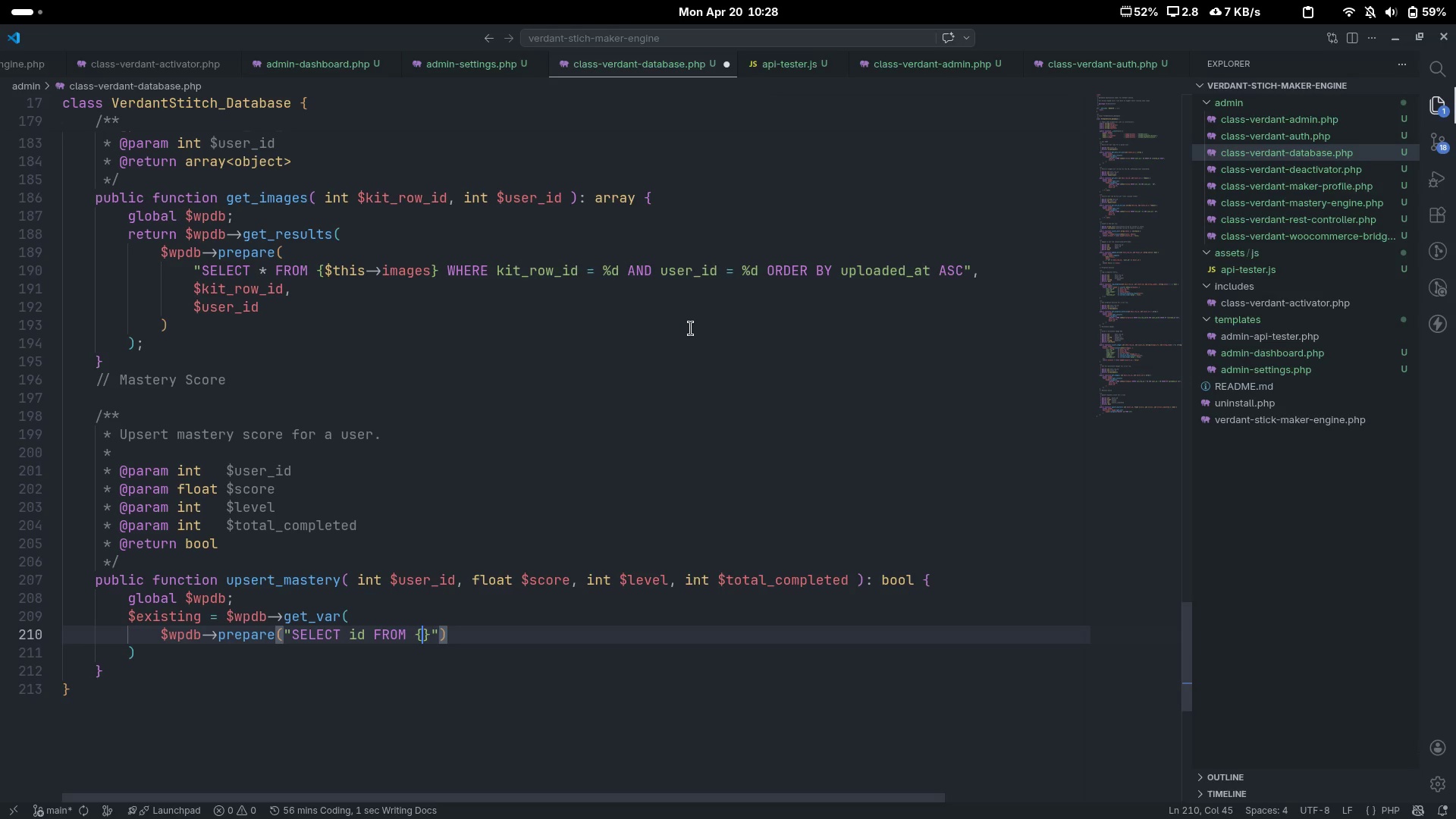 
type($THIS)
 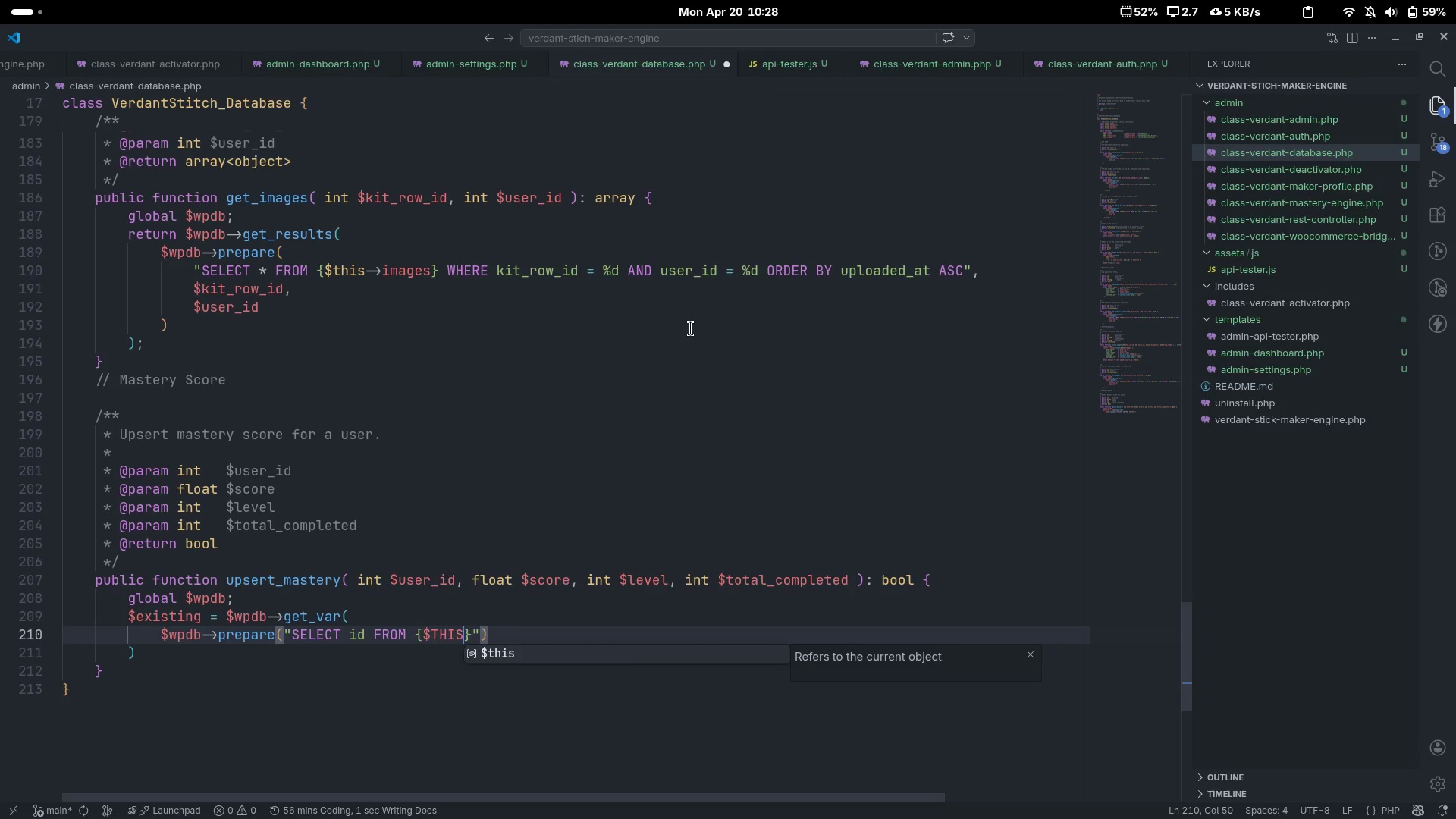 
key(Control+ControlLeft)
 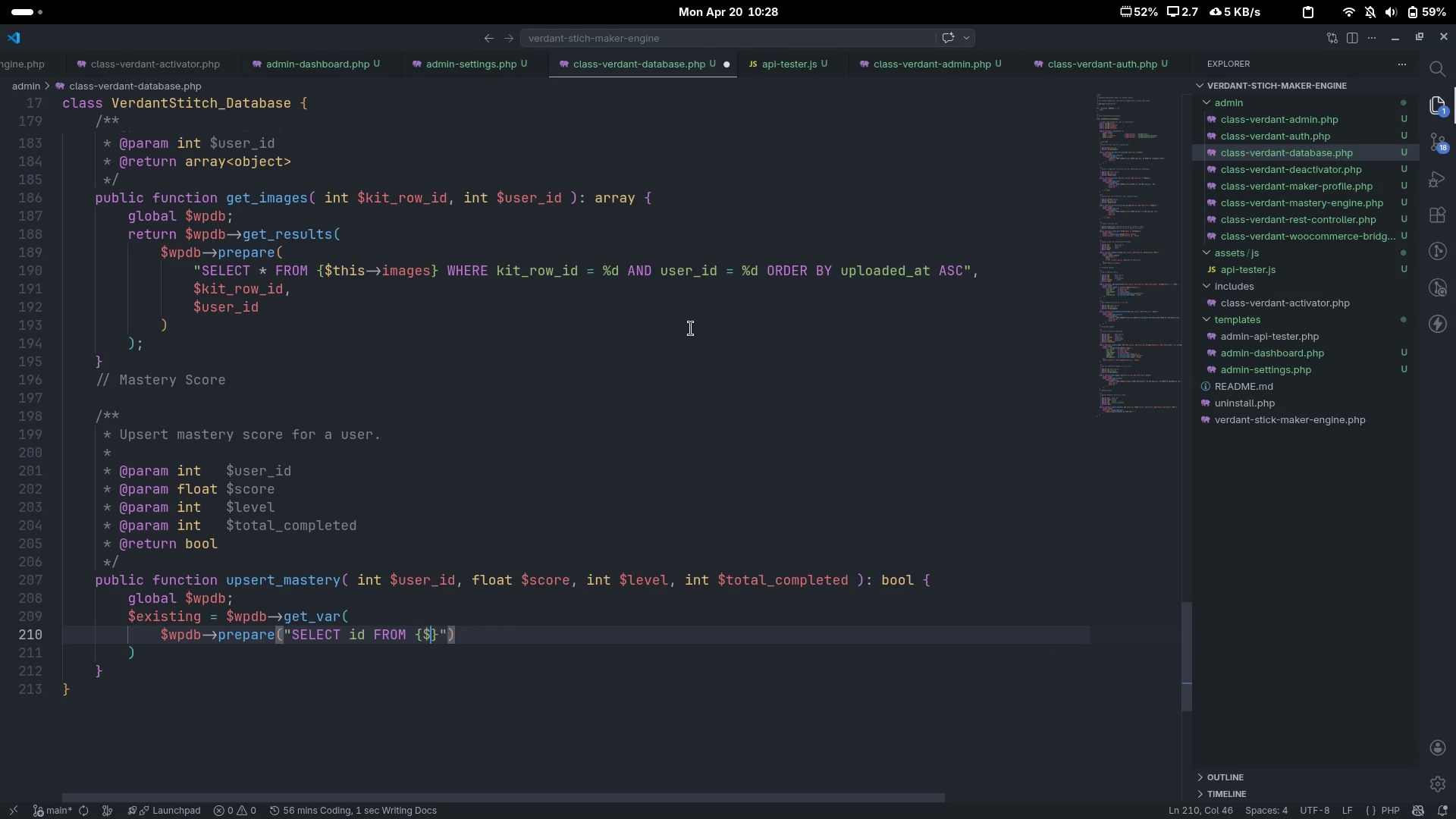 
key(Control+Backspace)
 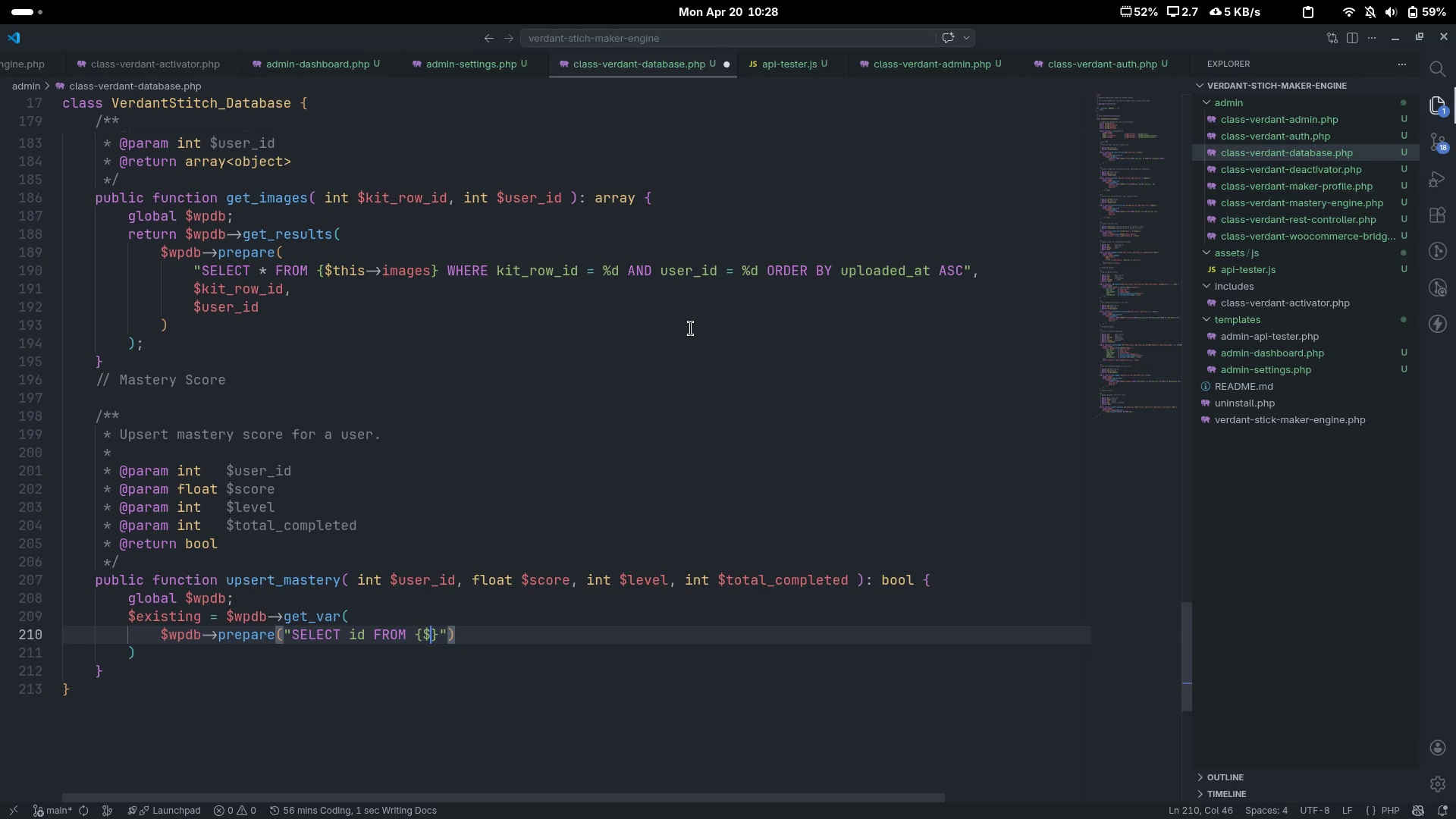 
type(this->mastery)
 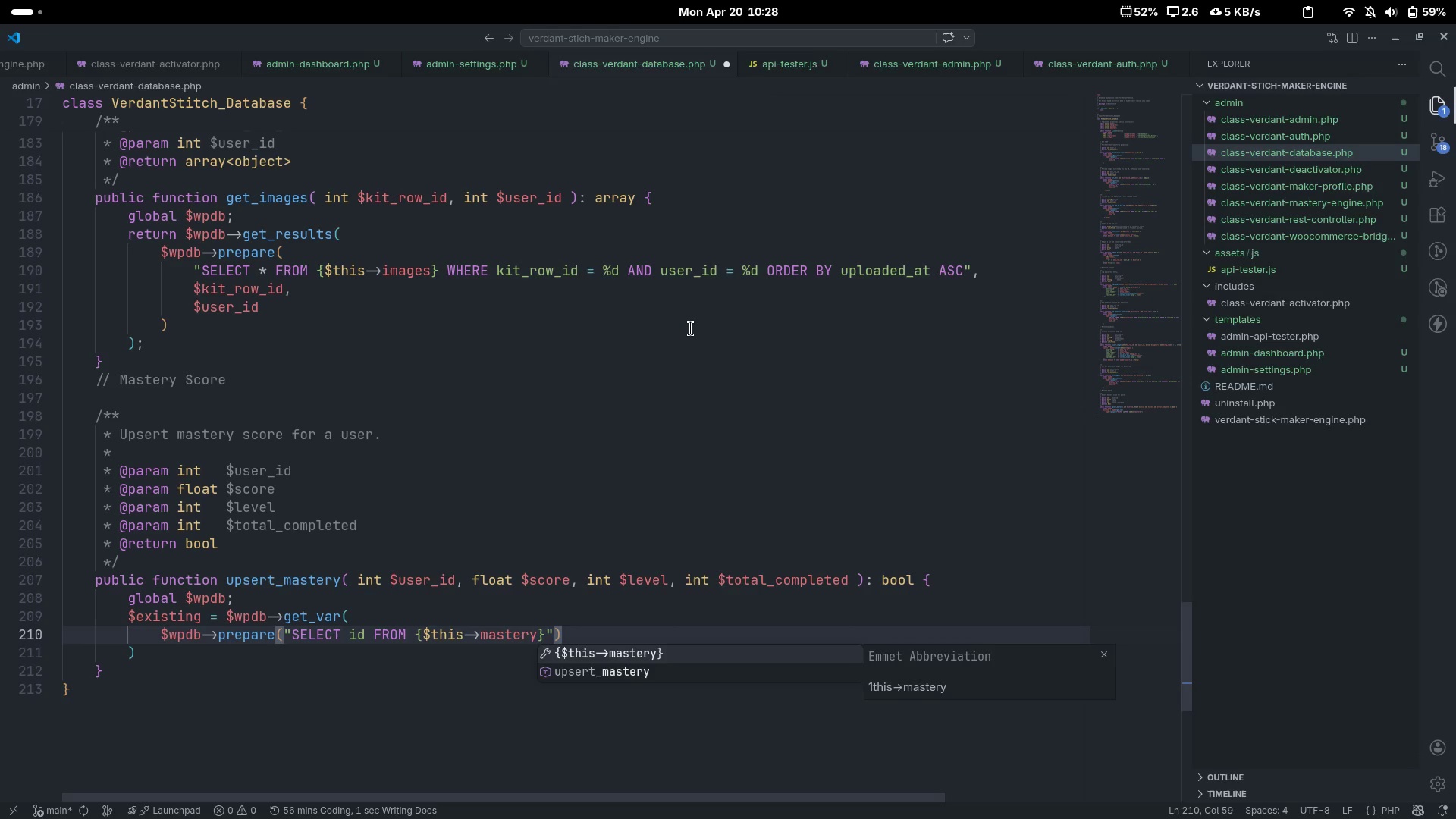 
key(ArrowRight)
 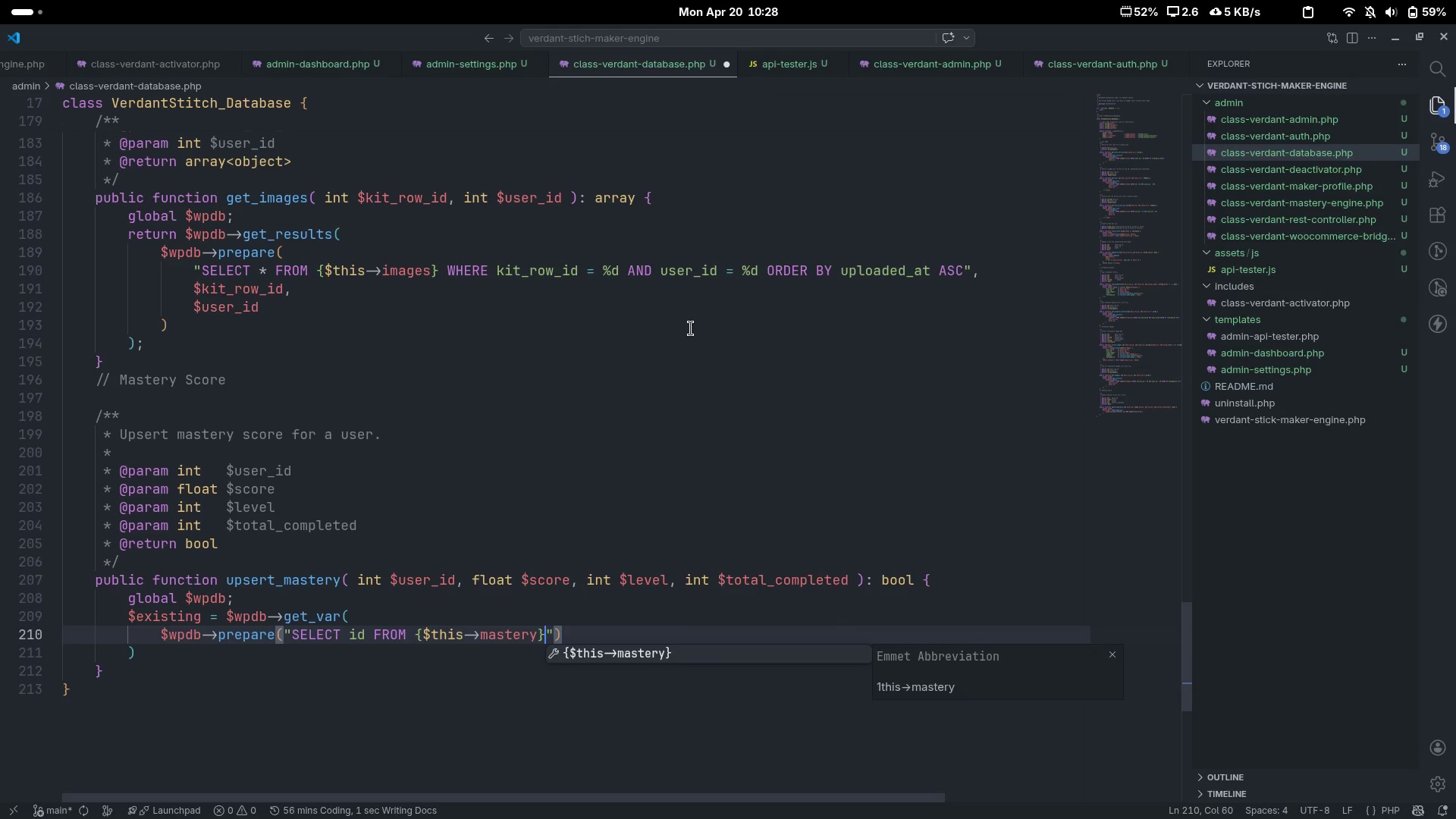 
type( whe)
key(Backspace)
key(Backspace)
type(W)
key(Backspace)
key(Backspace)
type(WHERE user_id = %d, $user)
key(Tab)
type([End])
 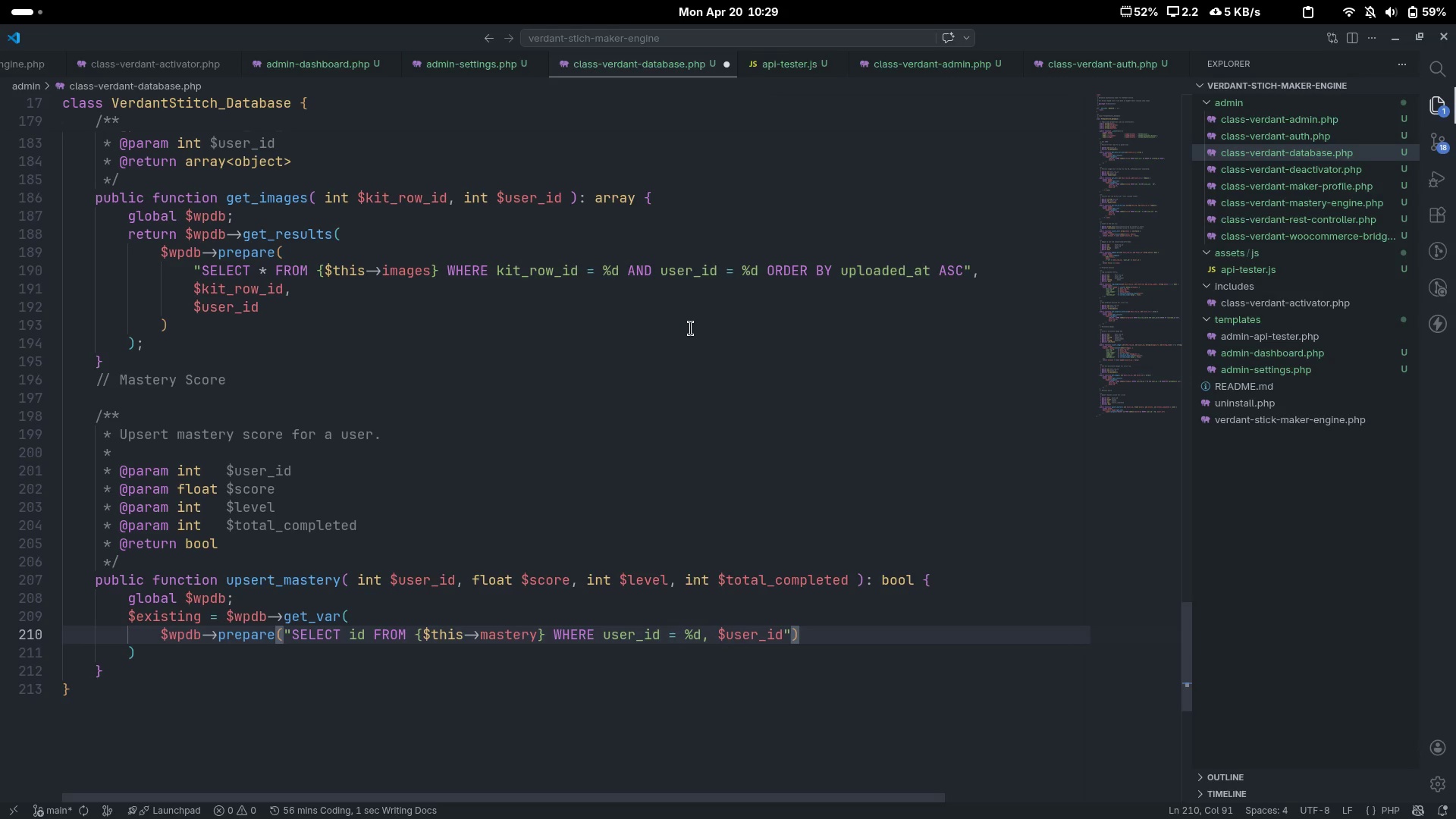 
key(ArrowDown)
 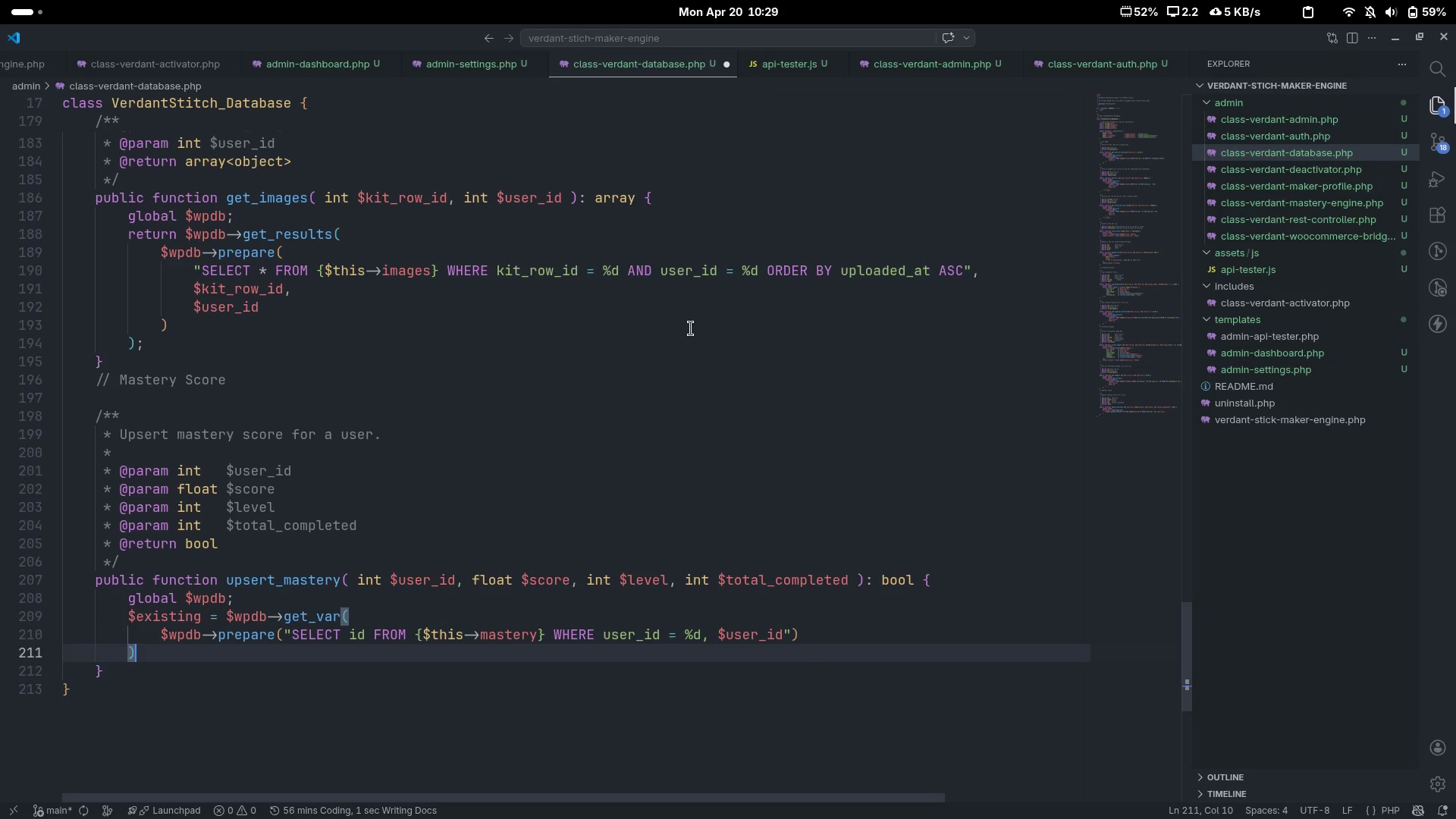 
key(Semicolon)
 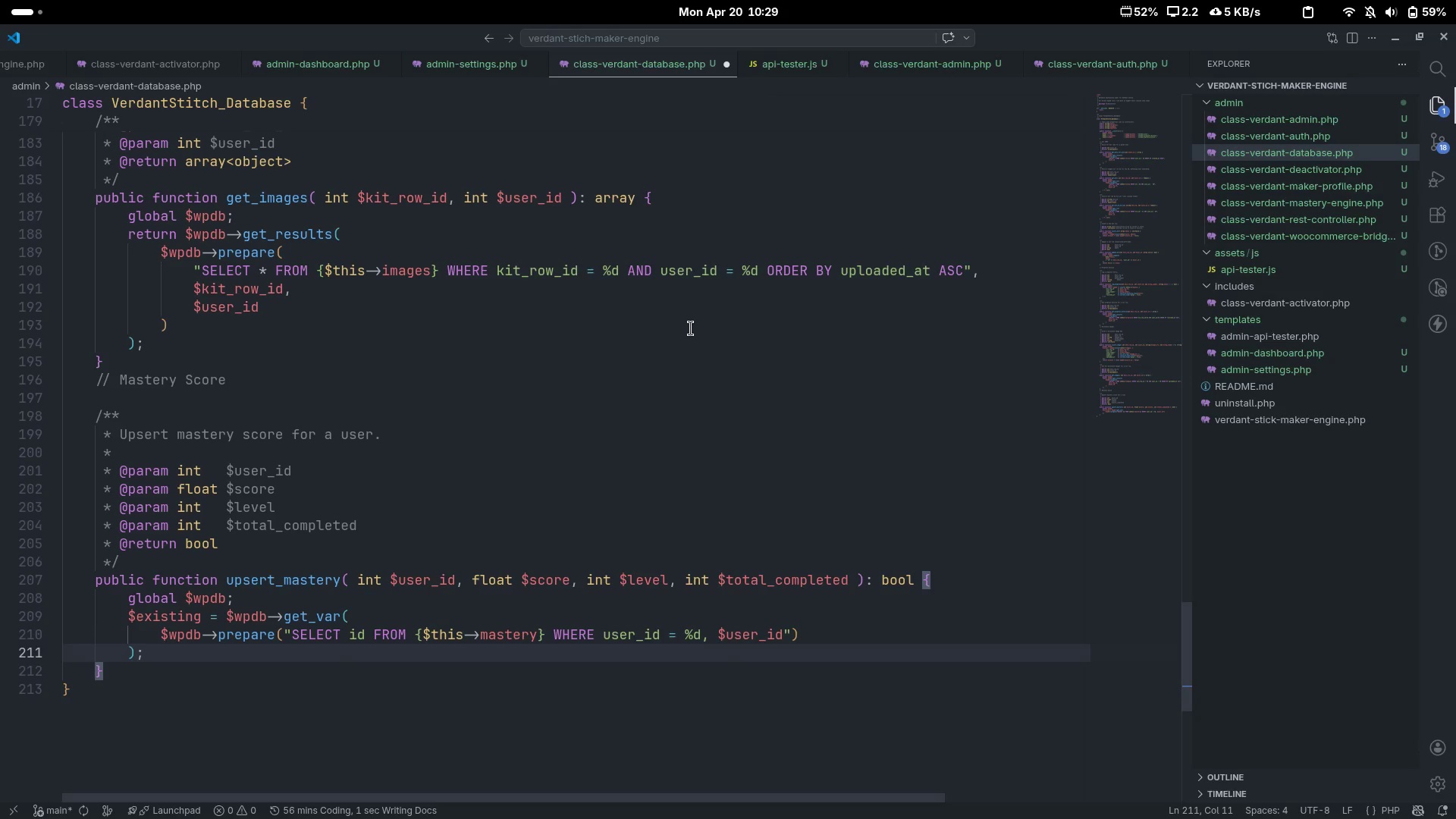 
key(Enter)
 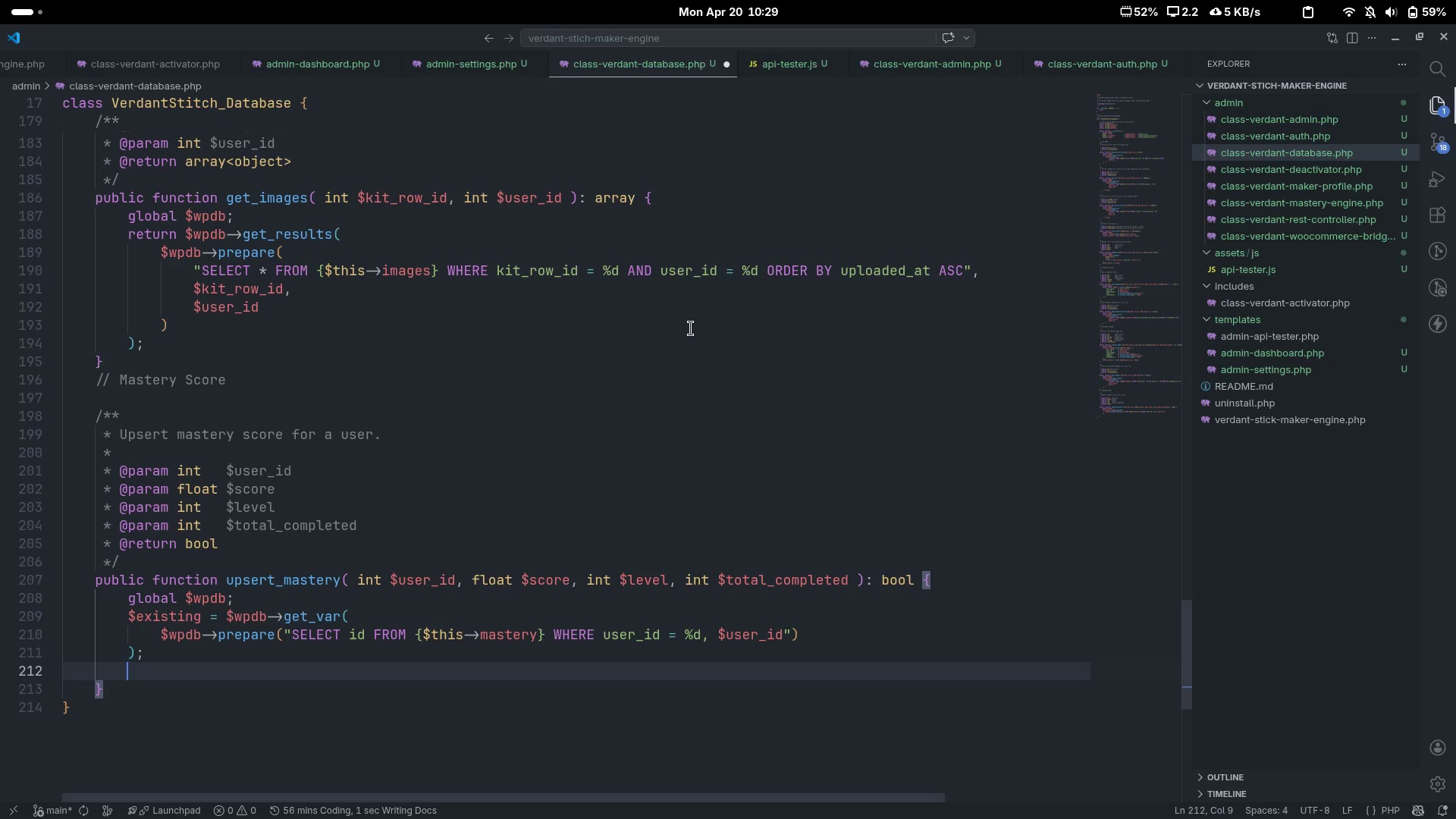 
type(if ($exis)
key(Tab)
 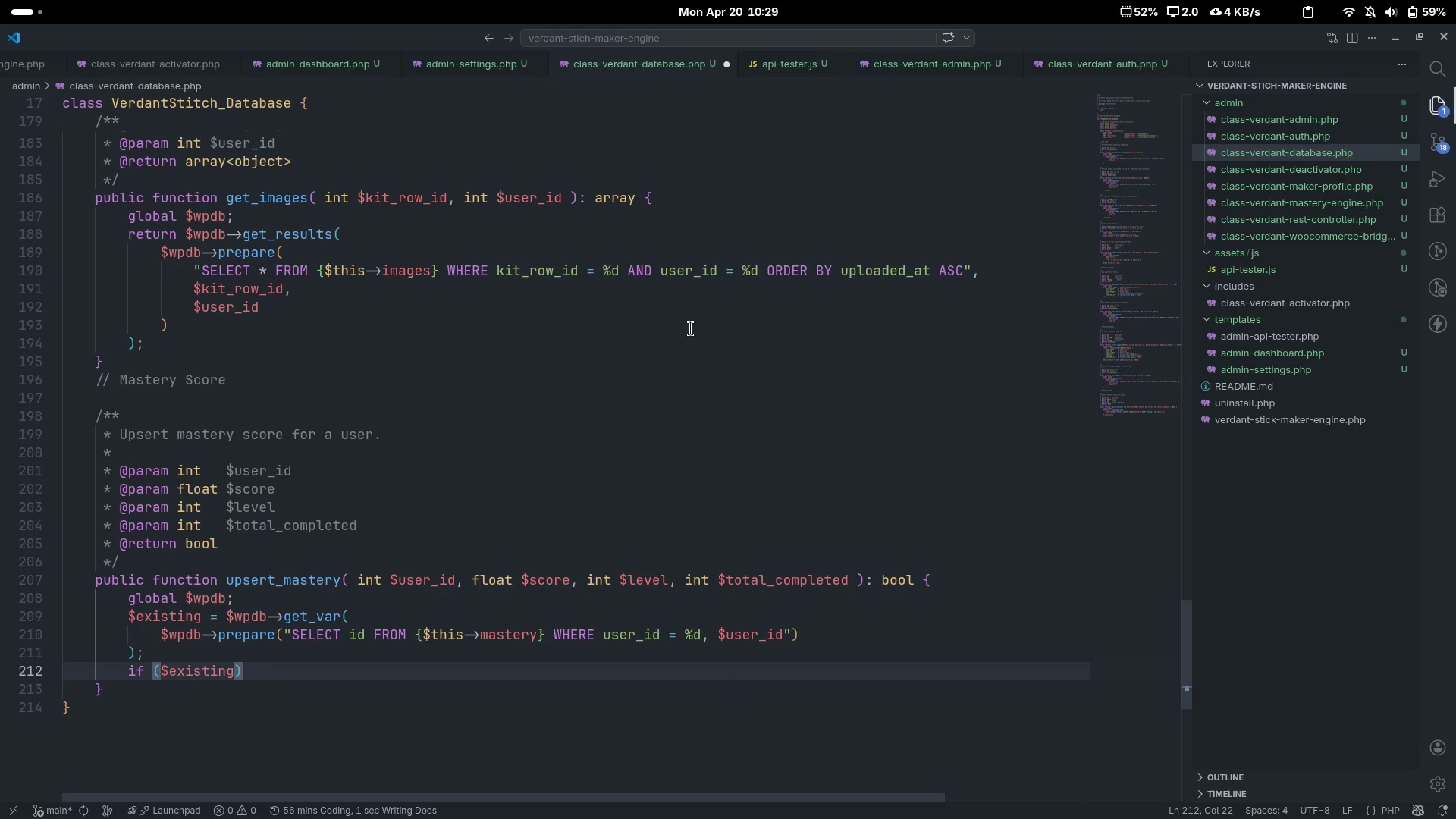 
 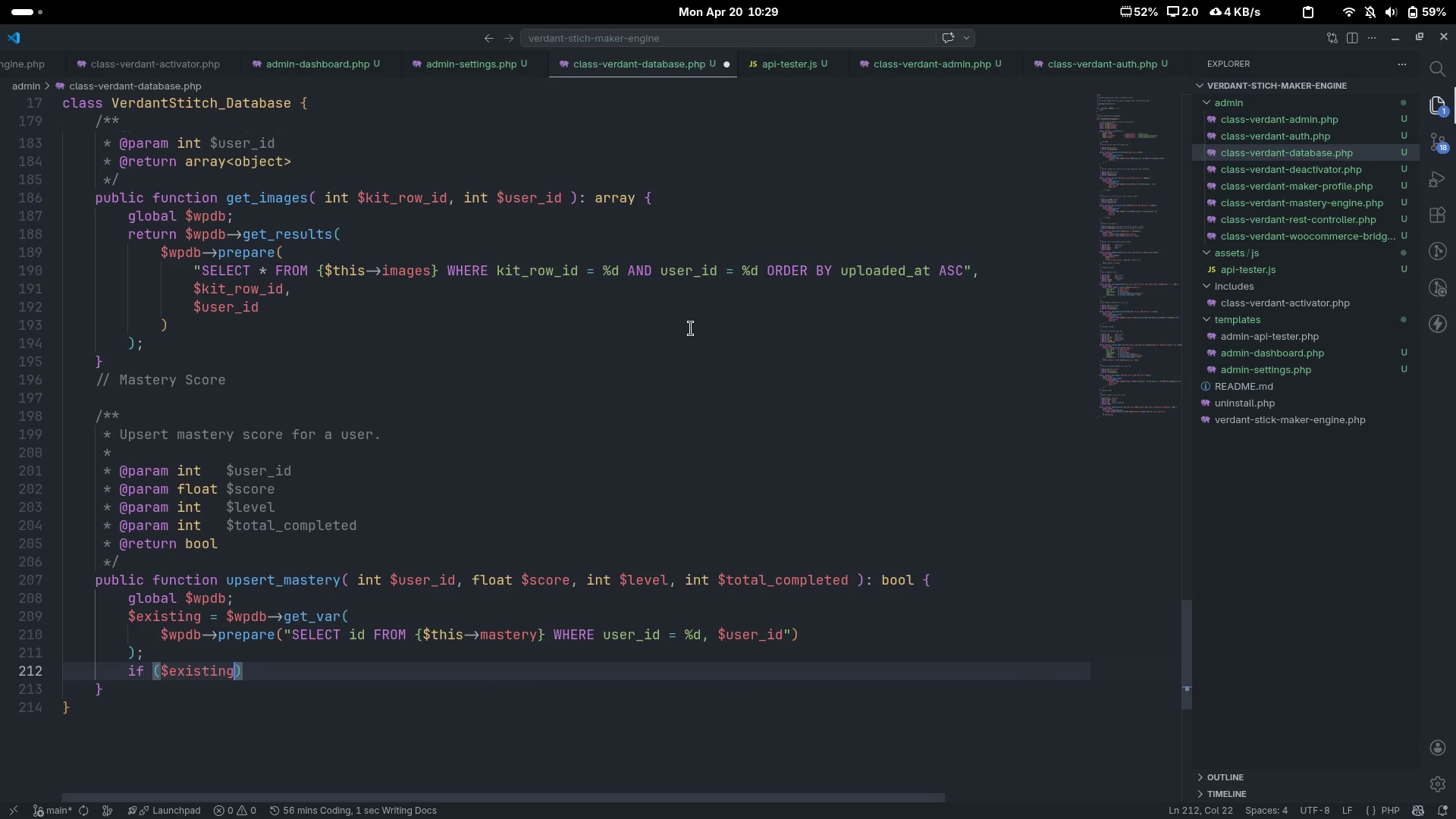 
key(ArrowRight)
 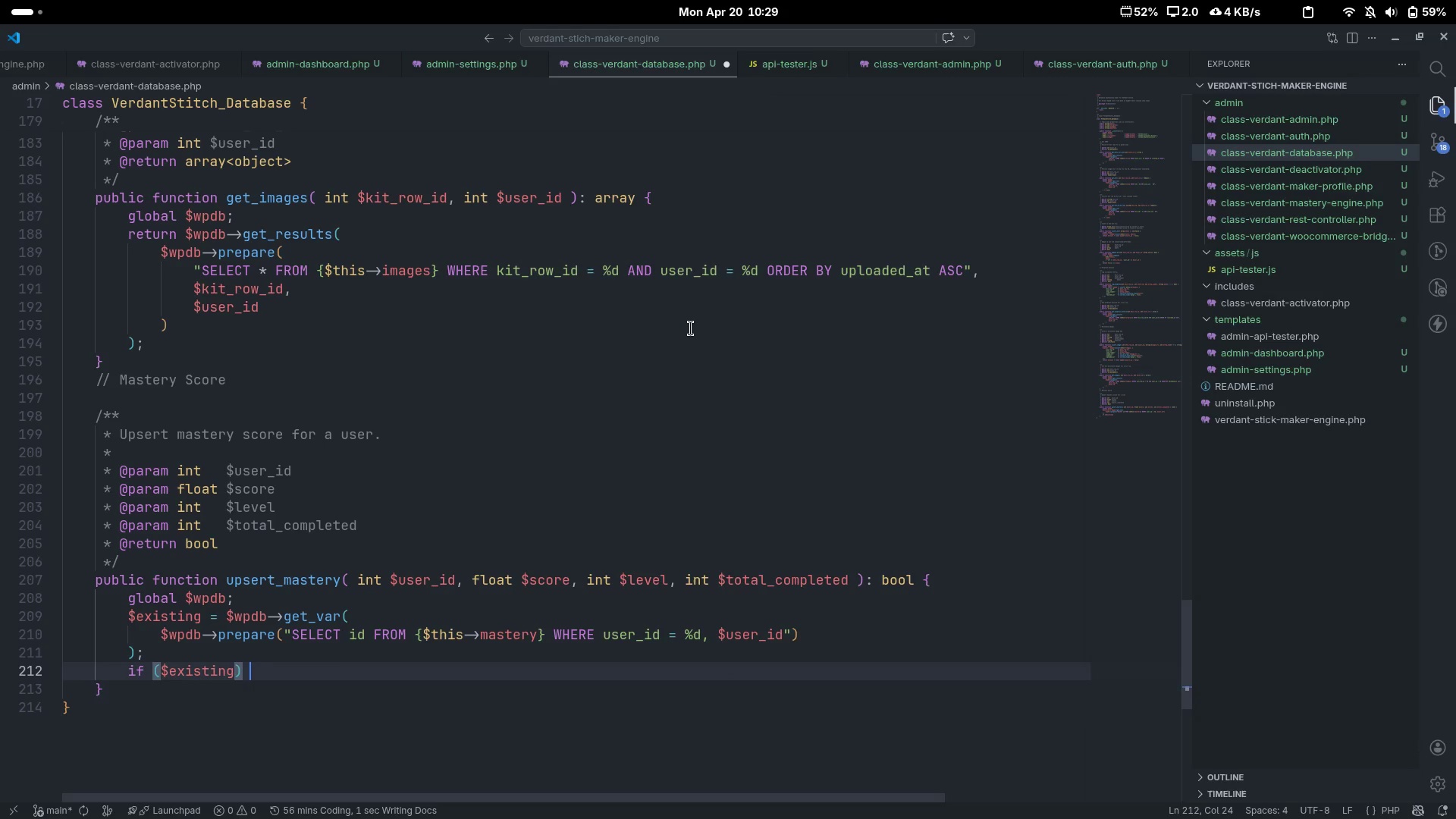 
key(Space)
 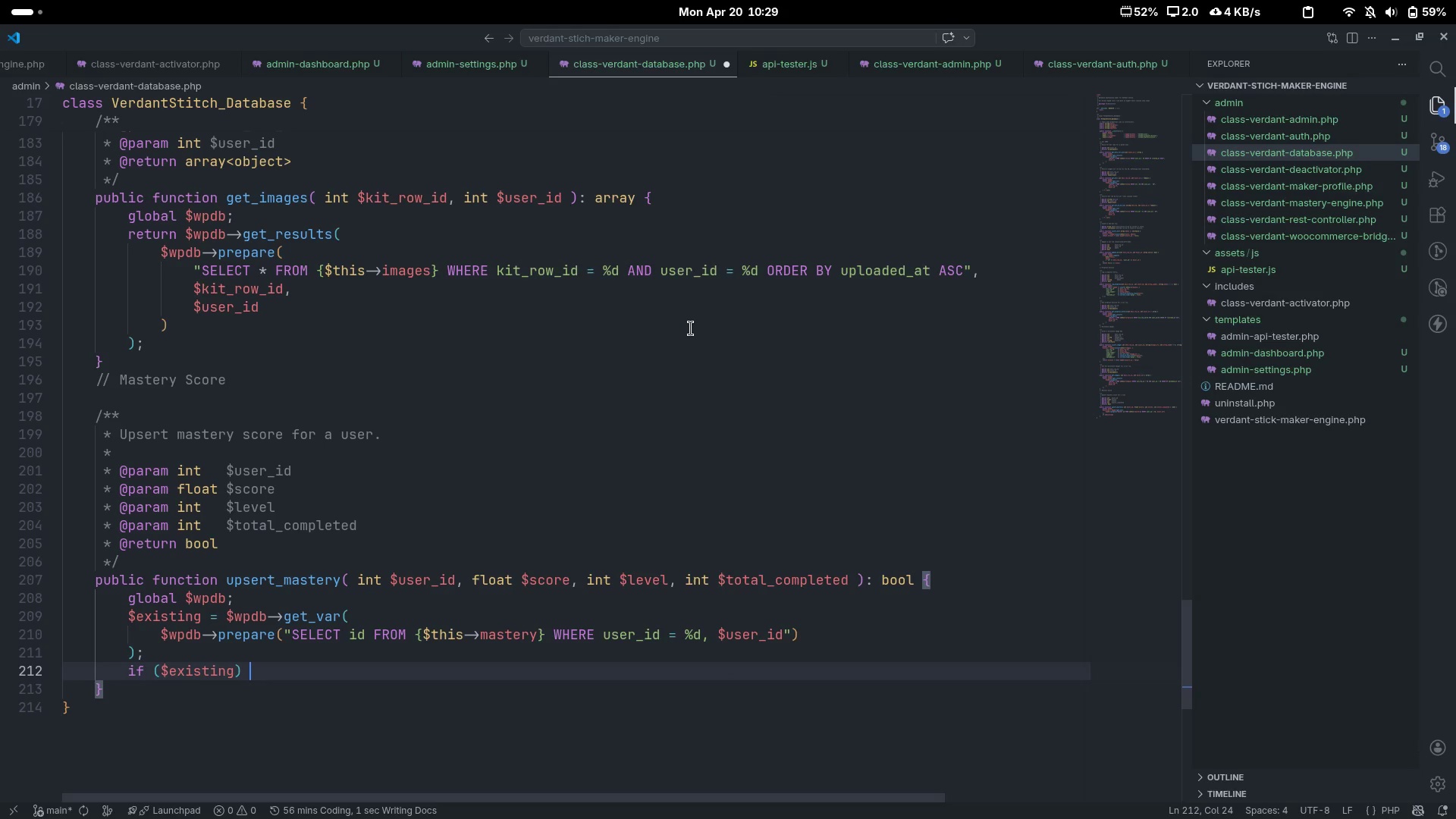 
key(Shift+BracketLeft)
 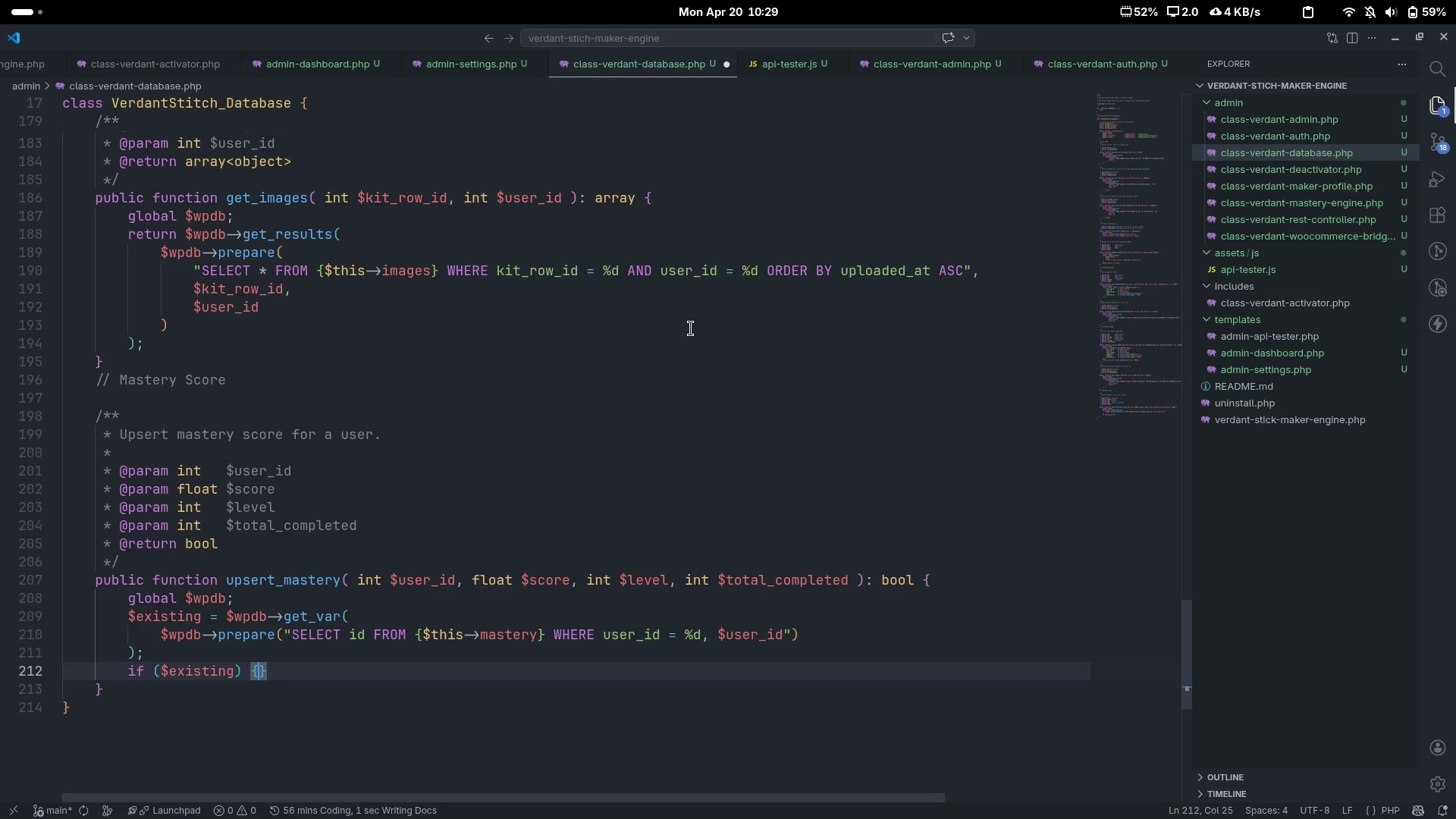 
key(Enter)
 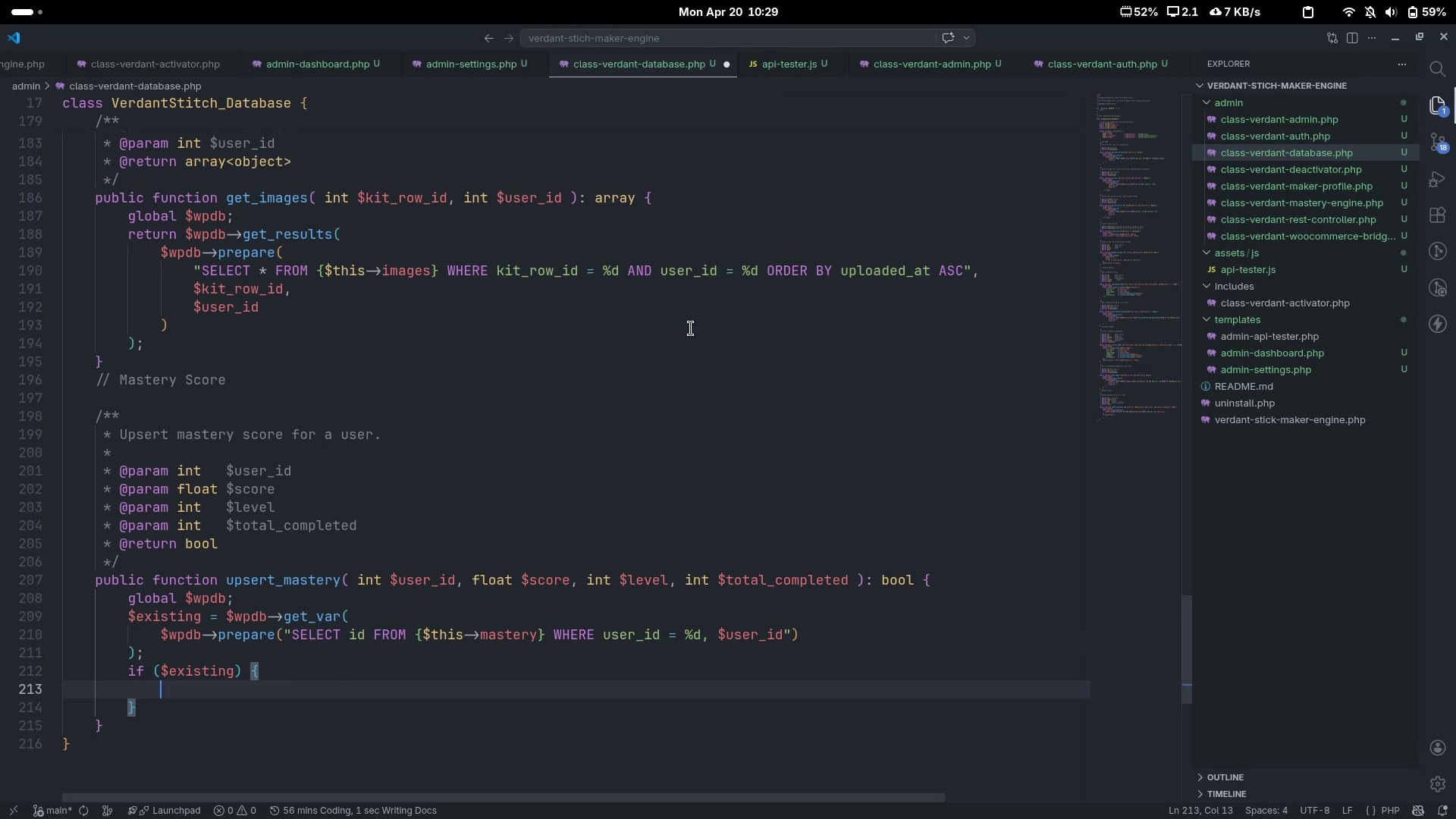 
type(return (boll)
key(Backspace)
key(Backspace)
key(Backspace)
type(ool)
 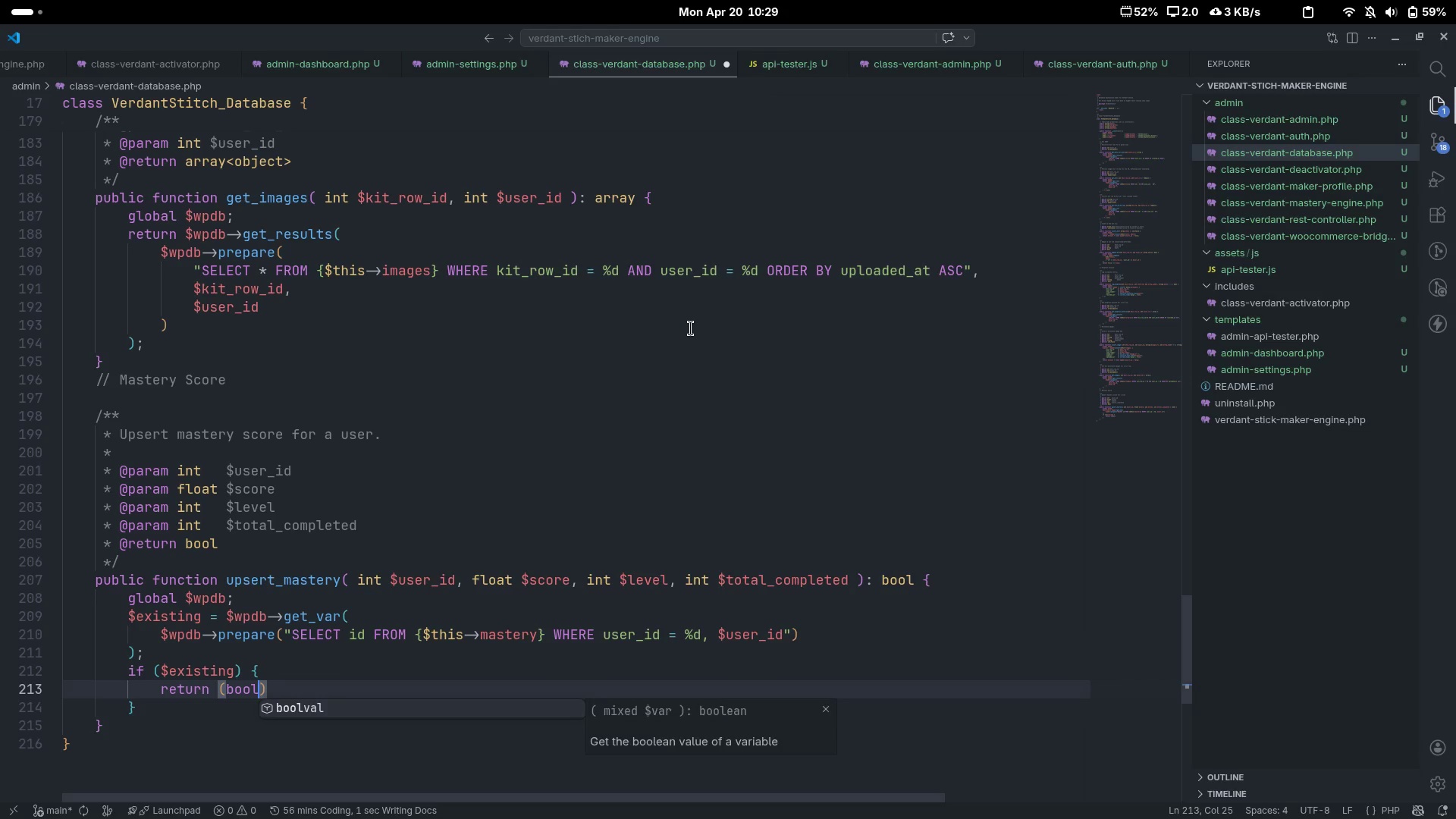 
key(ArrowRight)
 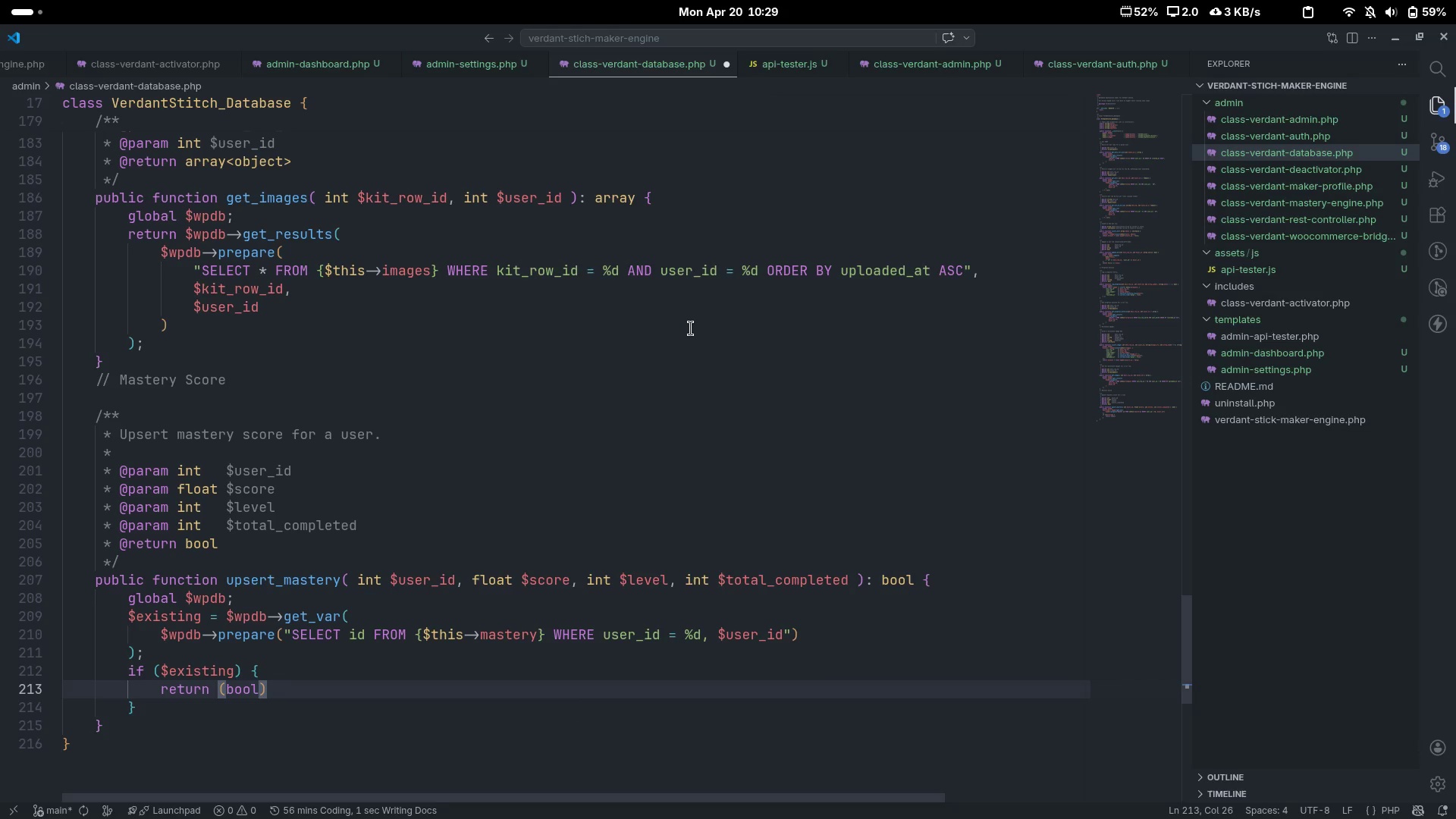 
type( $wp)
key(Tab)
type(-<)
key(Backspace)
type(>upda)
key(Tab)
key(Backspace)
key(Backspace)
key(Backspace)
key(Backspace)
type(()
 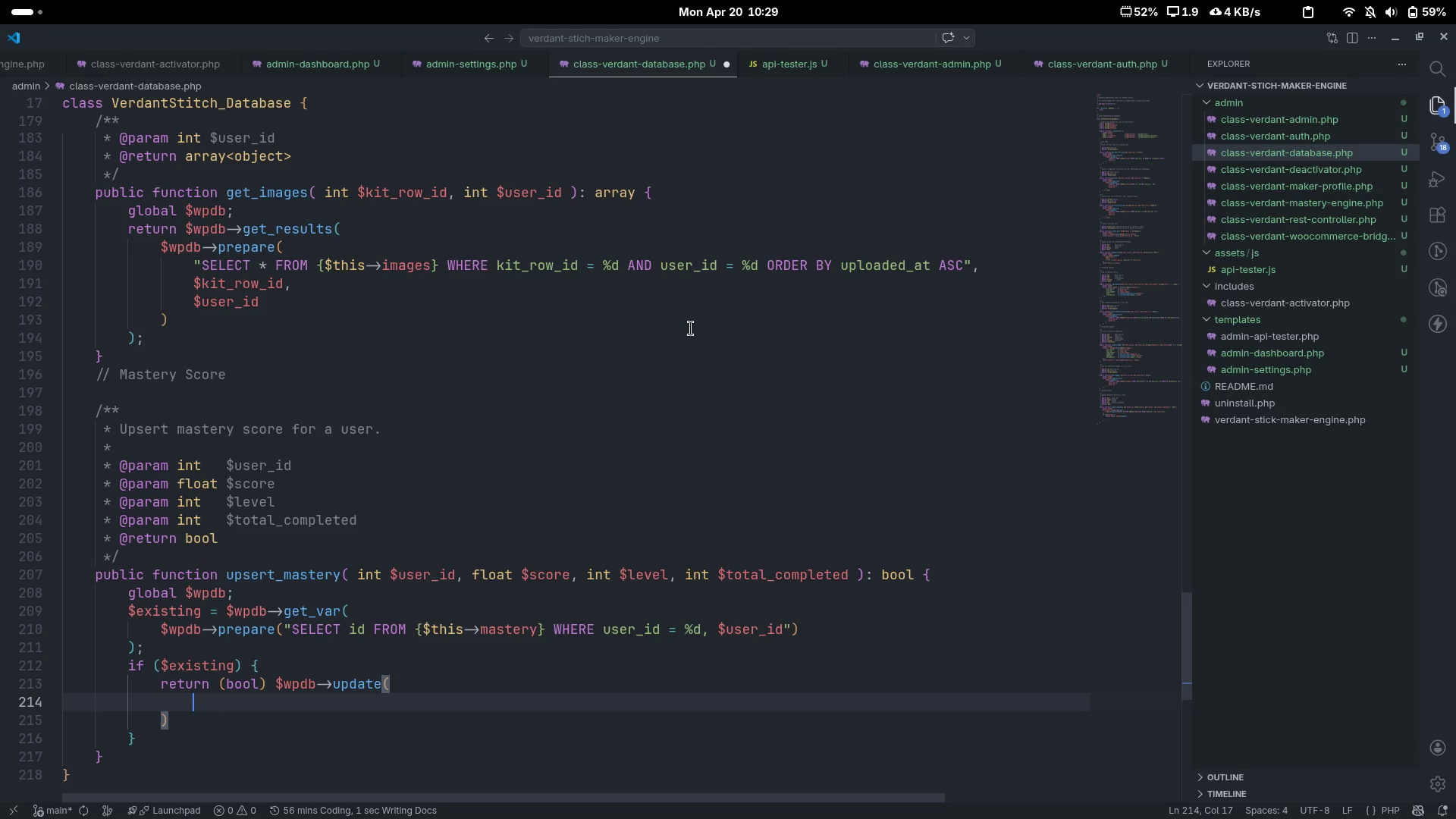 
 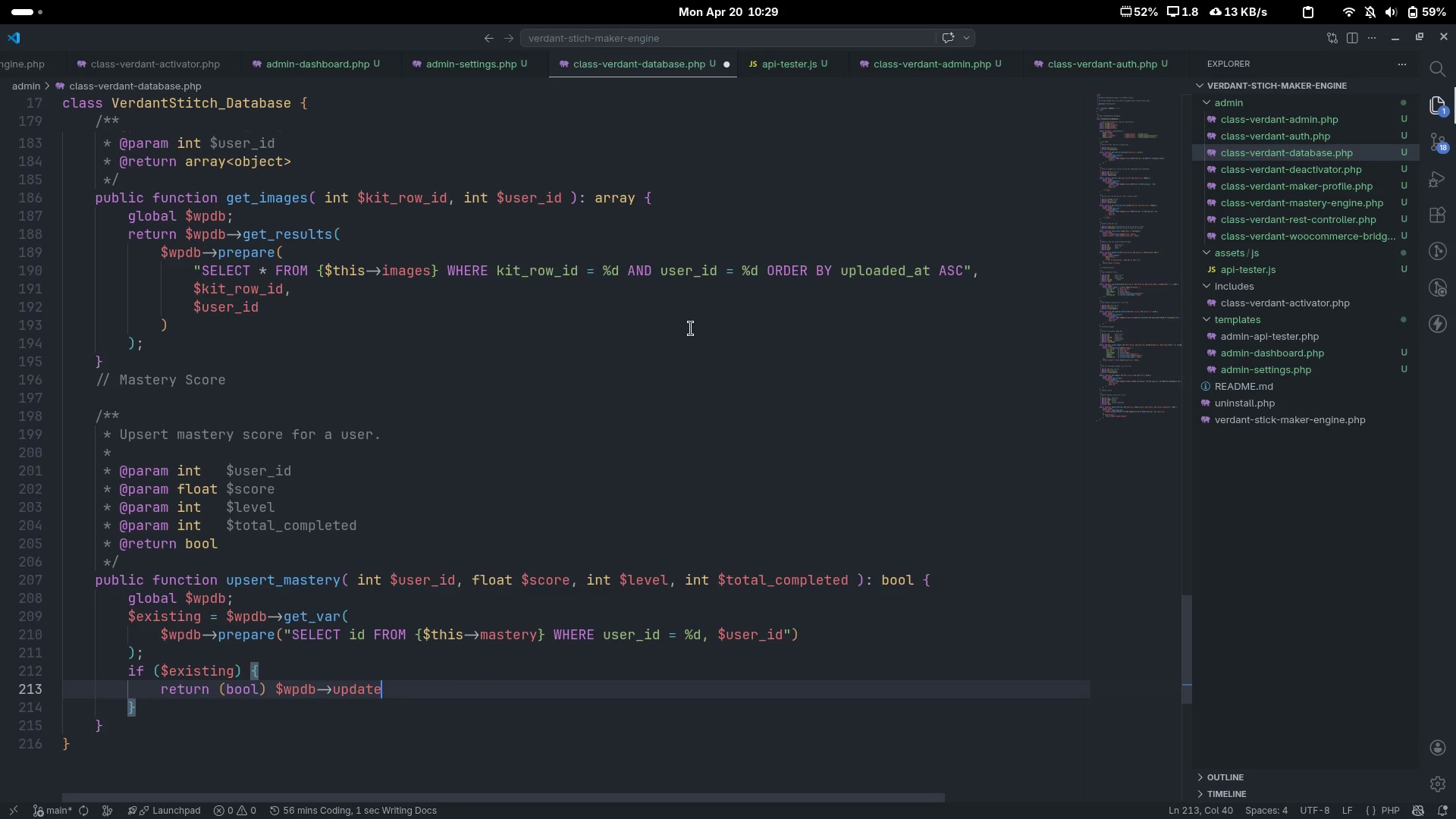 
key(Enter)
 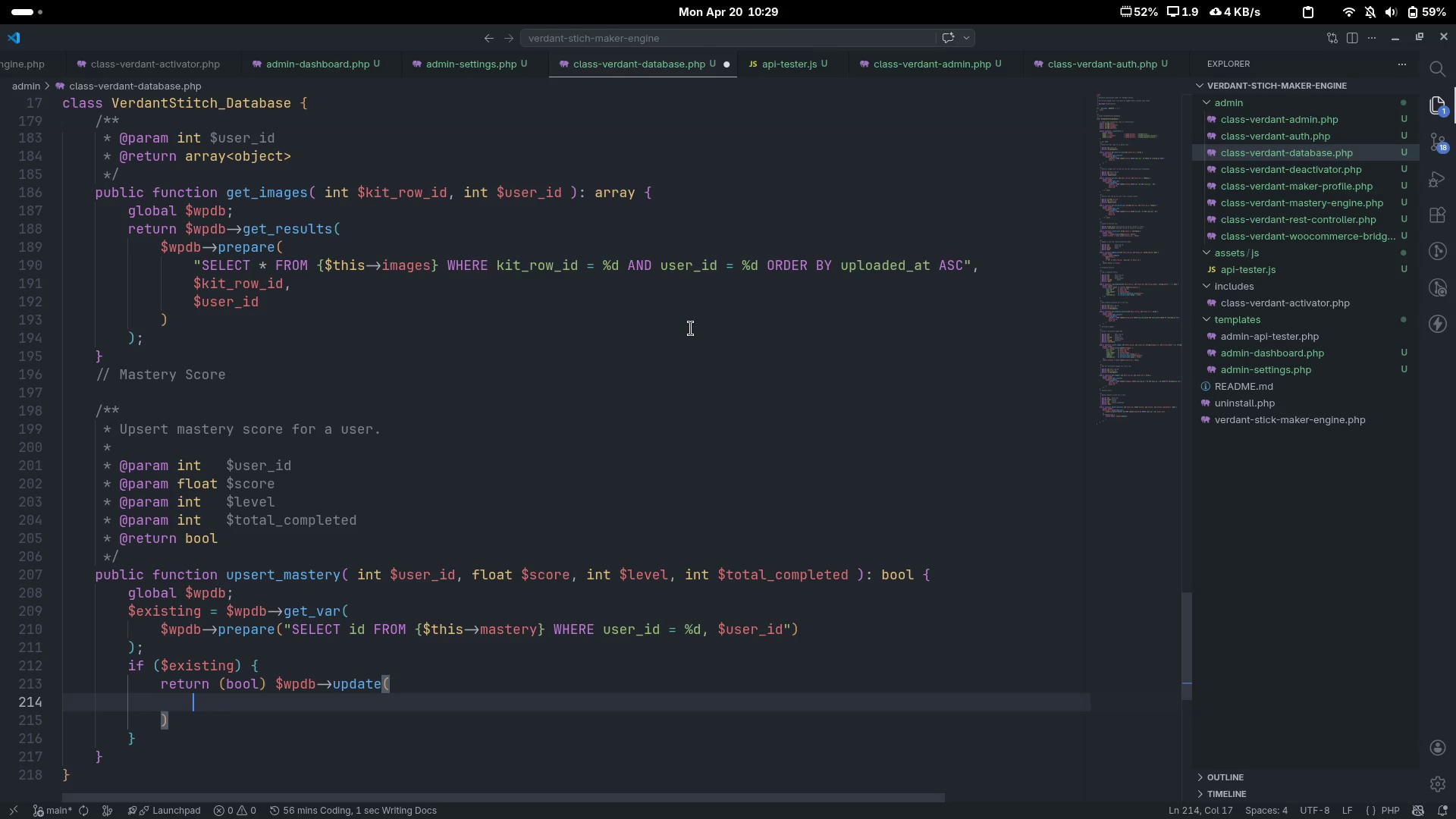 
type($this->mastery,)
key(Escape)
 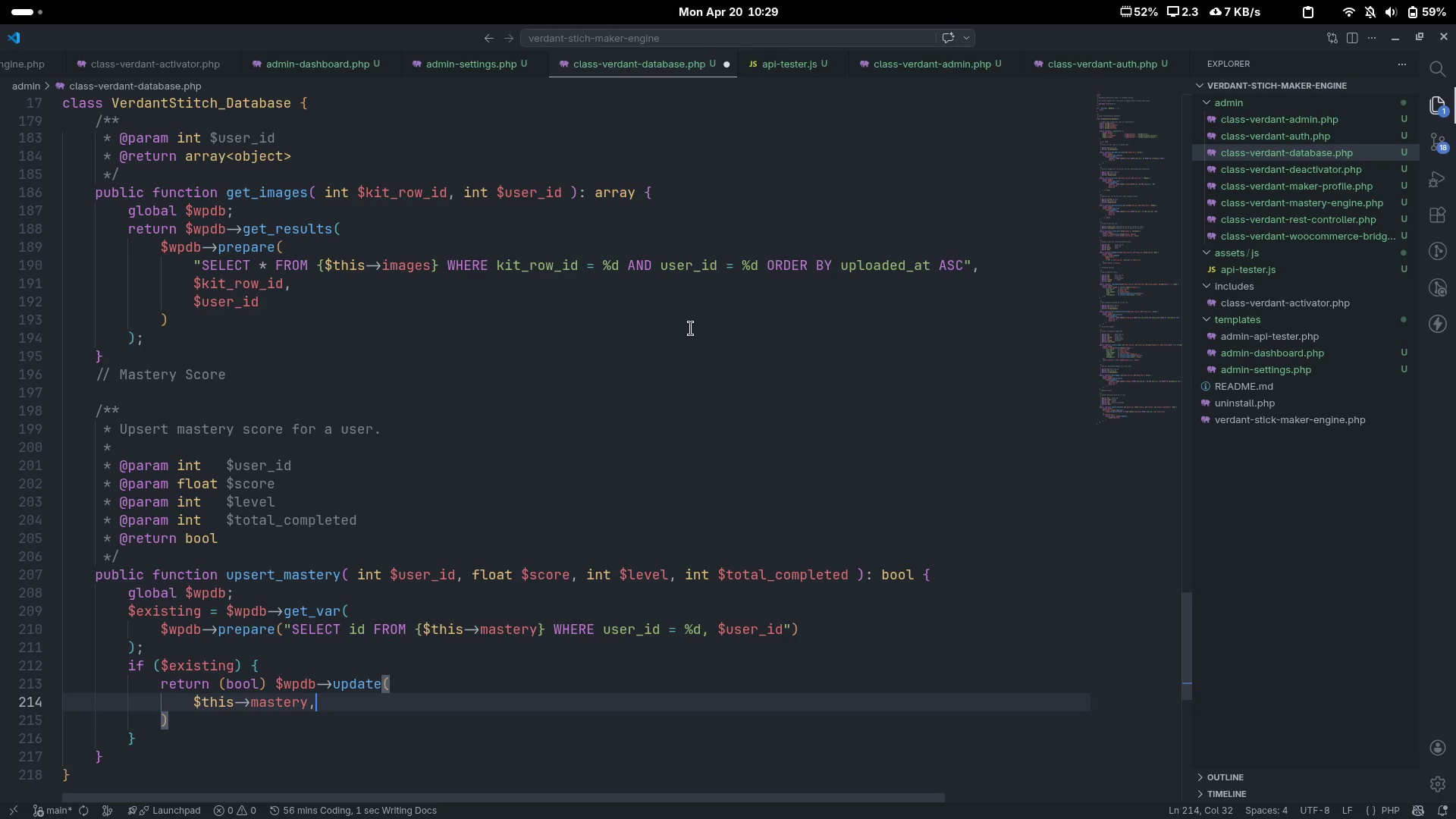 
key(Enter)
 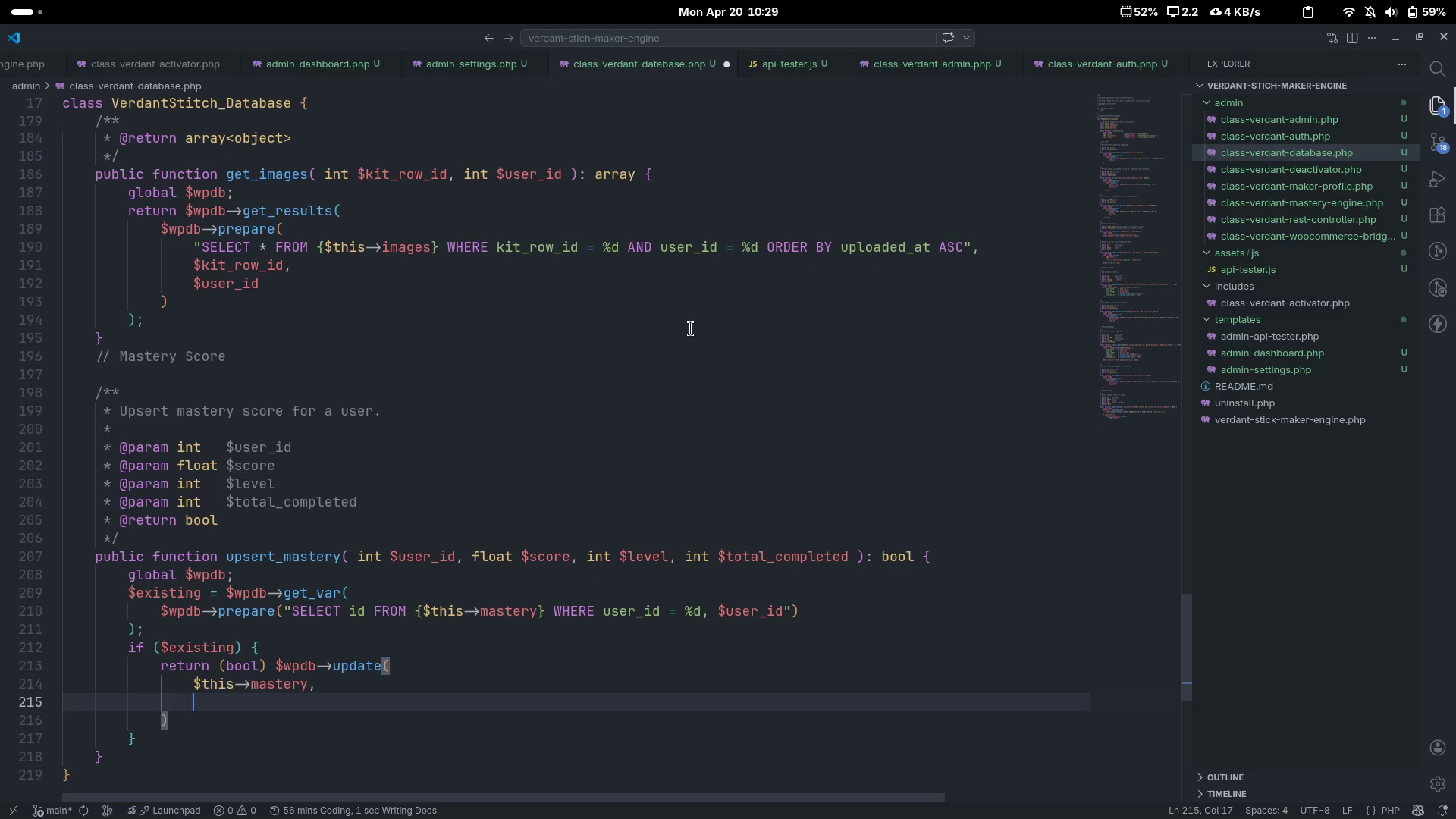 
key(BracketLeft)
 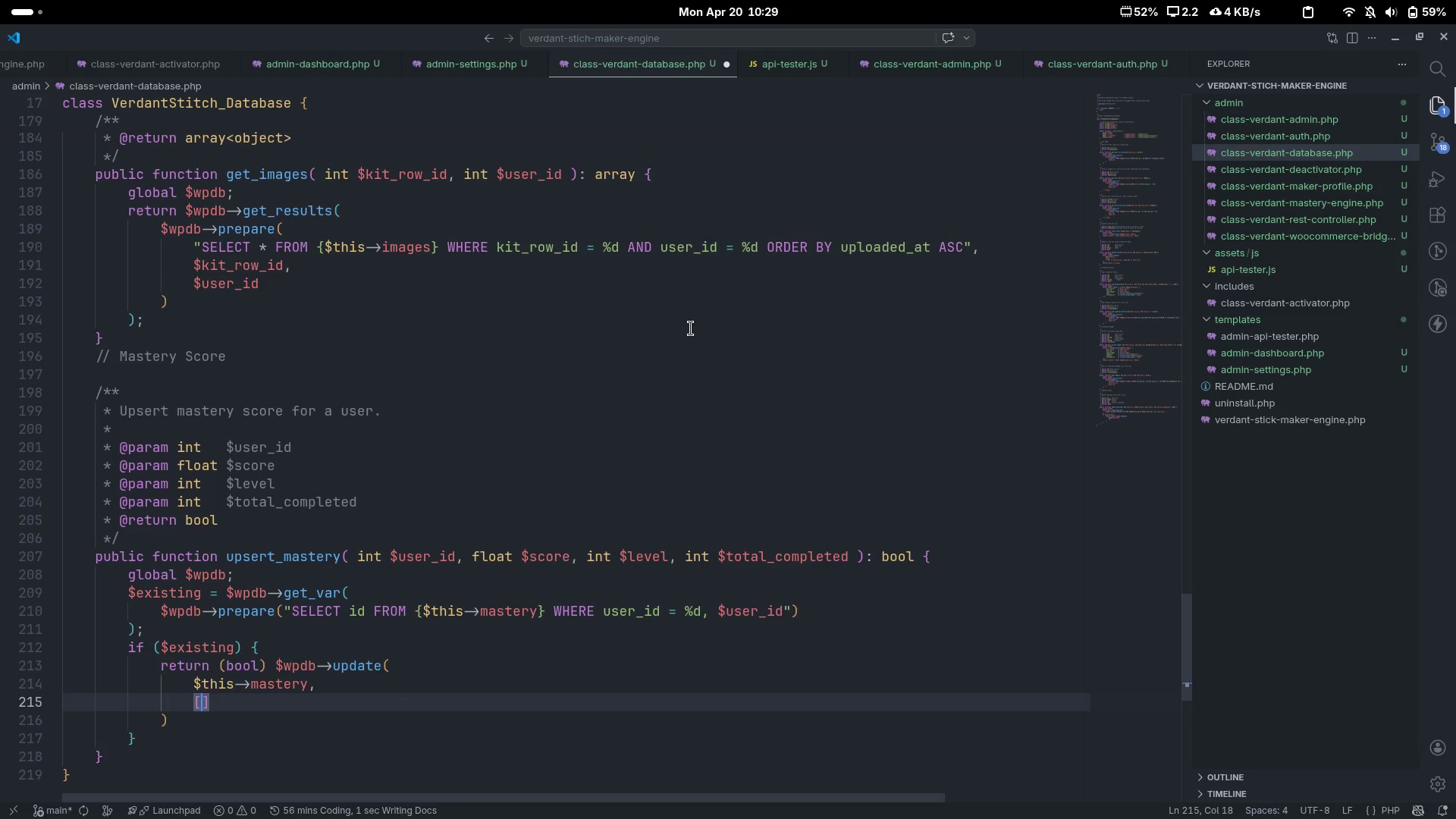 
key(Enter)
 